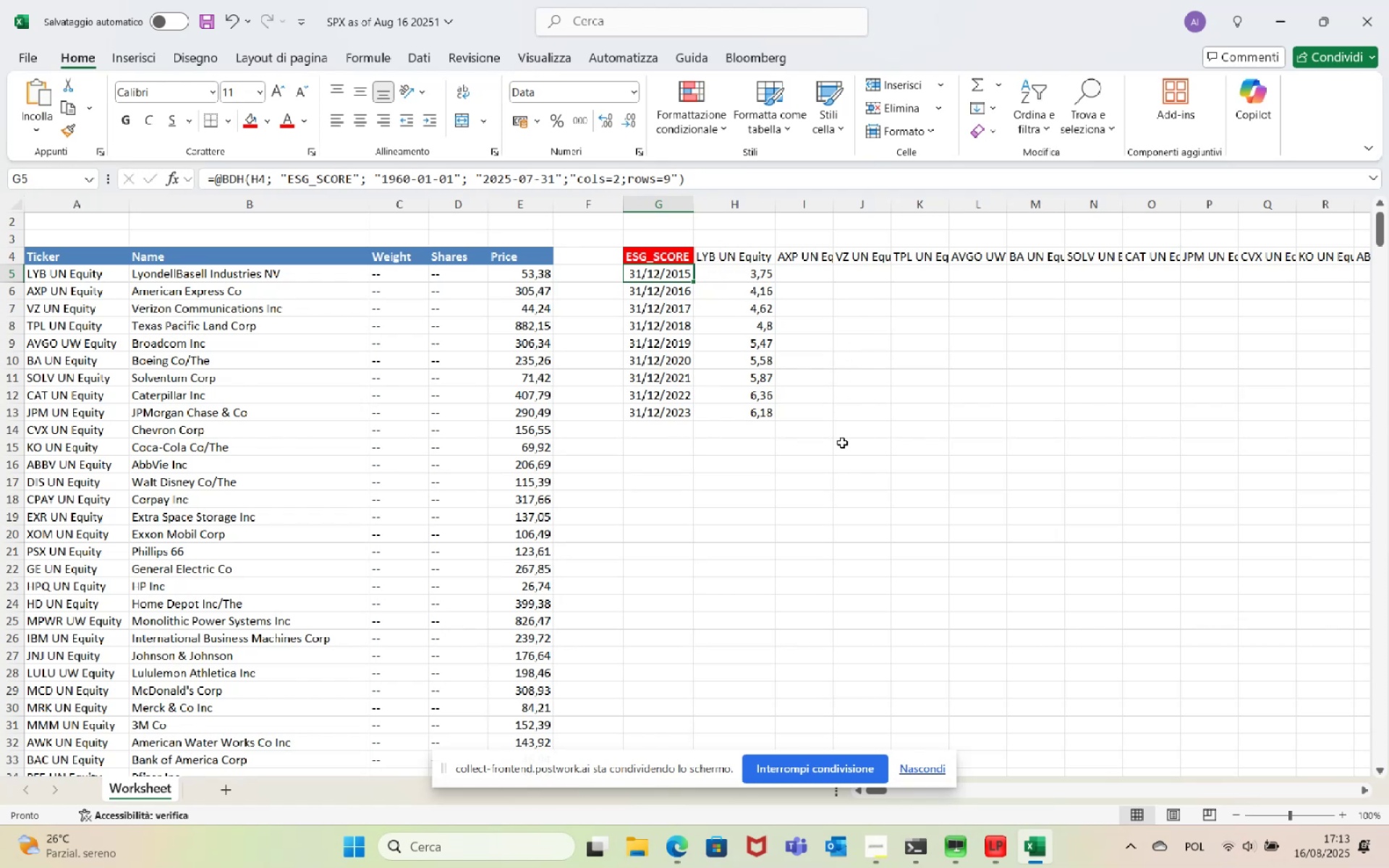 
left_click_drag(start_coordinate=[679, 176], to_coordinate=[362, 180])
 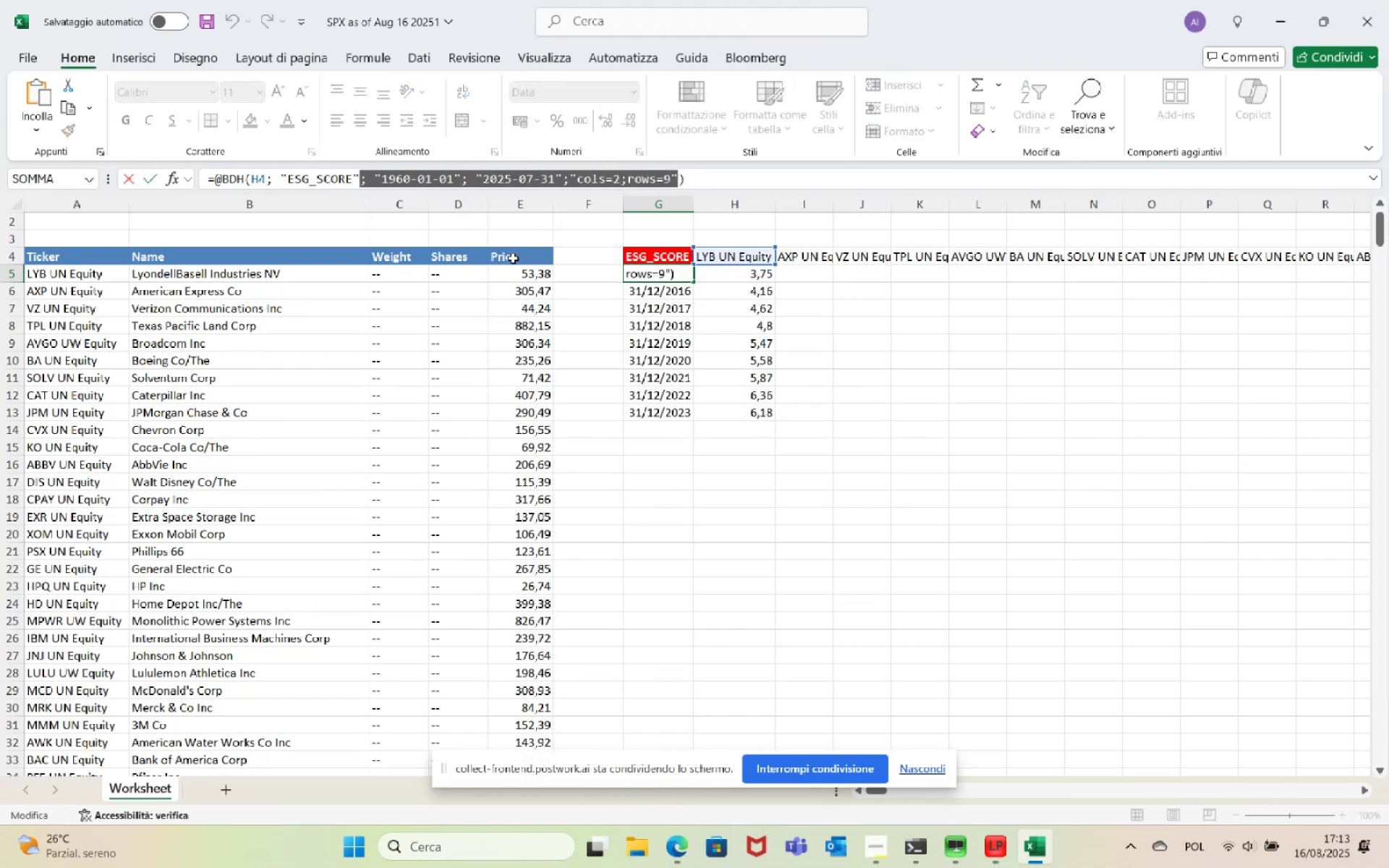 
key(Backspace)
 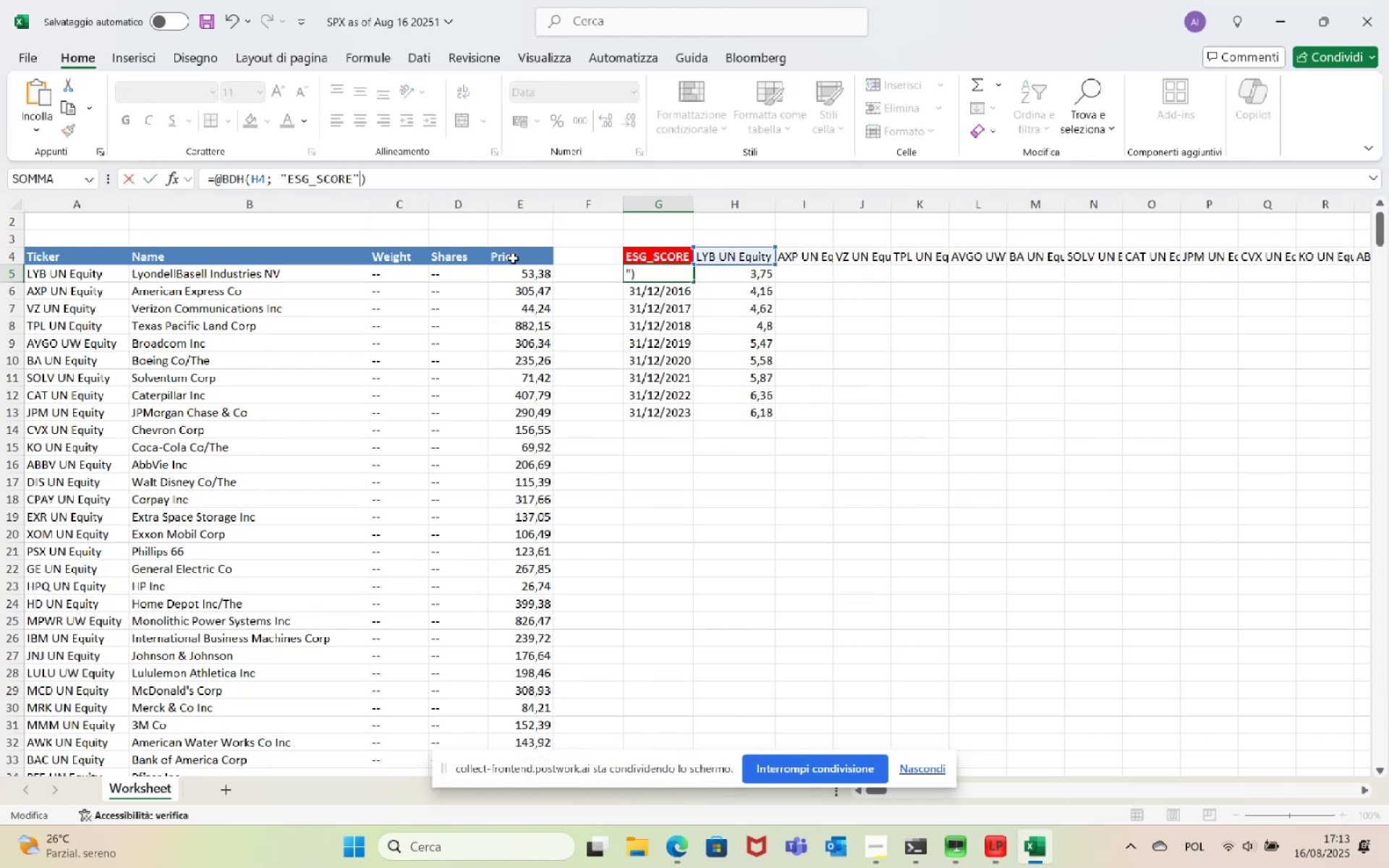 
key(Enter)
 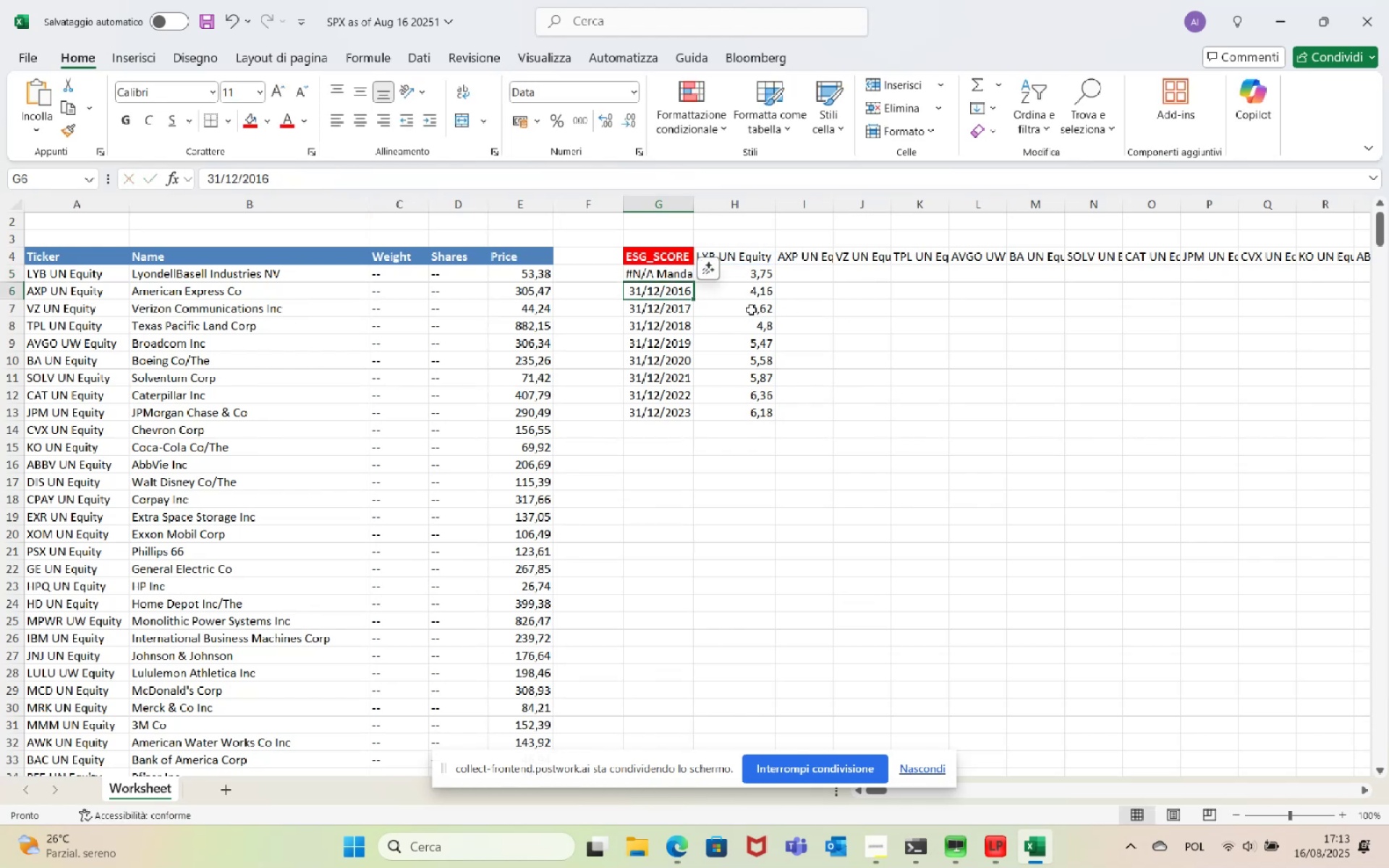 
key(Control+Z)
 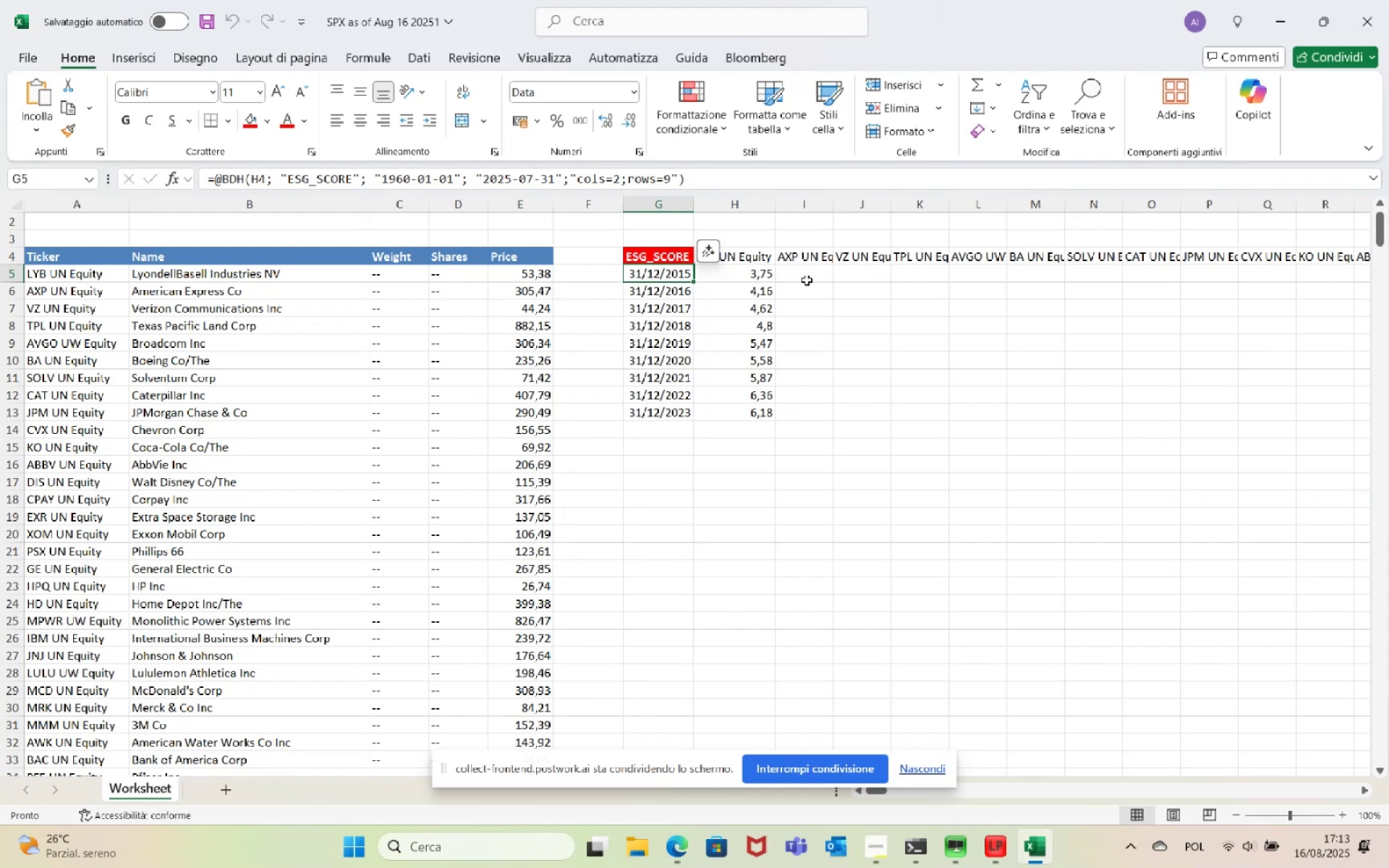 
left_click([804, 279])
 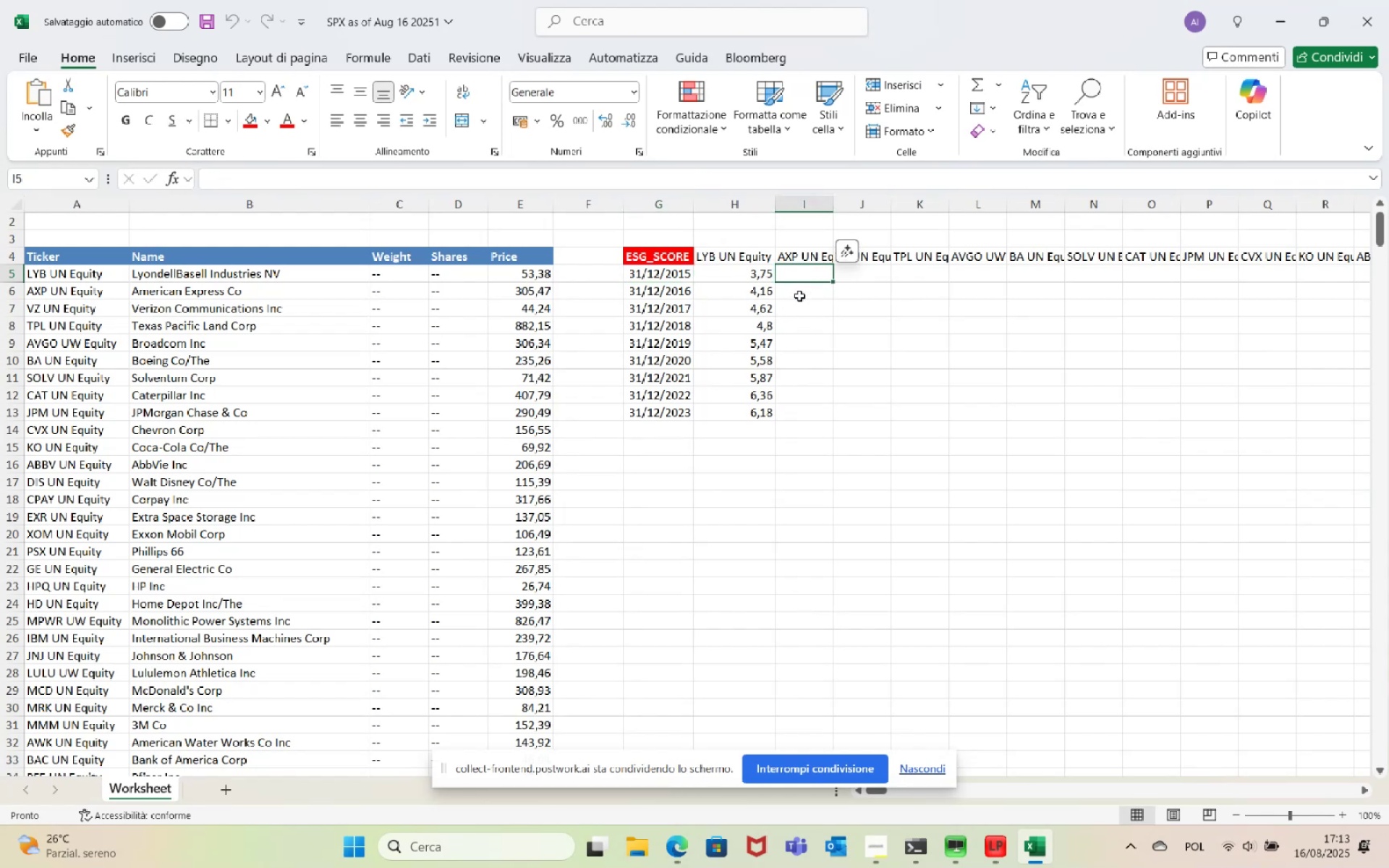 
left_click([675, 275])
 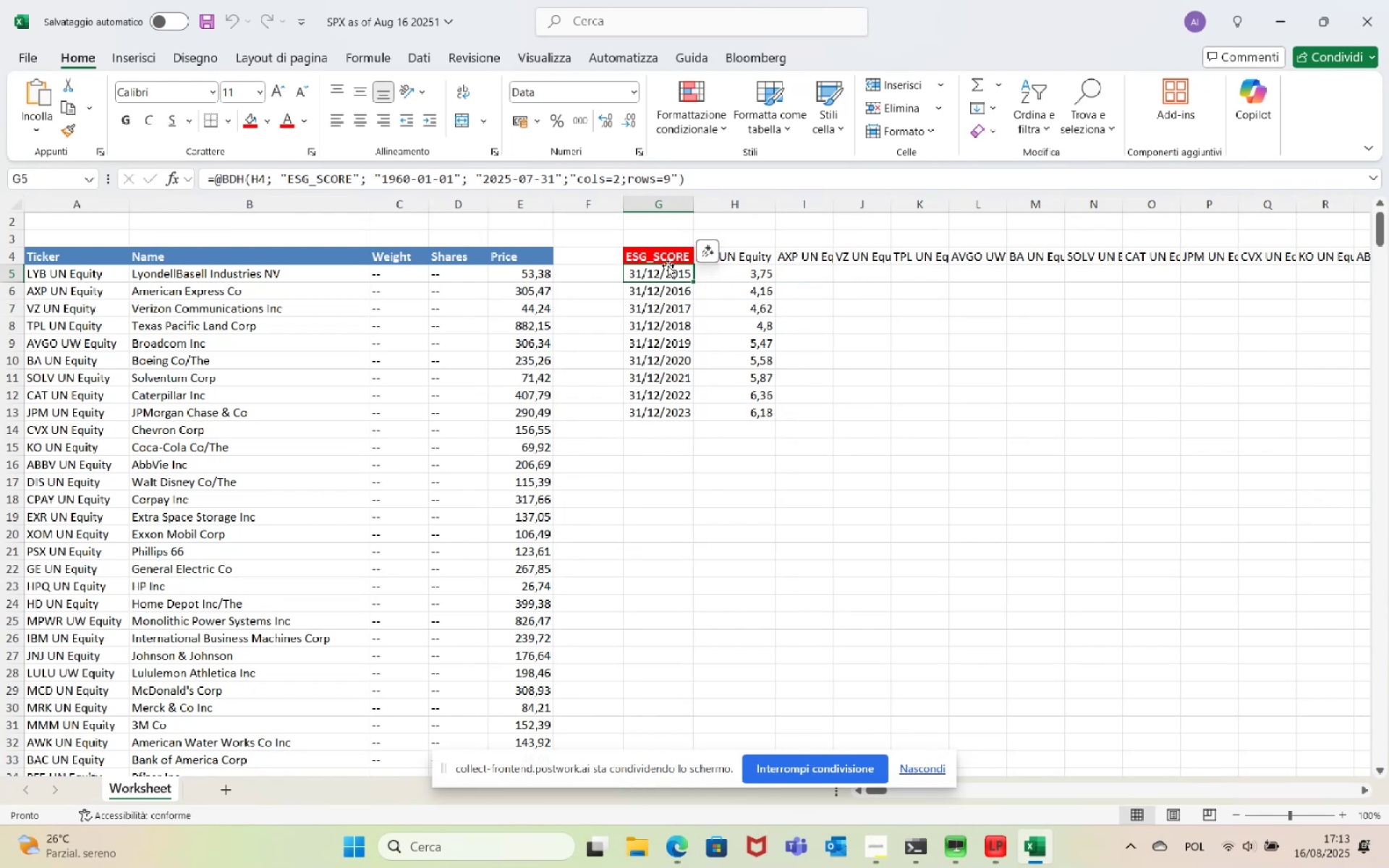 
key(Control+C)
 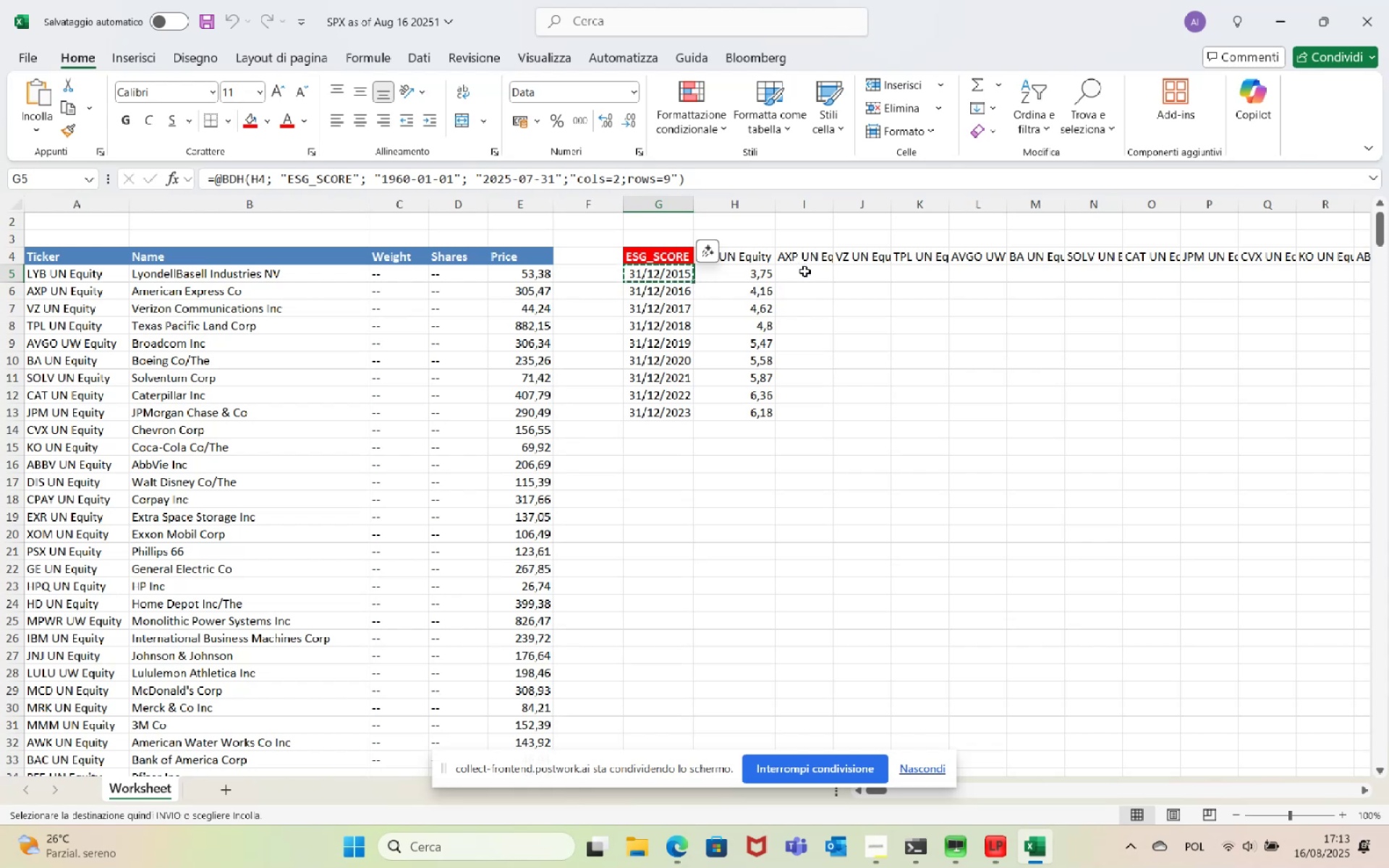 
left_click([805, 272])
 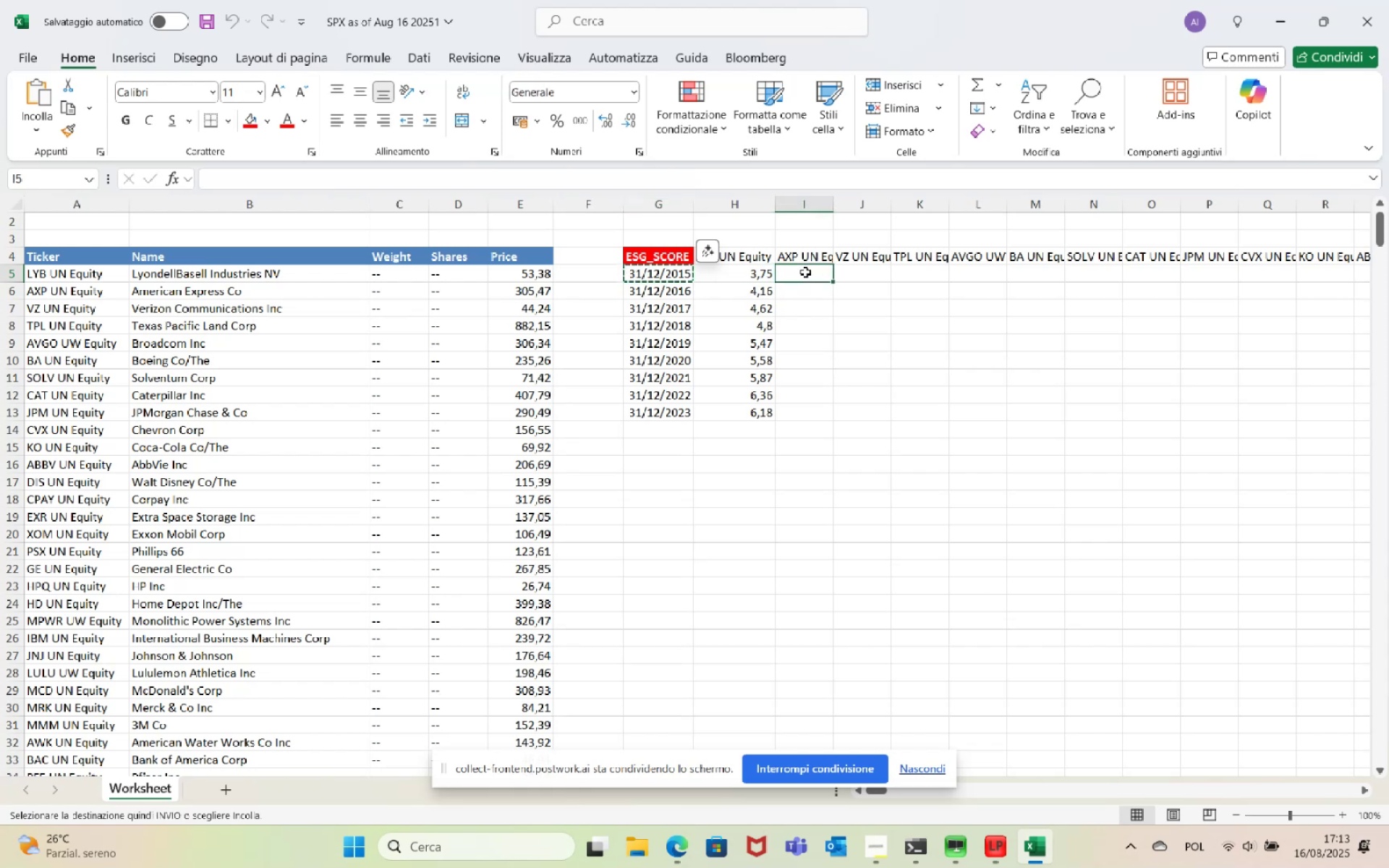 
key(Control+V)
 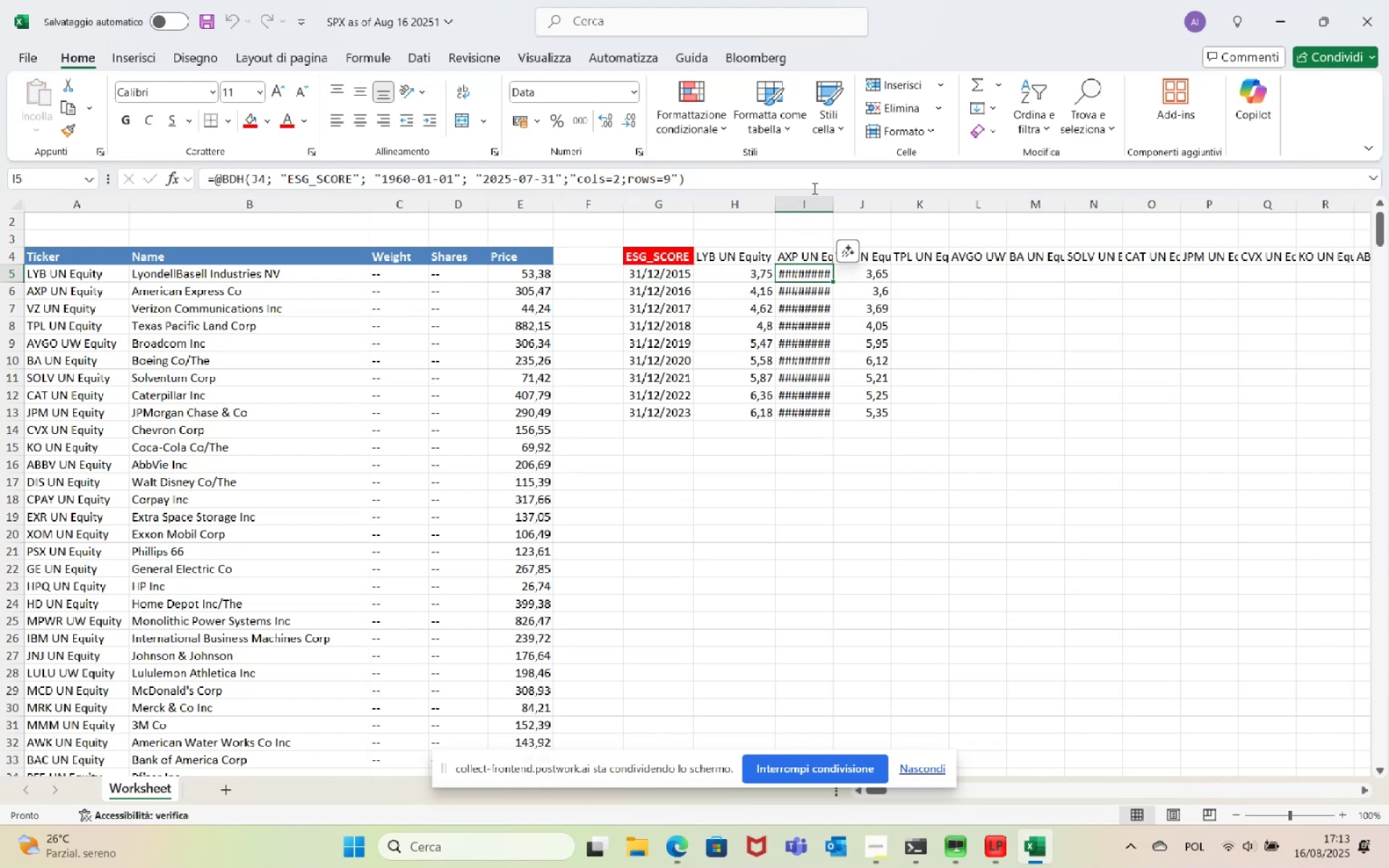 
double_click([831, 200])
 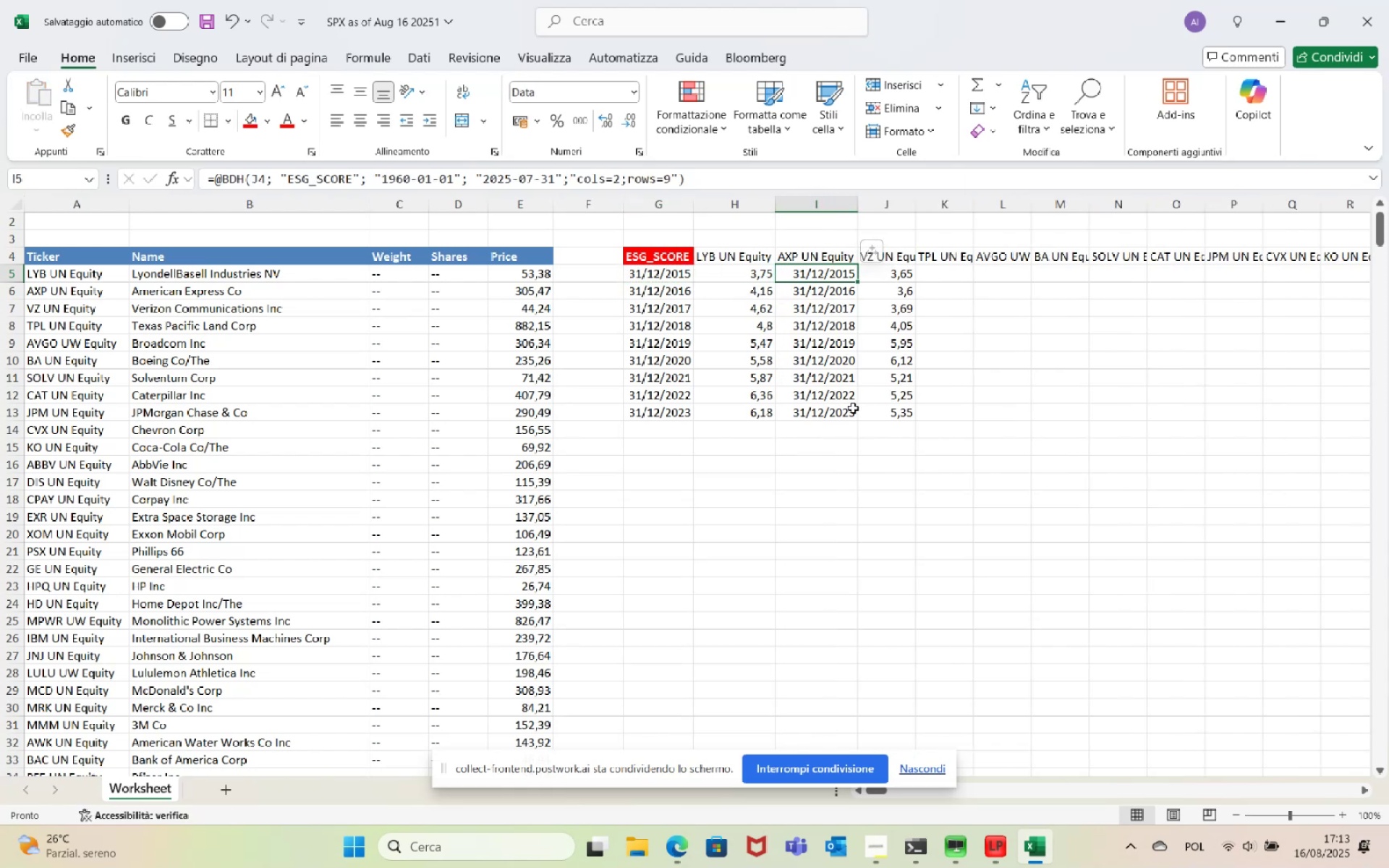 
wait(7.45)
 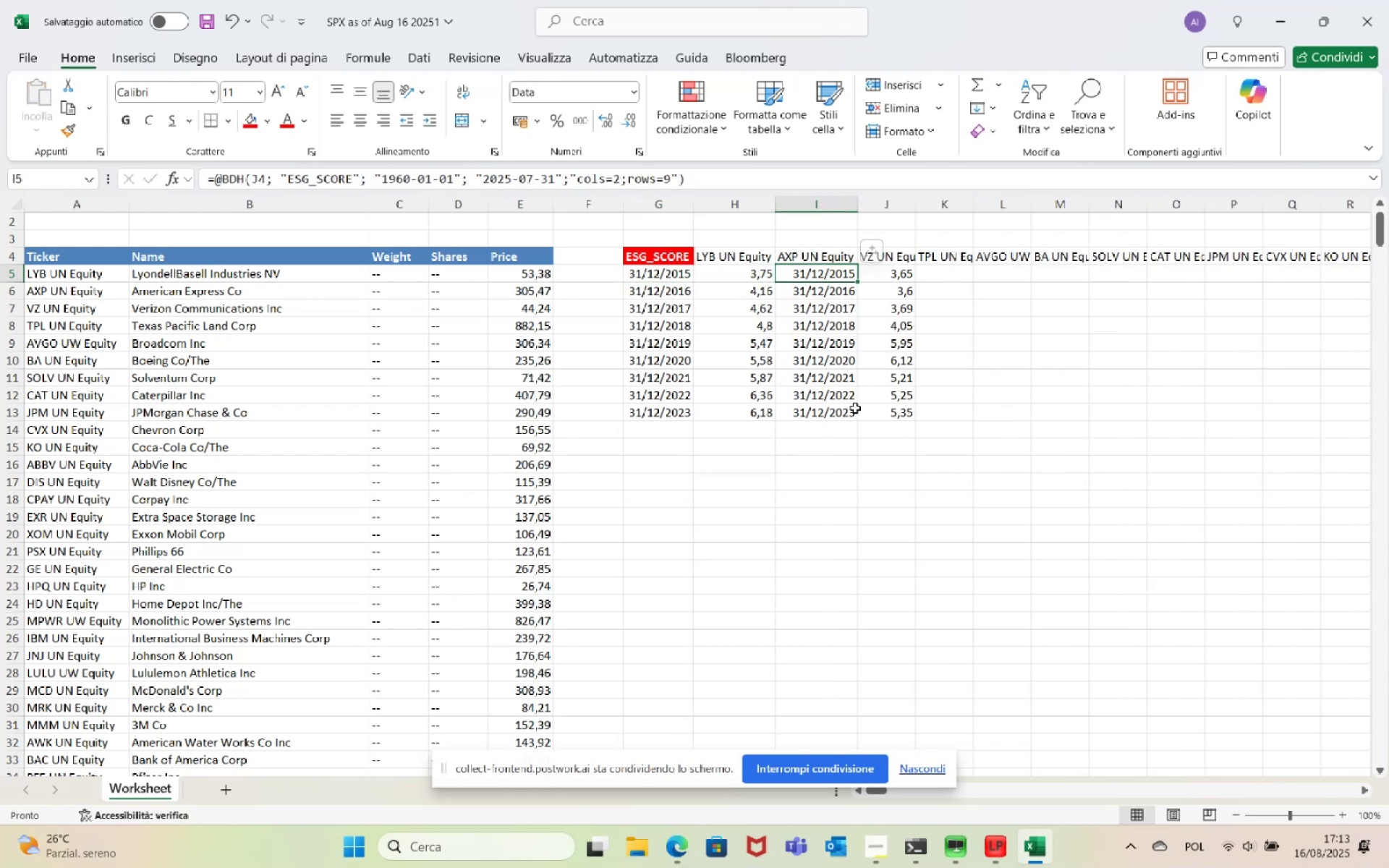 
mouse_move([796, 337])
 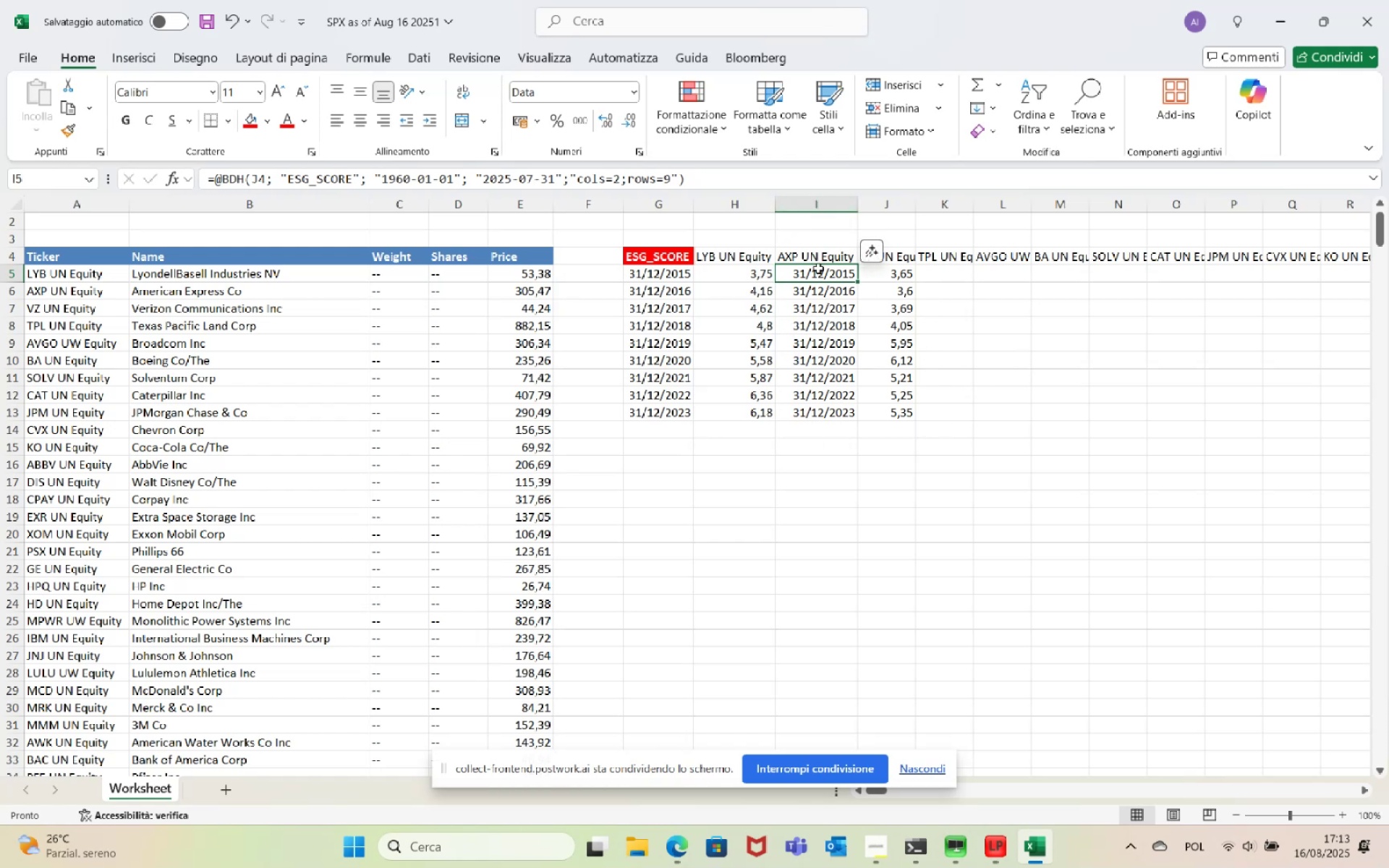 
wait(6.37)
 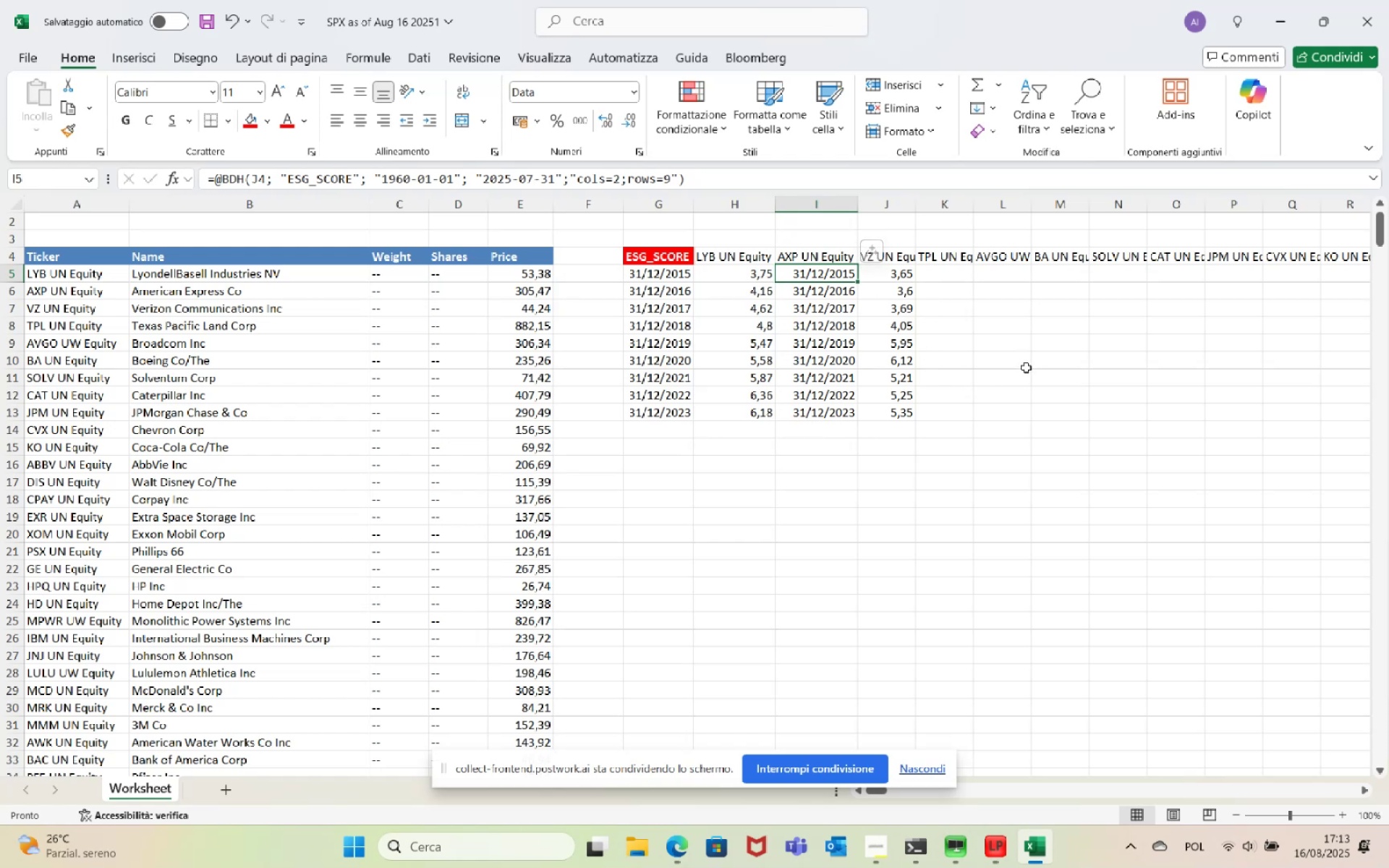 
double_click([818, 276])
 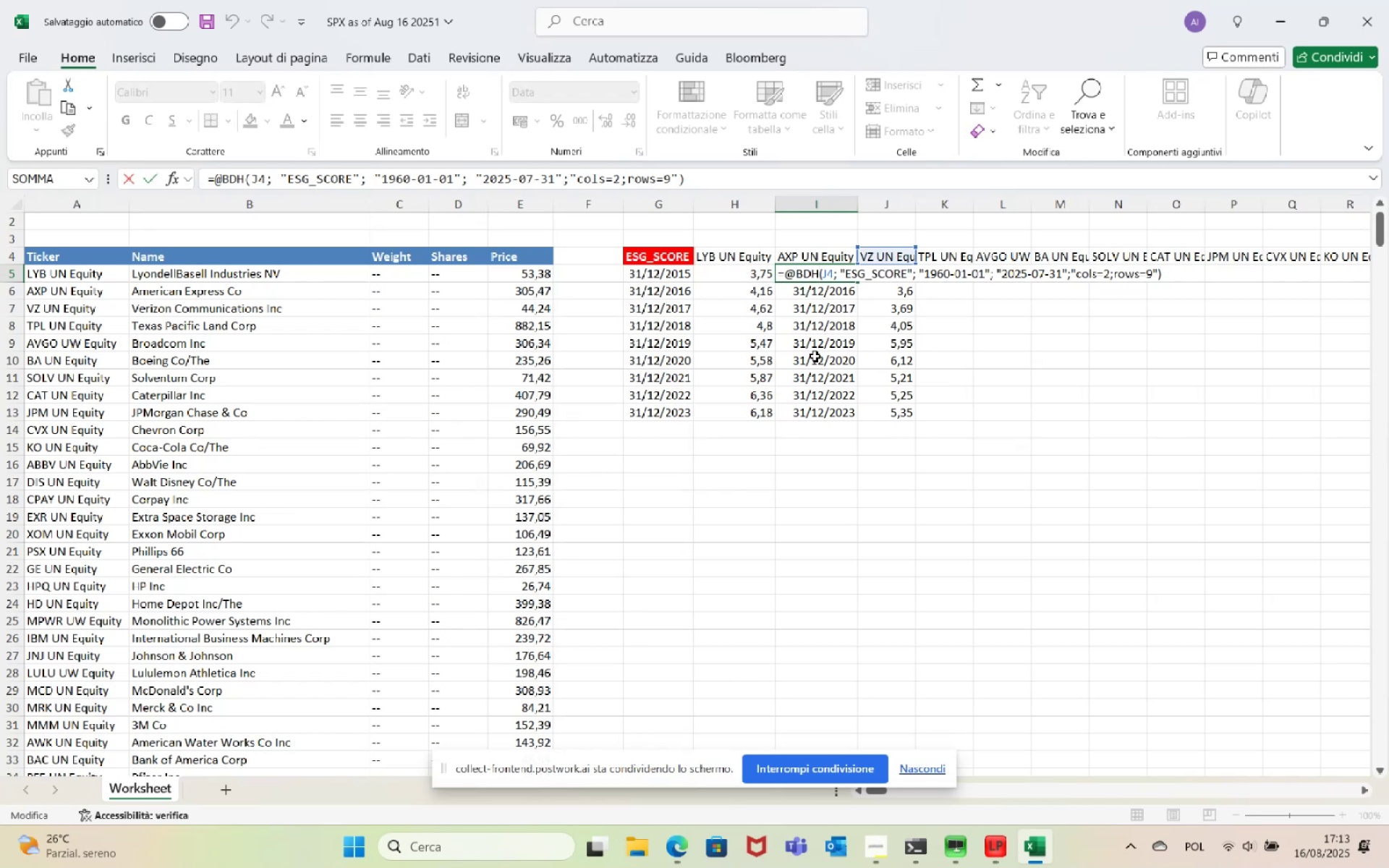 
key(Escape)
 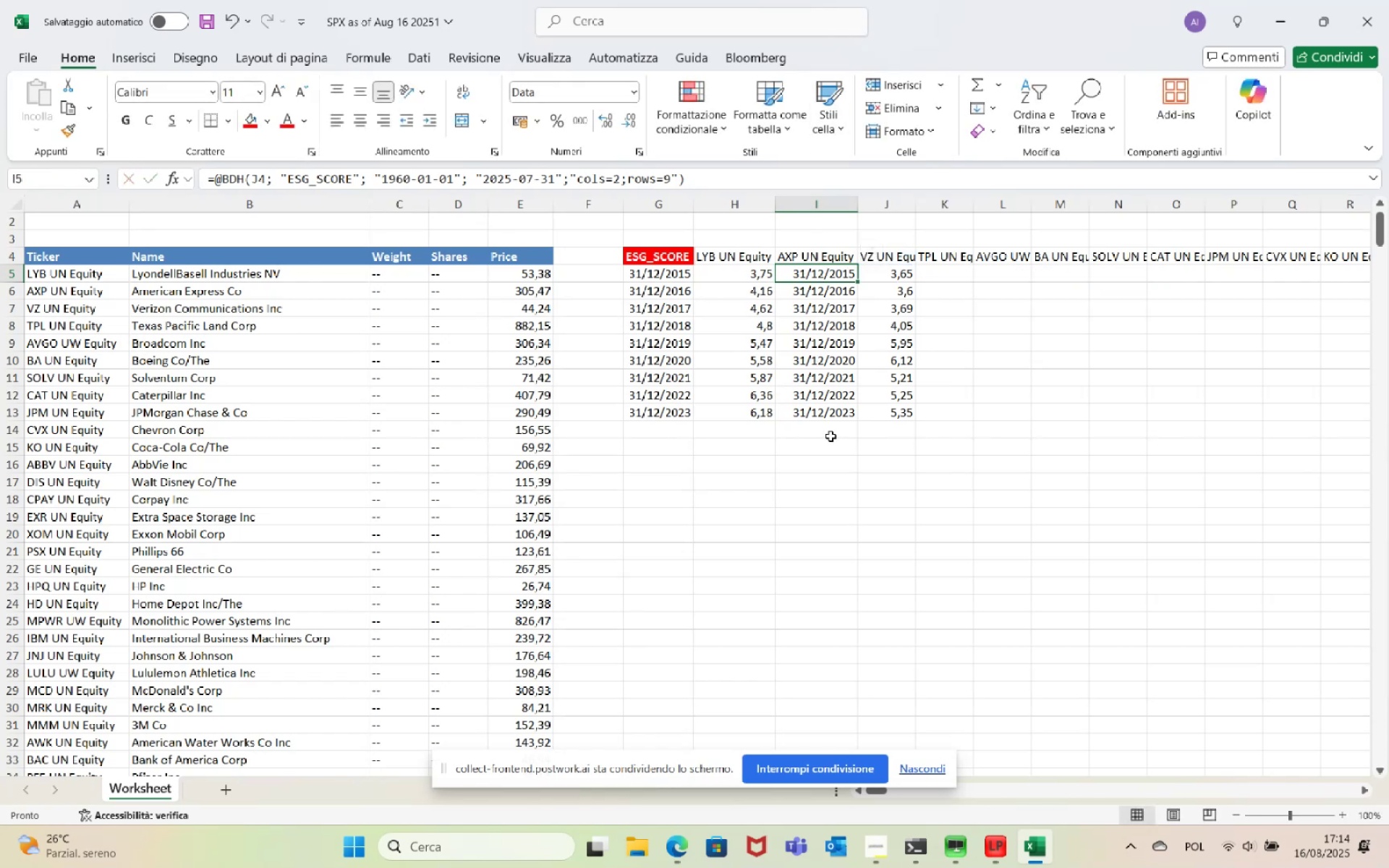 
key(Control+Z)
 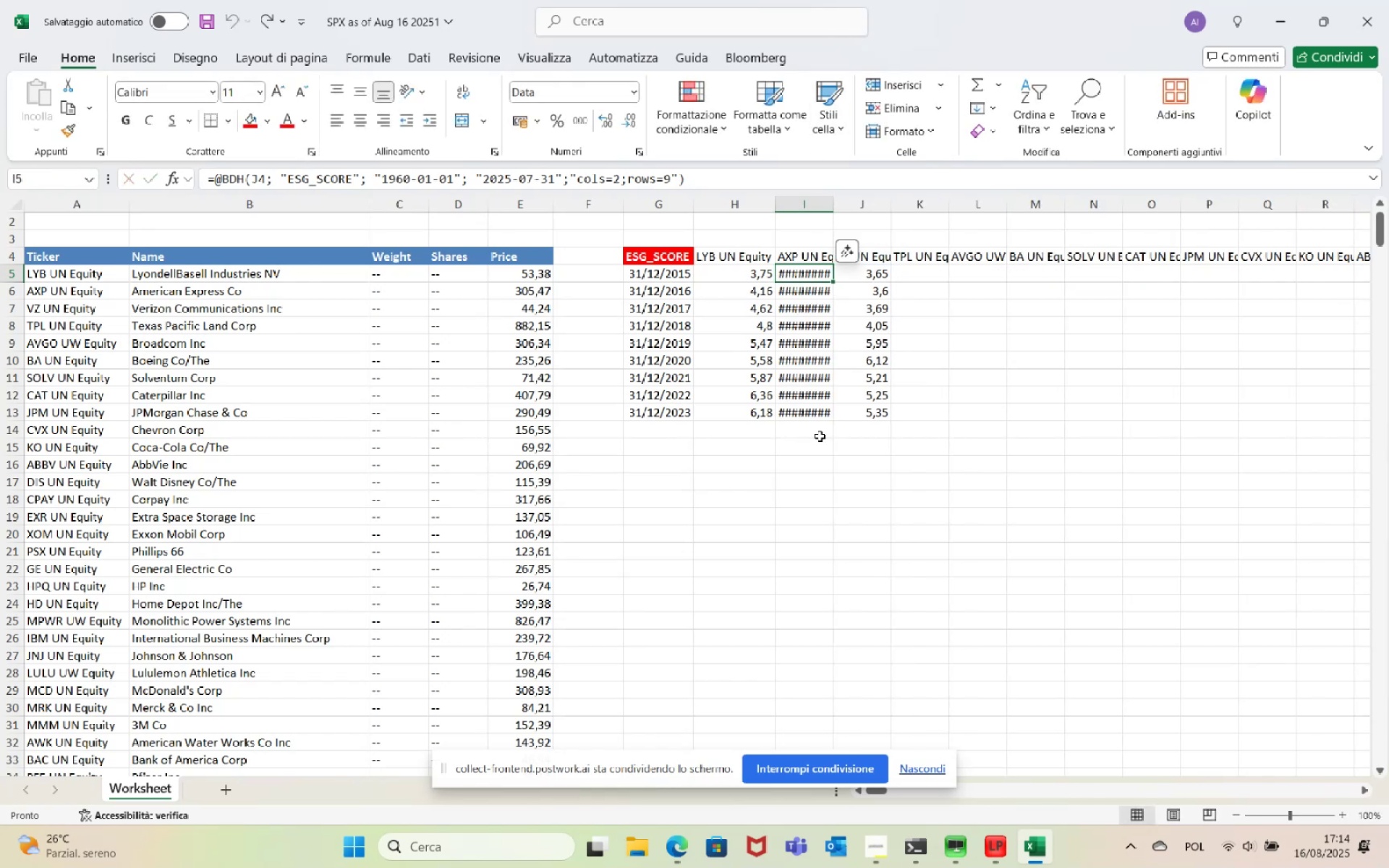 
key(Control+Z)
 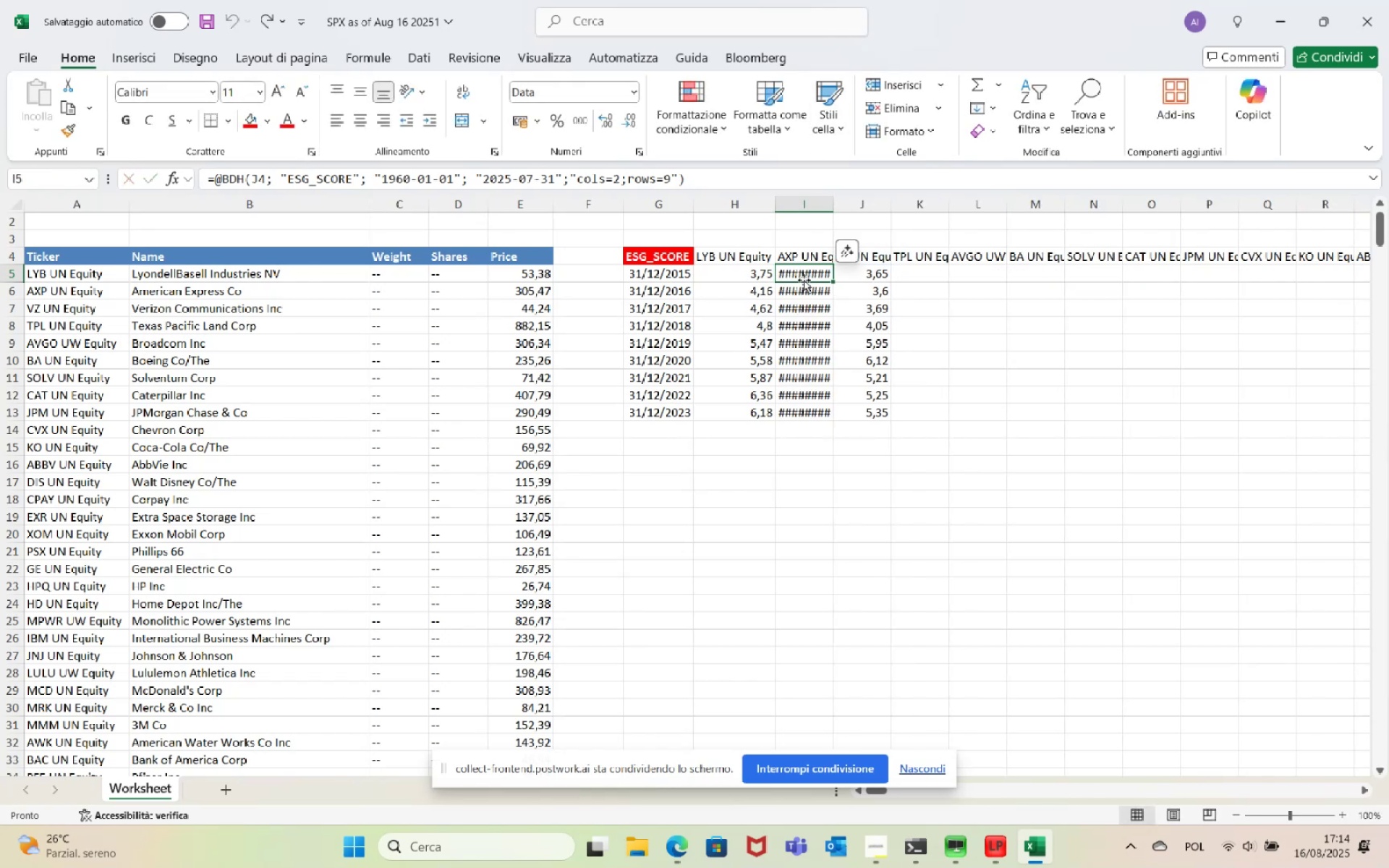 
key(Backspace)
 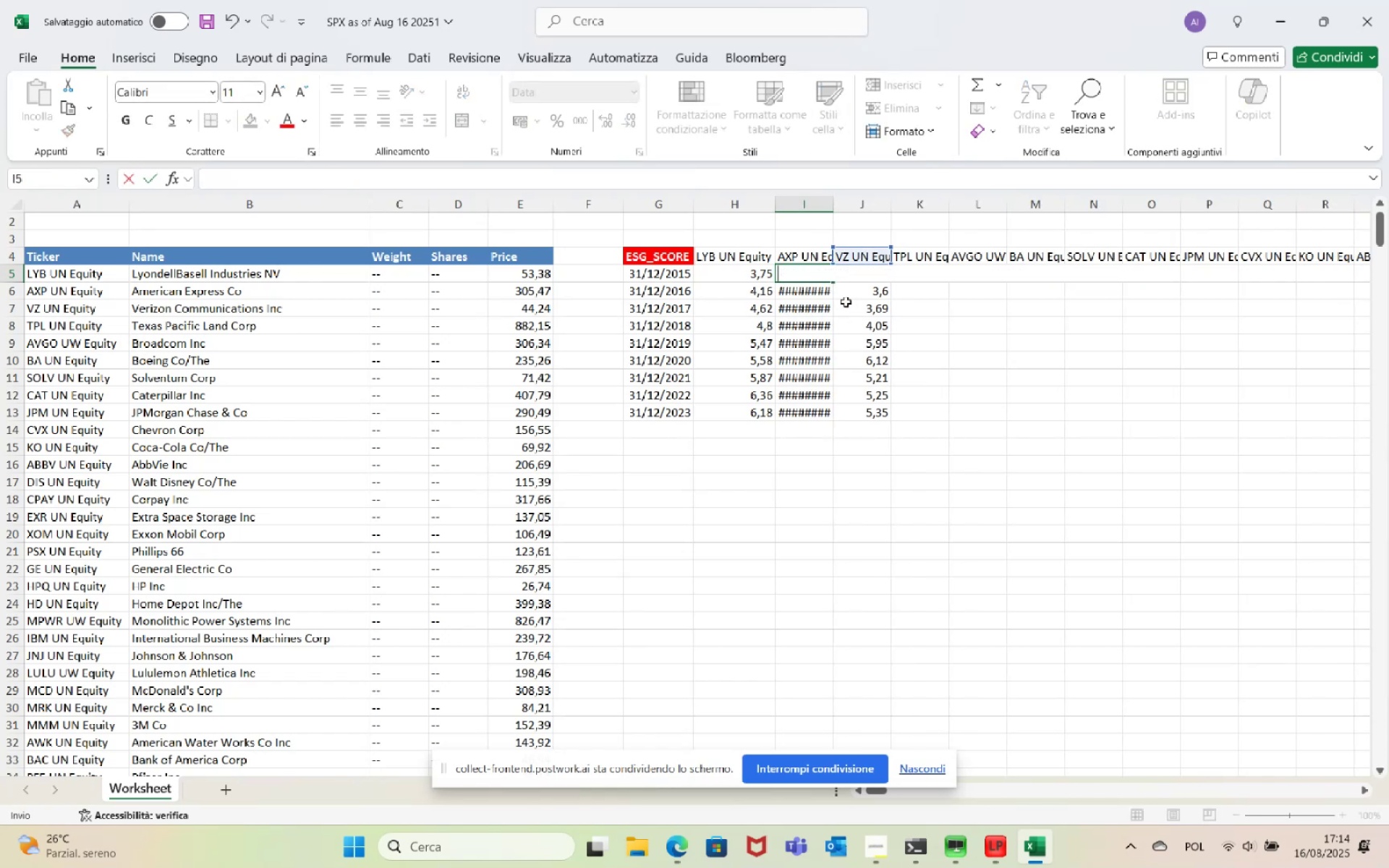 
left_click([869, 351])
 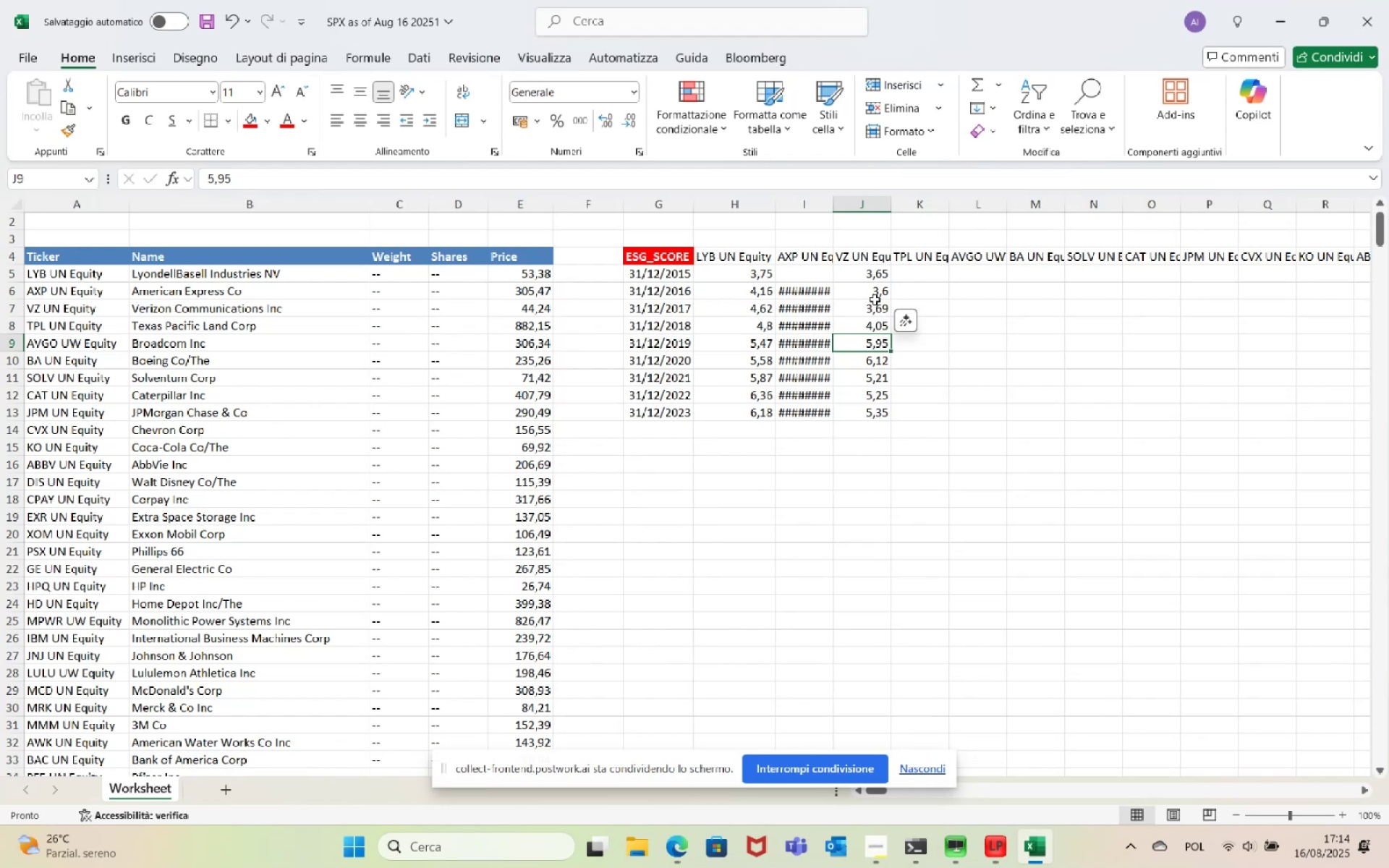 
left_click([872, 294])
 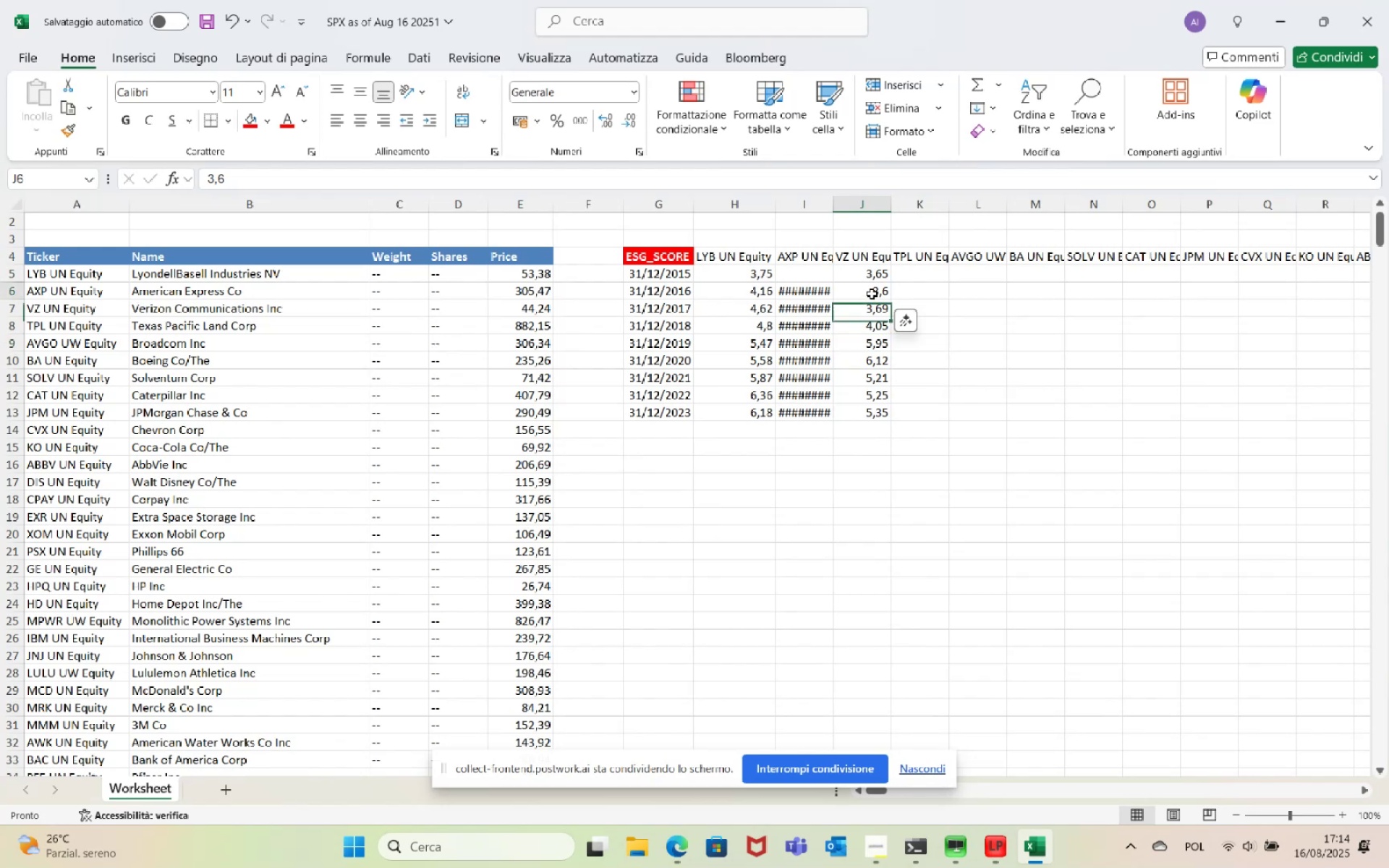 
key(Backspace)
 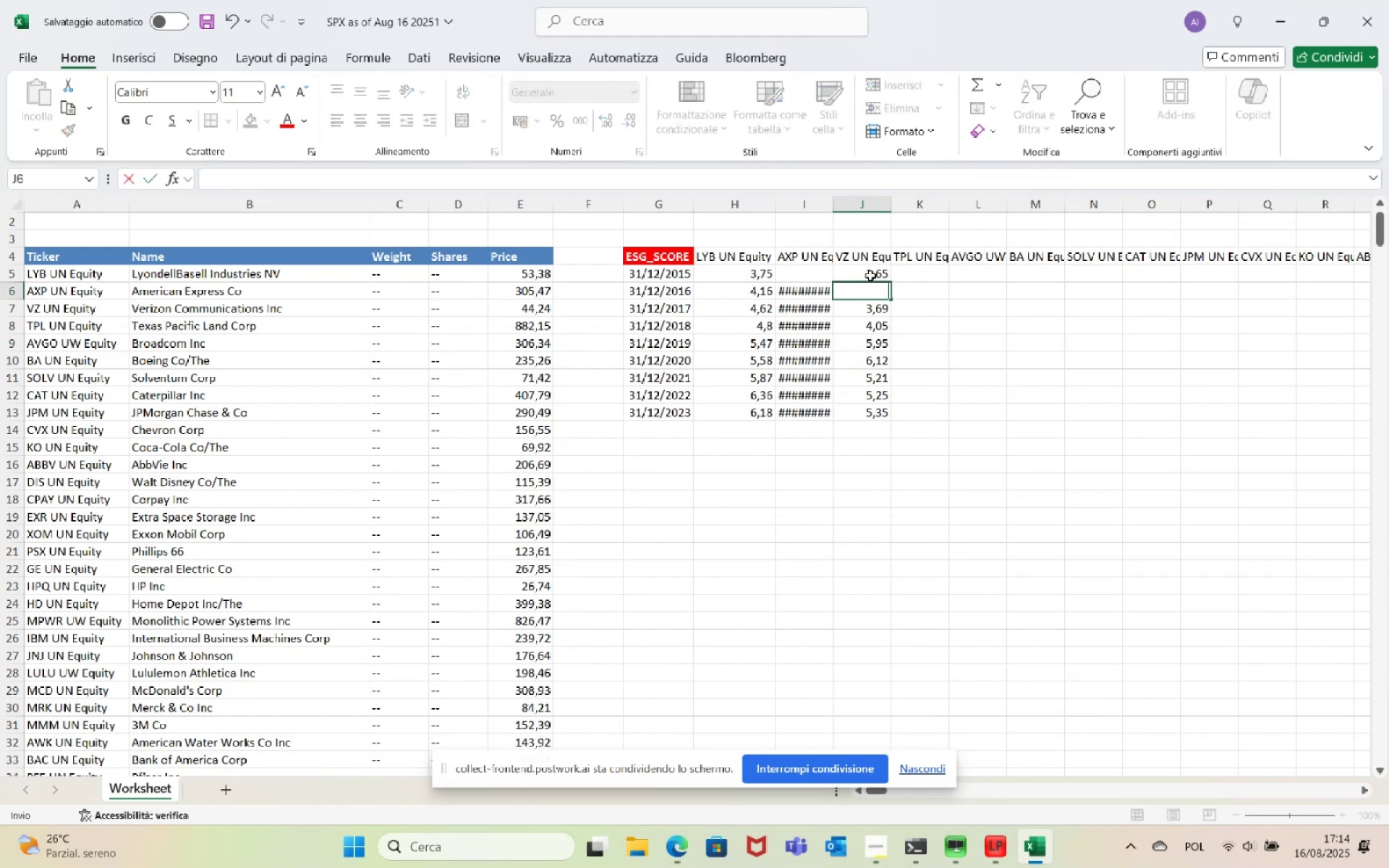 
left_click([870, 274])
 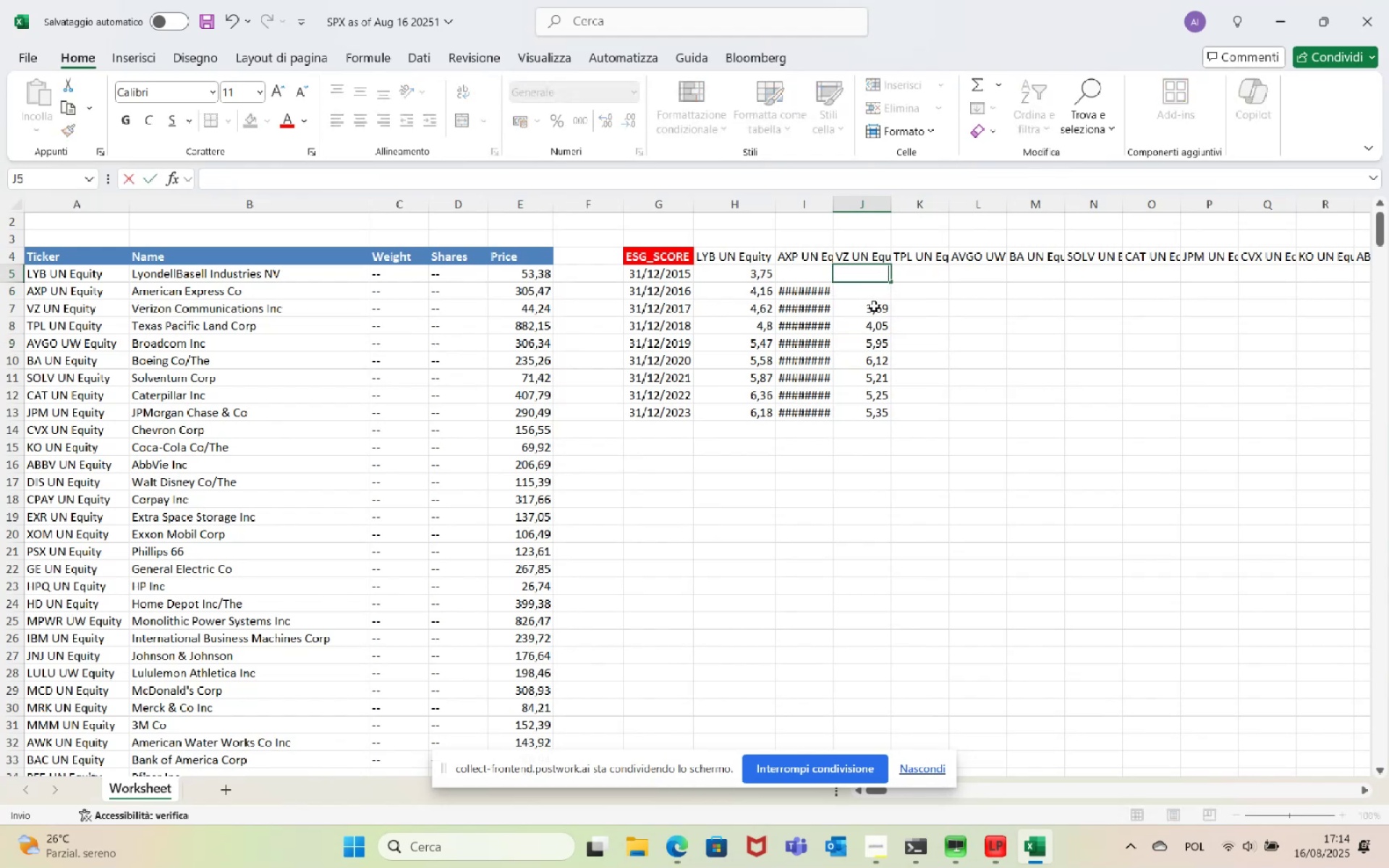 
left_click([875, 313])
 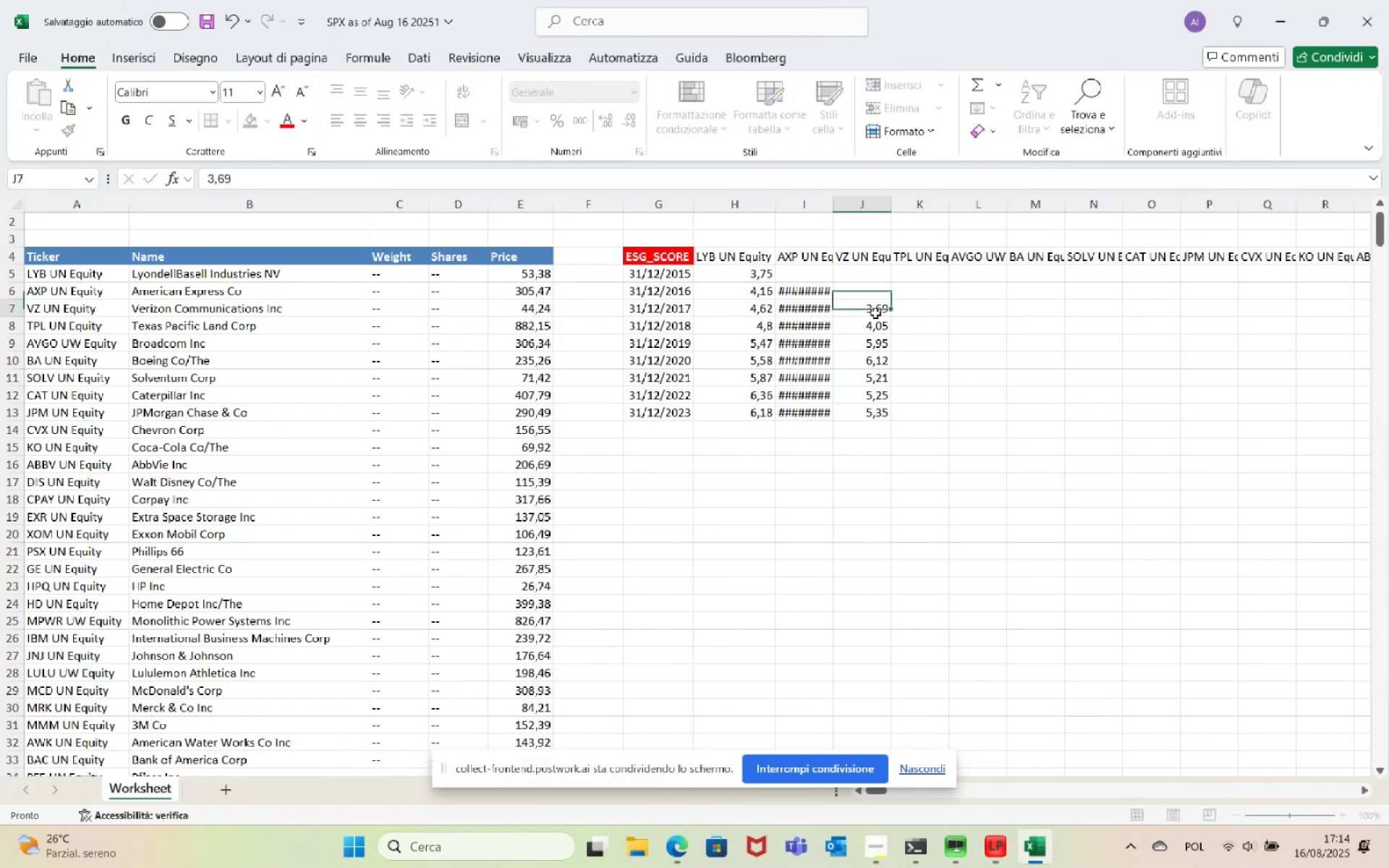 
key(Backspace)
 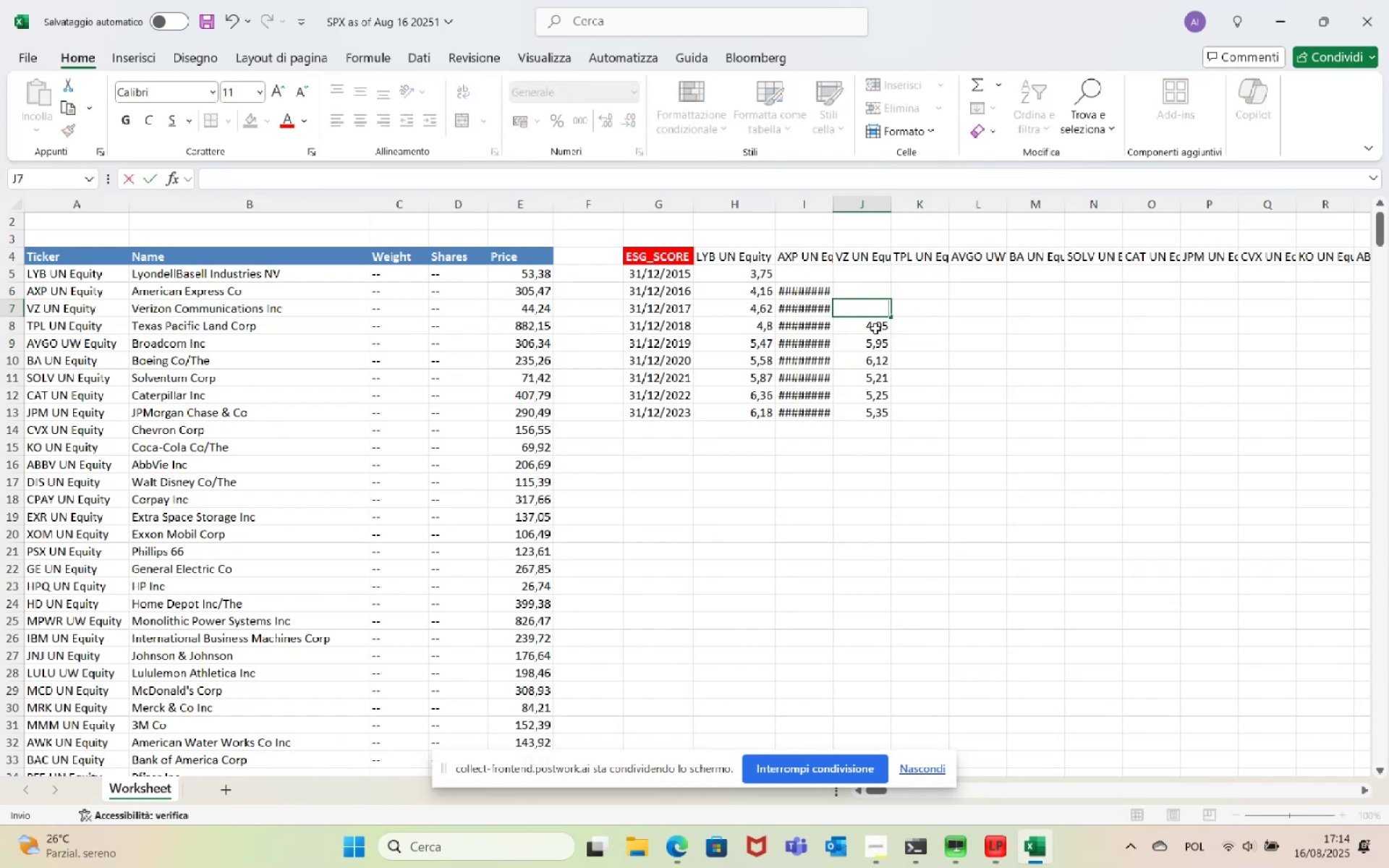 
left_click([875, 325])
 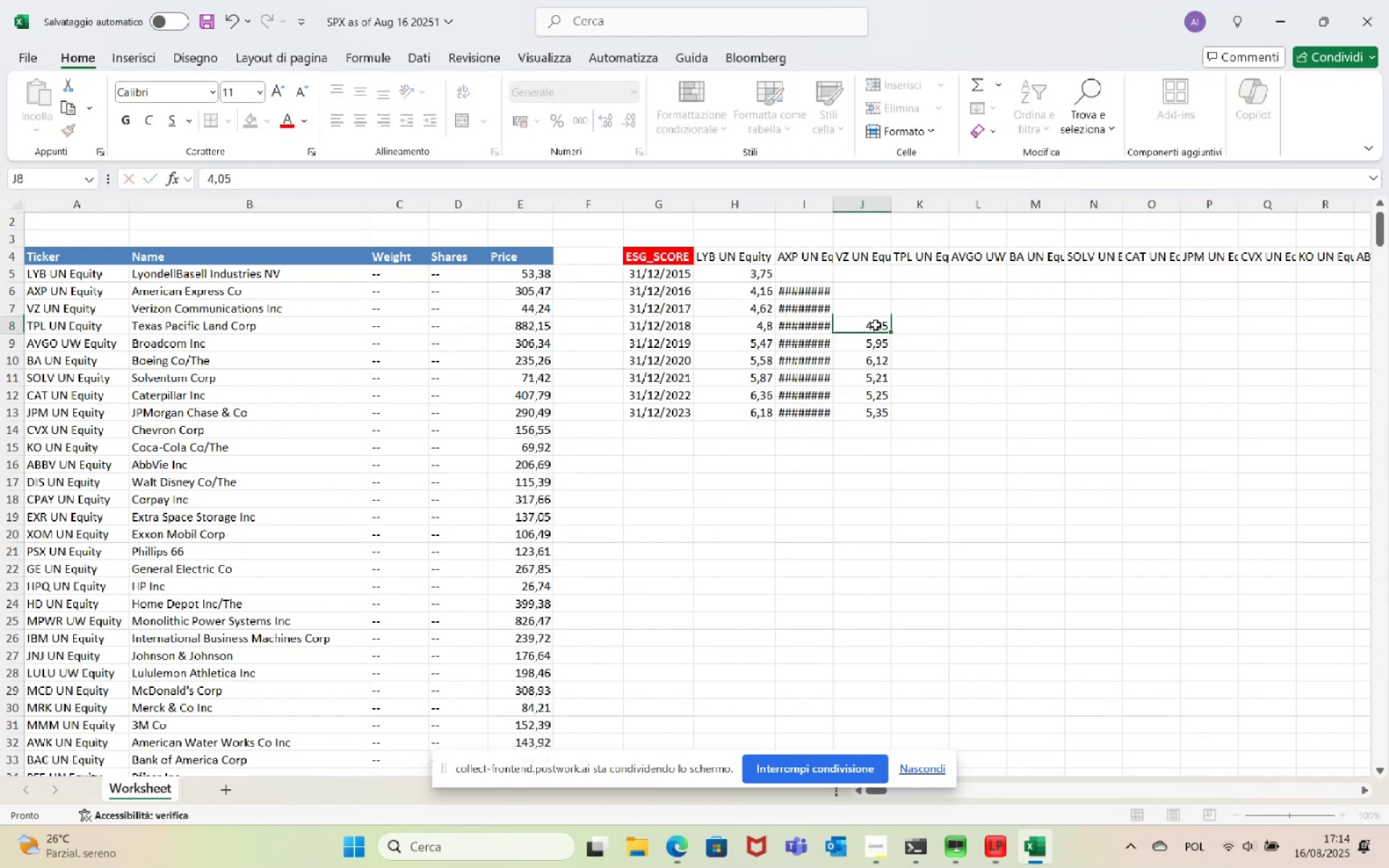 
key(Backspace)
 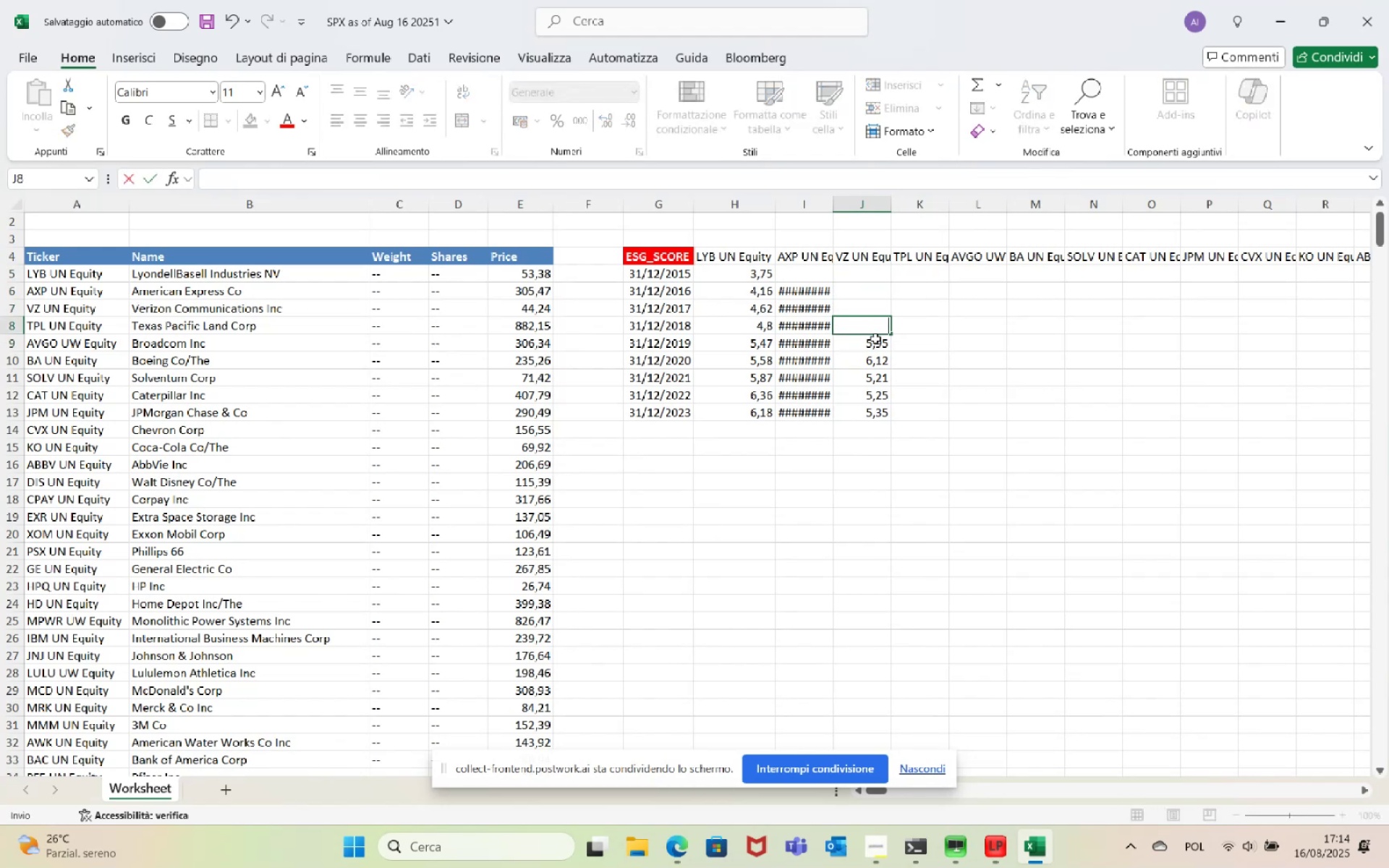 
left_click([875, 342])
 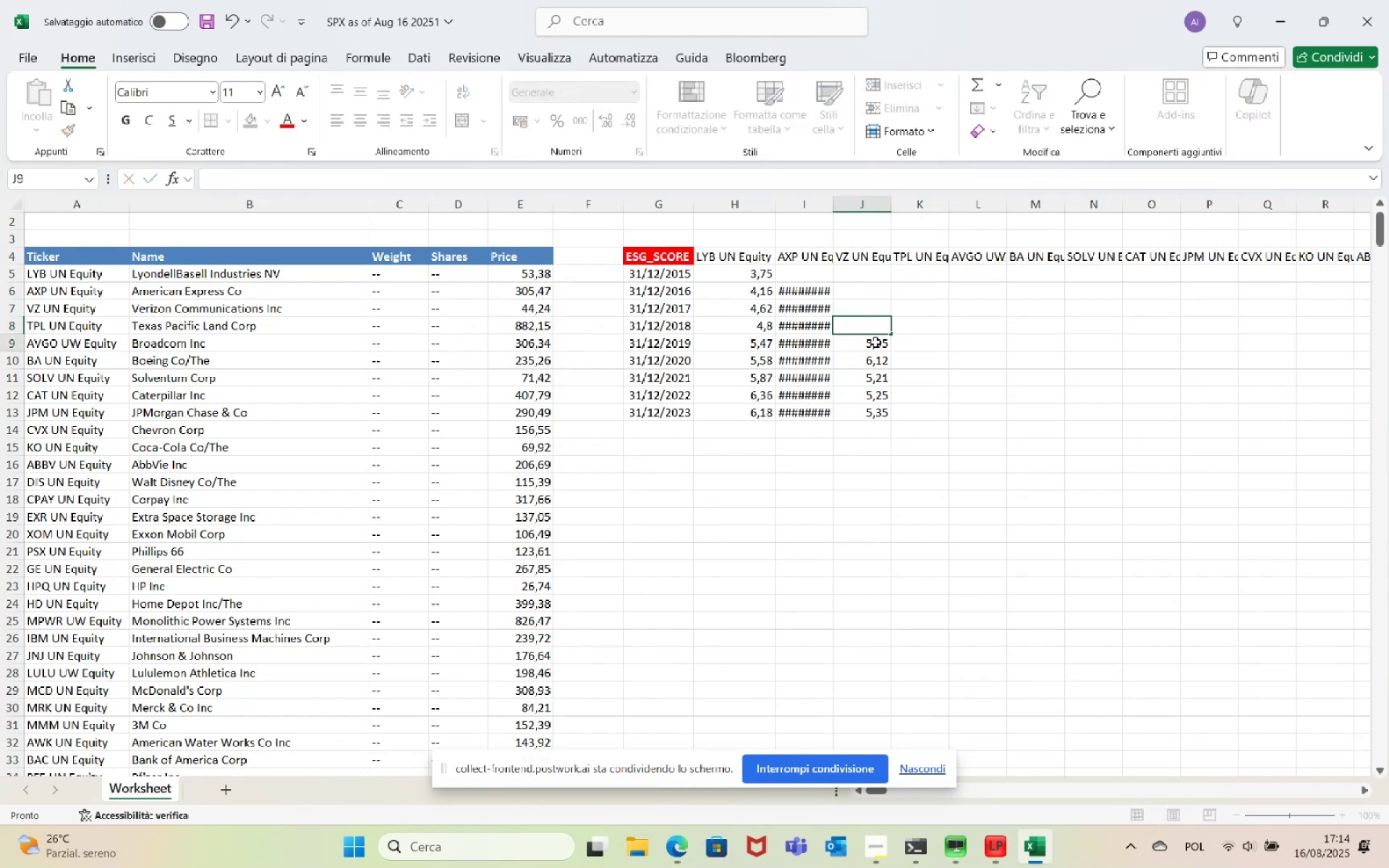 
key(Backspace)
 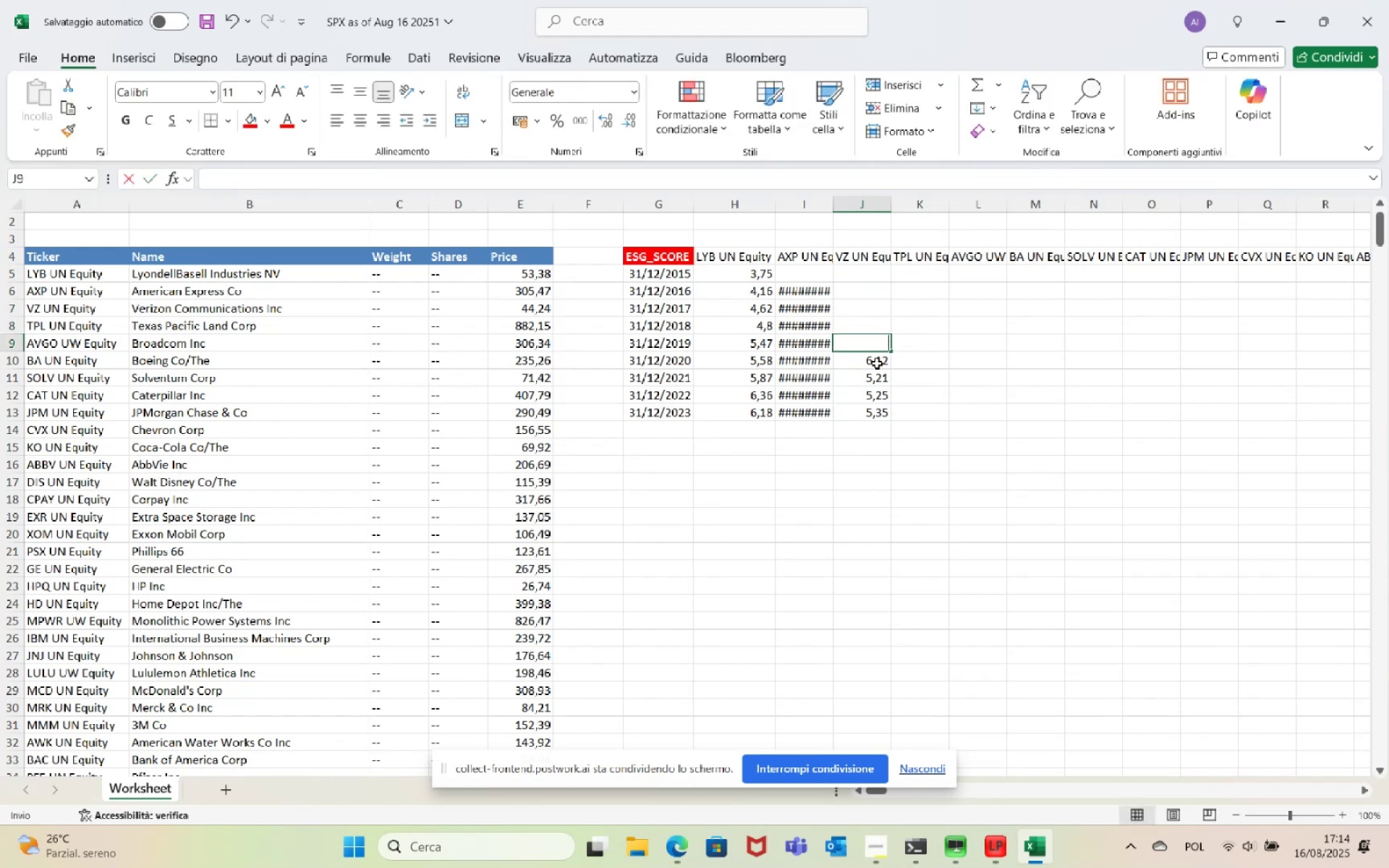 
double_click([877, 363])
 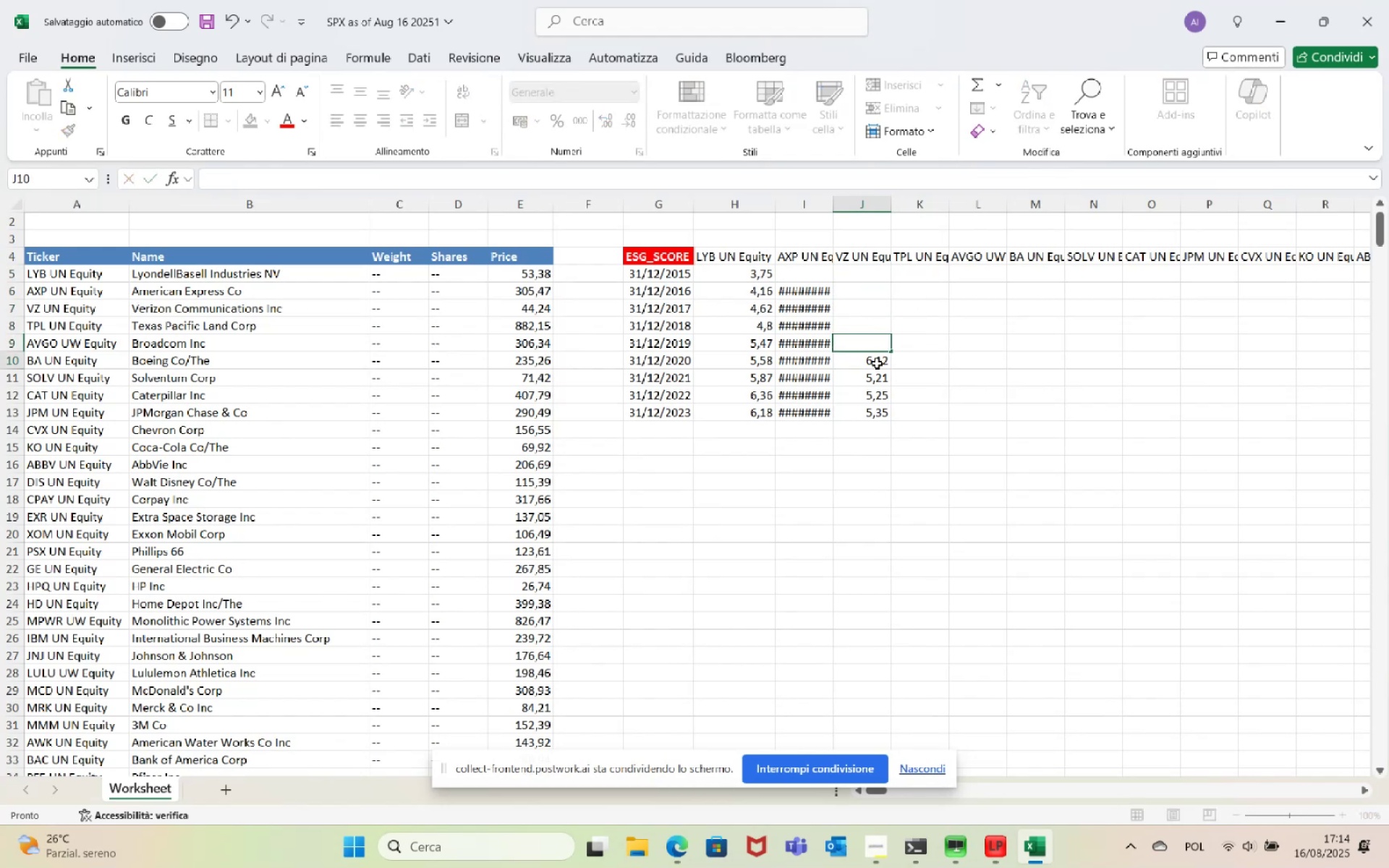 
key(Backspace)
 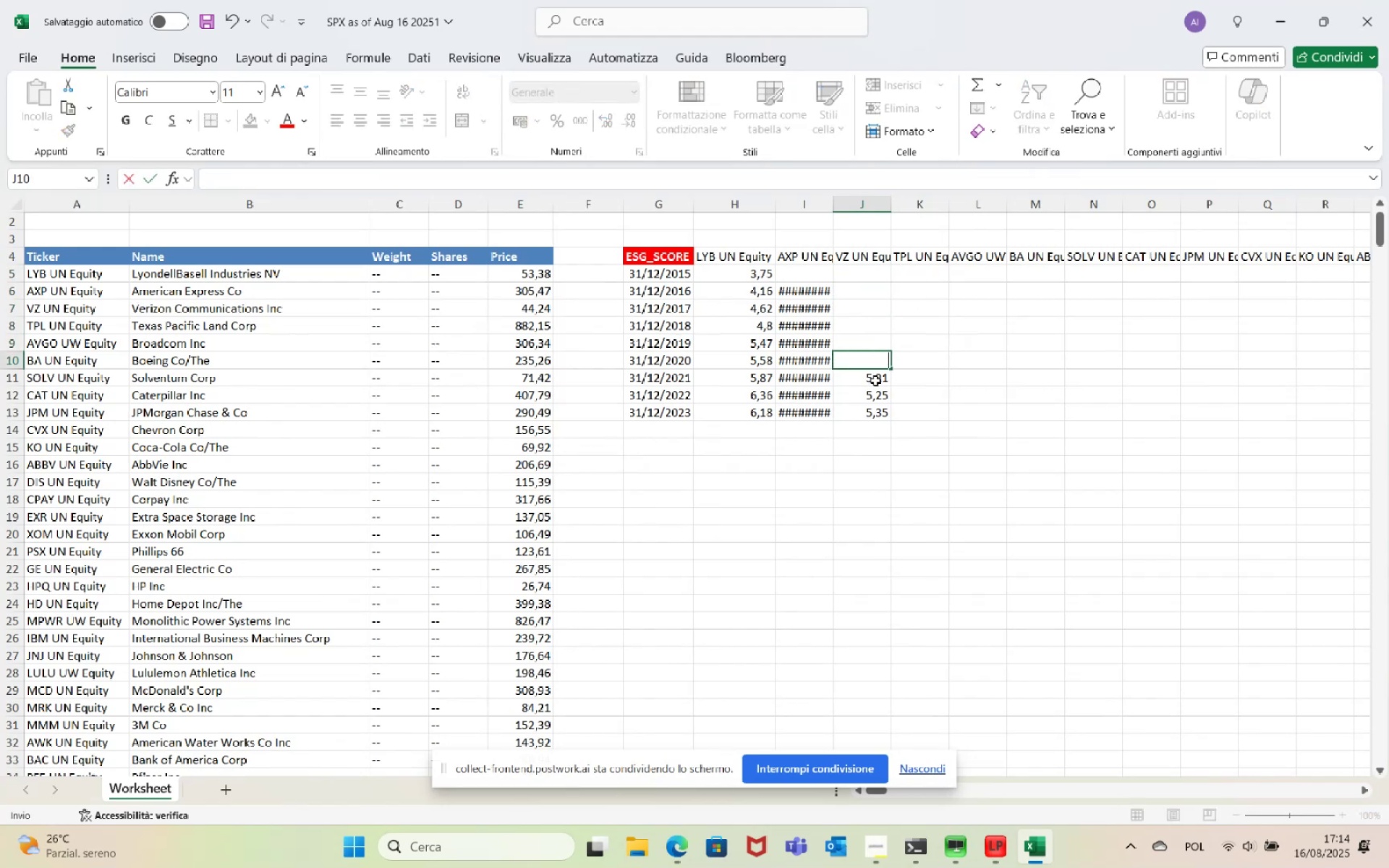 
triple_click([875, 383])
 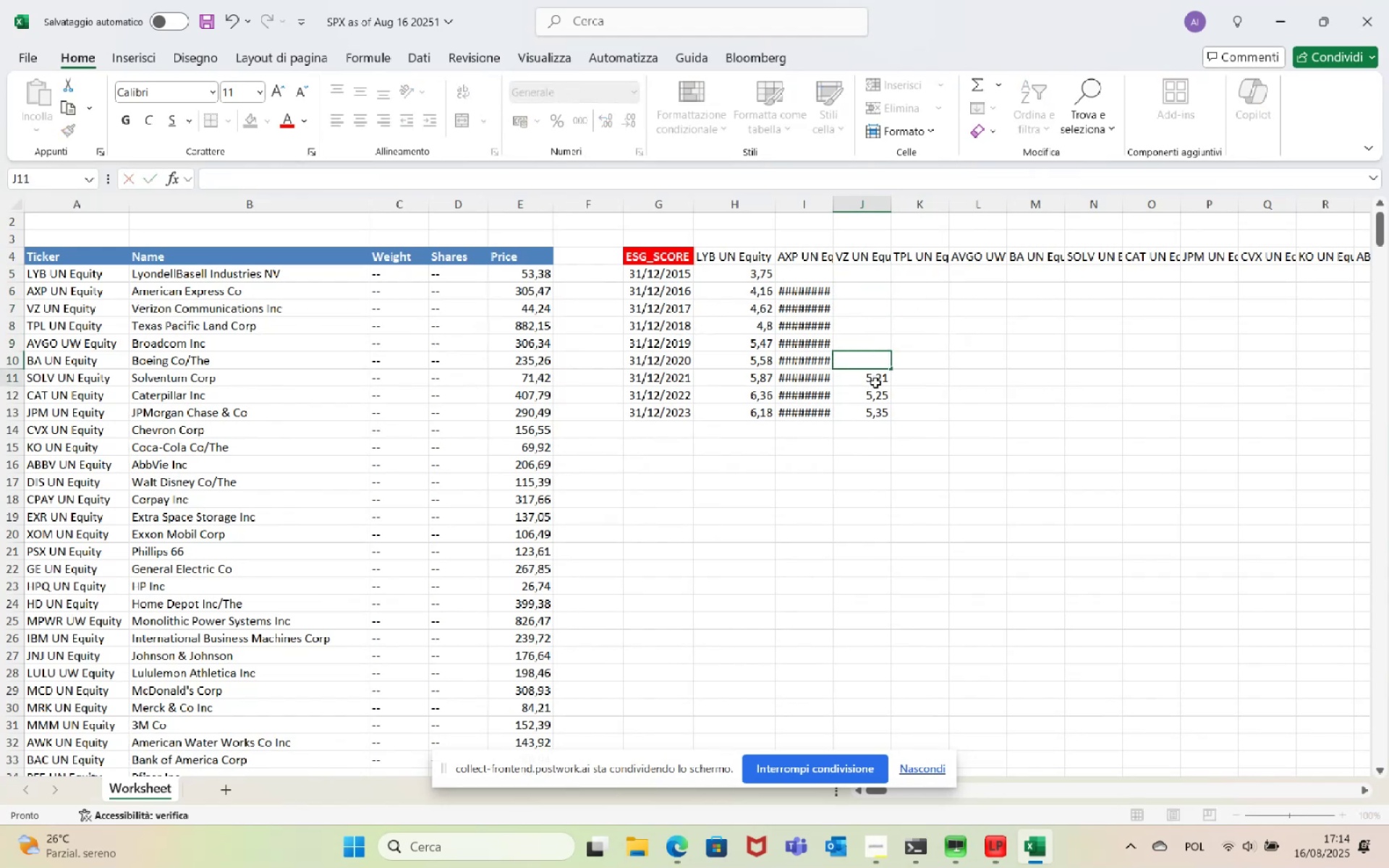 
key(Backspace)
 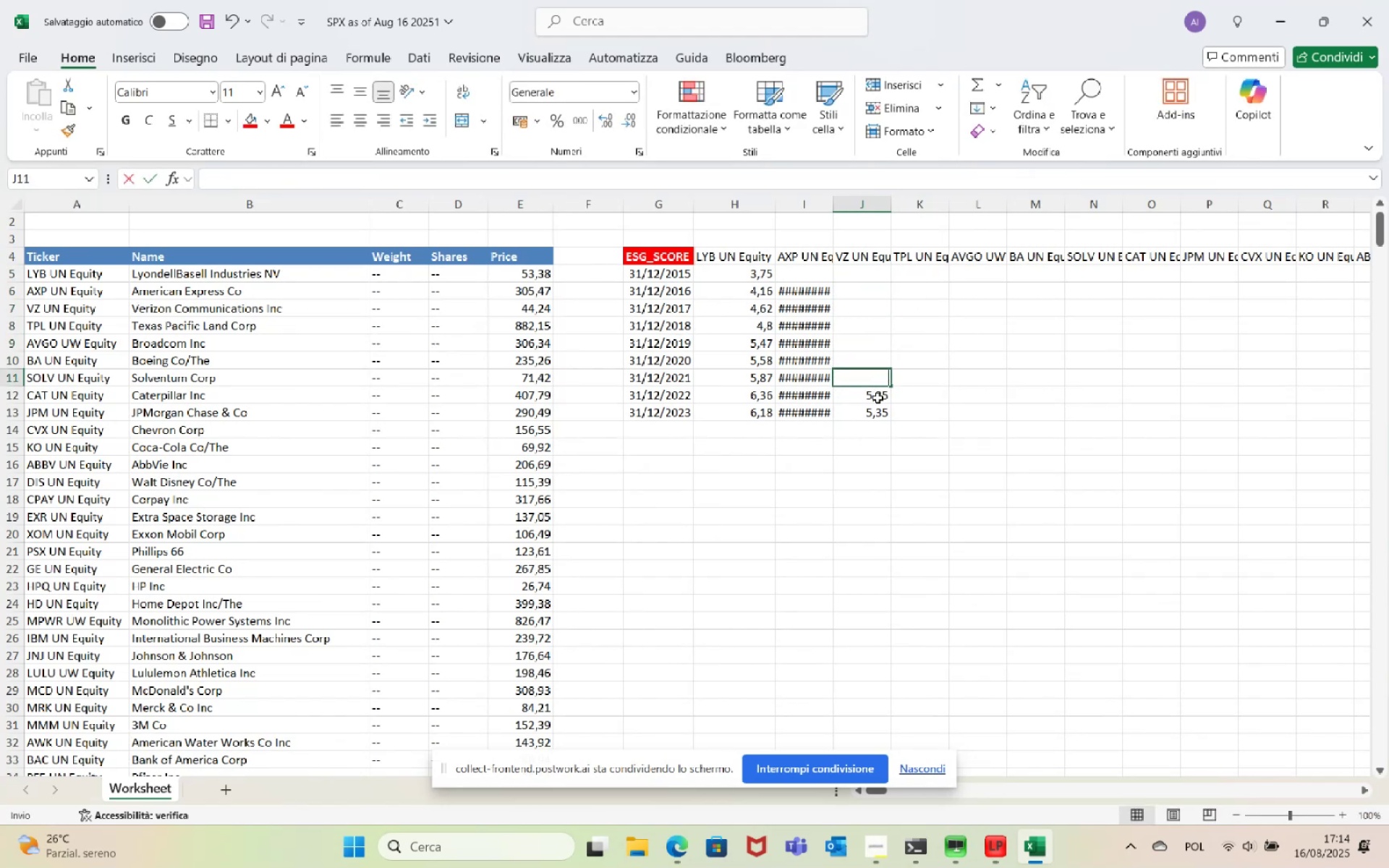 
triple_click([878, 398])
 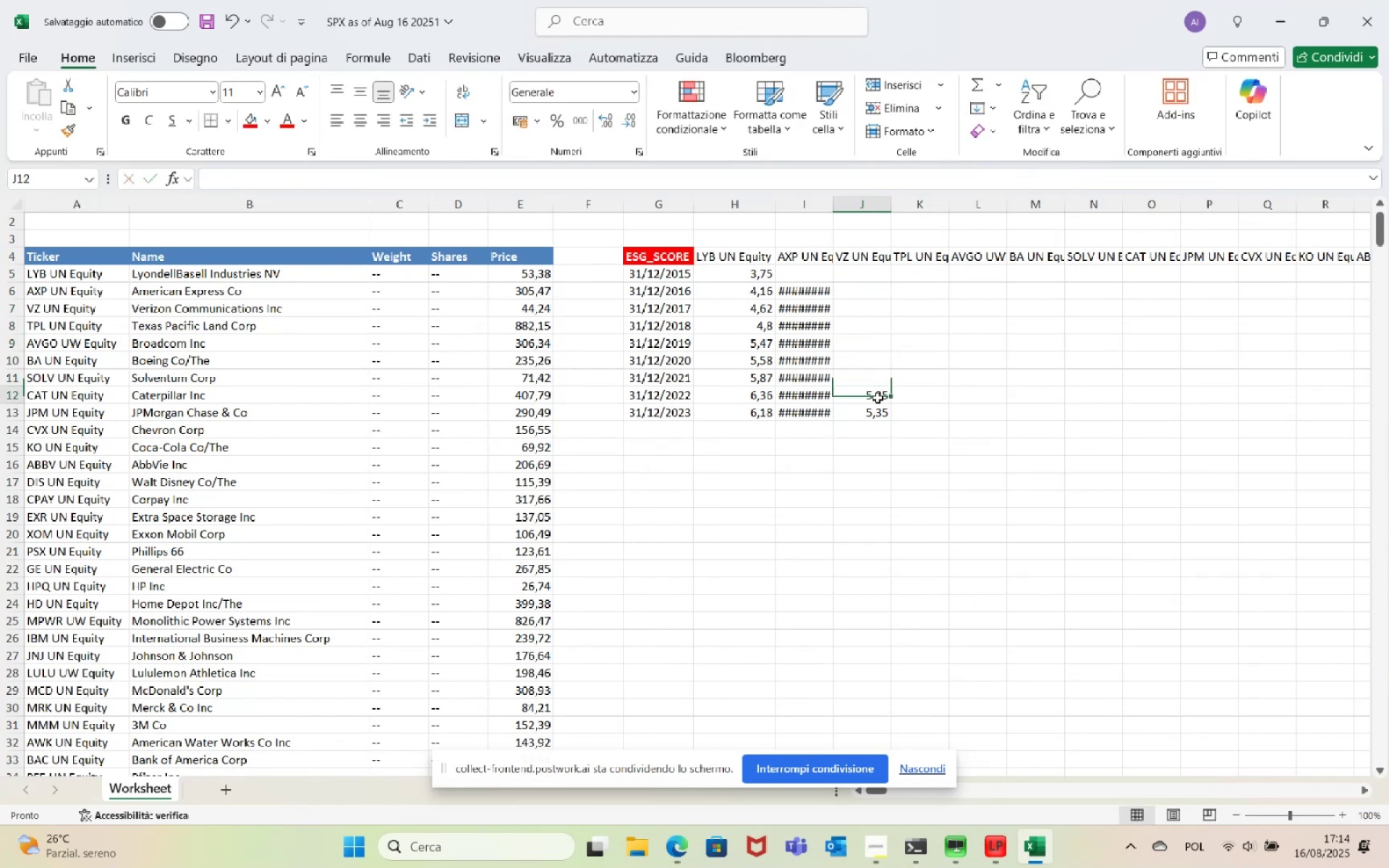 
key(Backspace)
 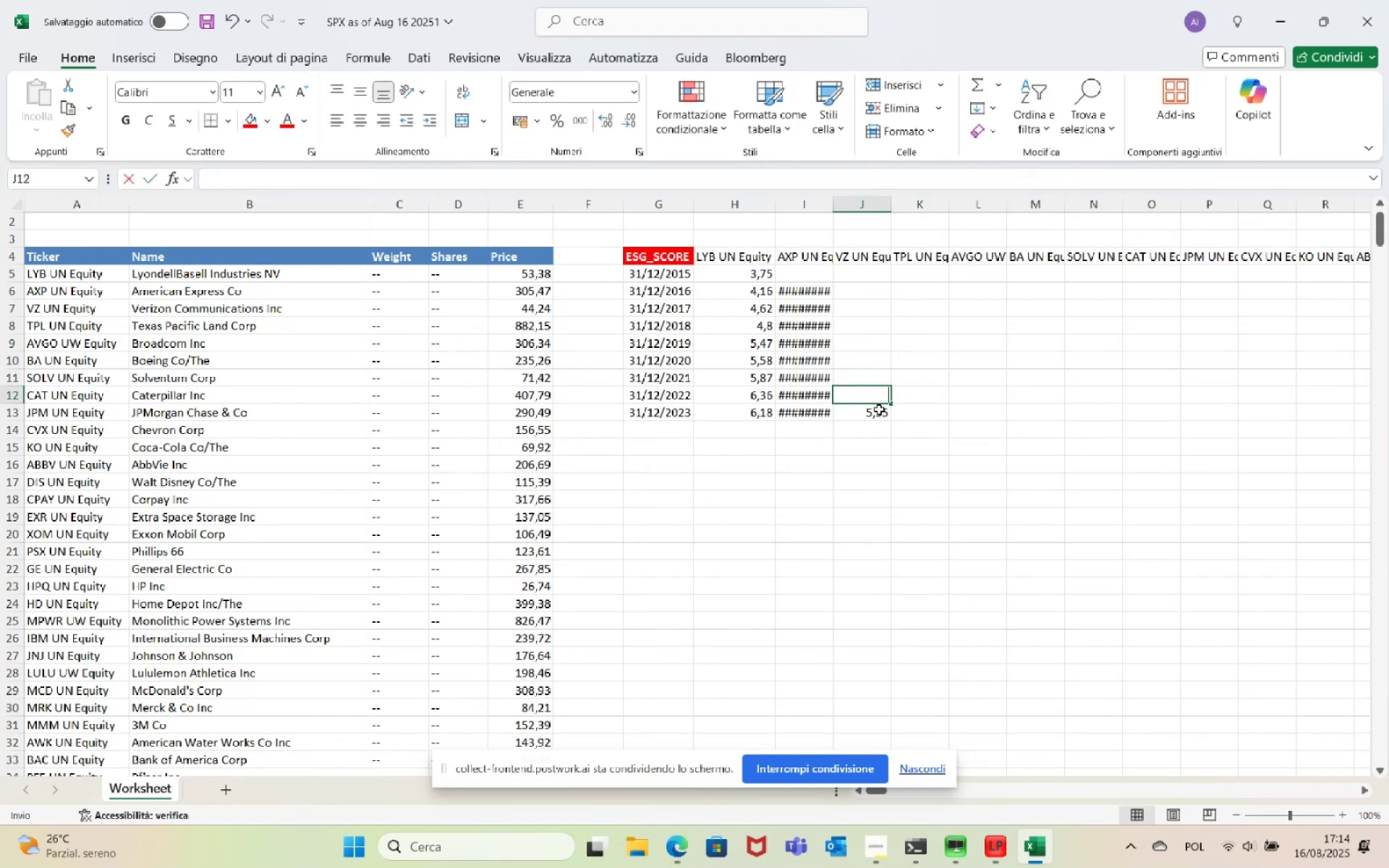 
triple_click([879, 409])
 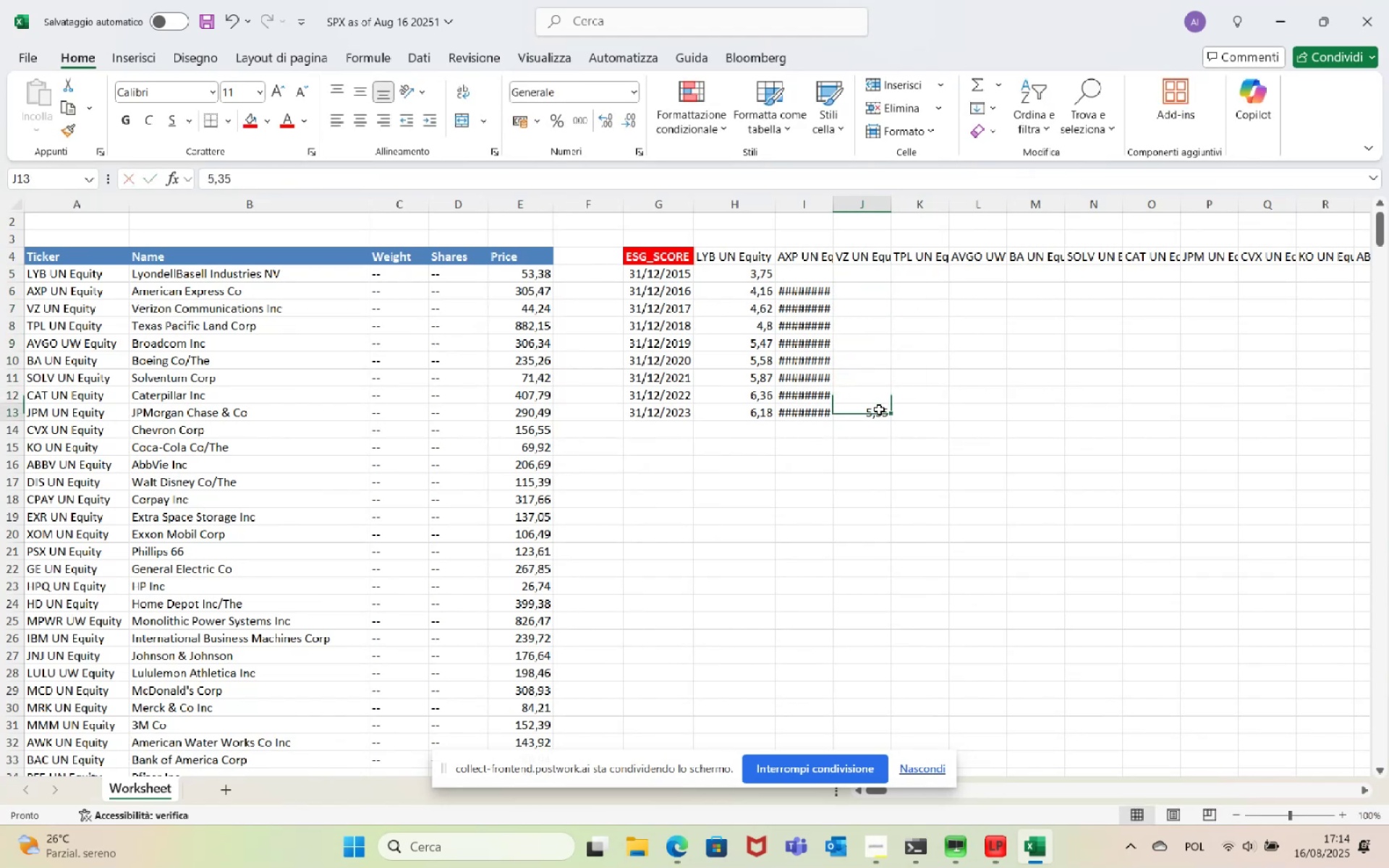 
key(Backspace)
 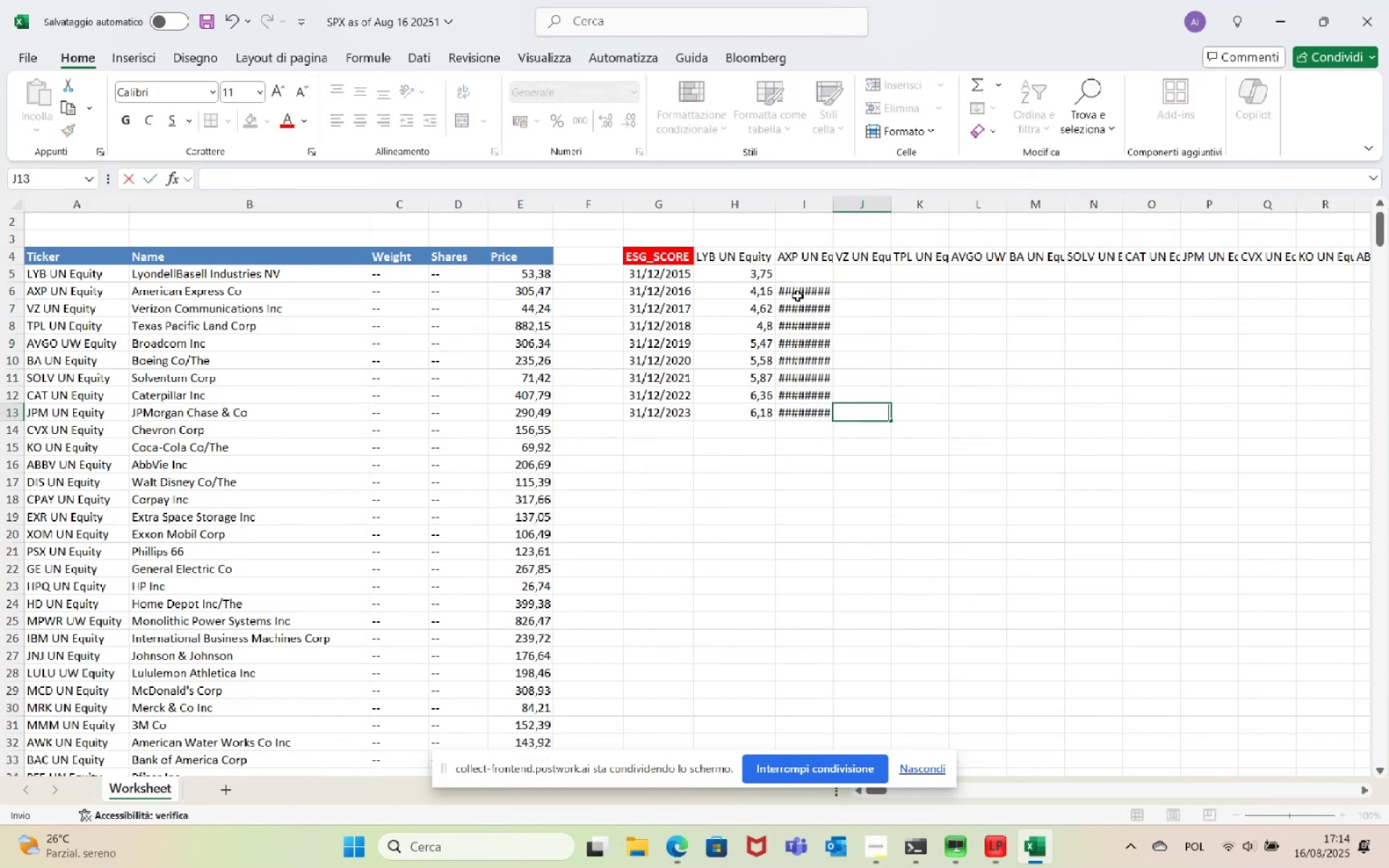 
key(Backspace)
 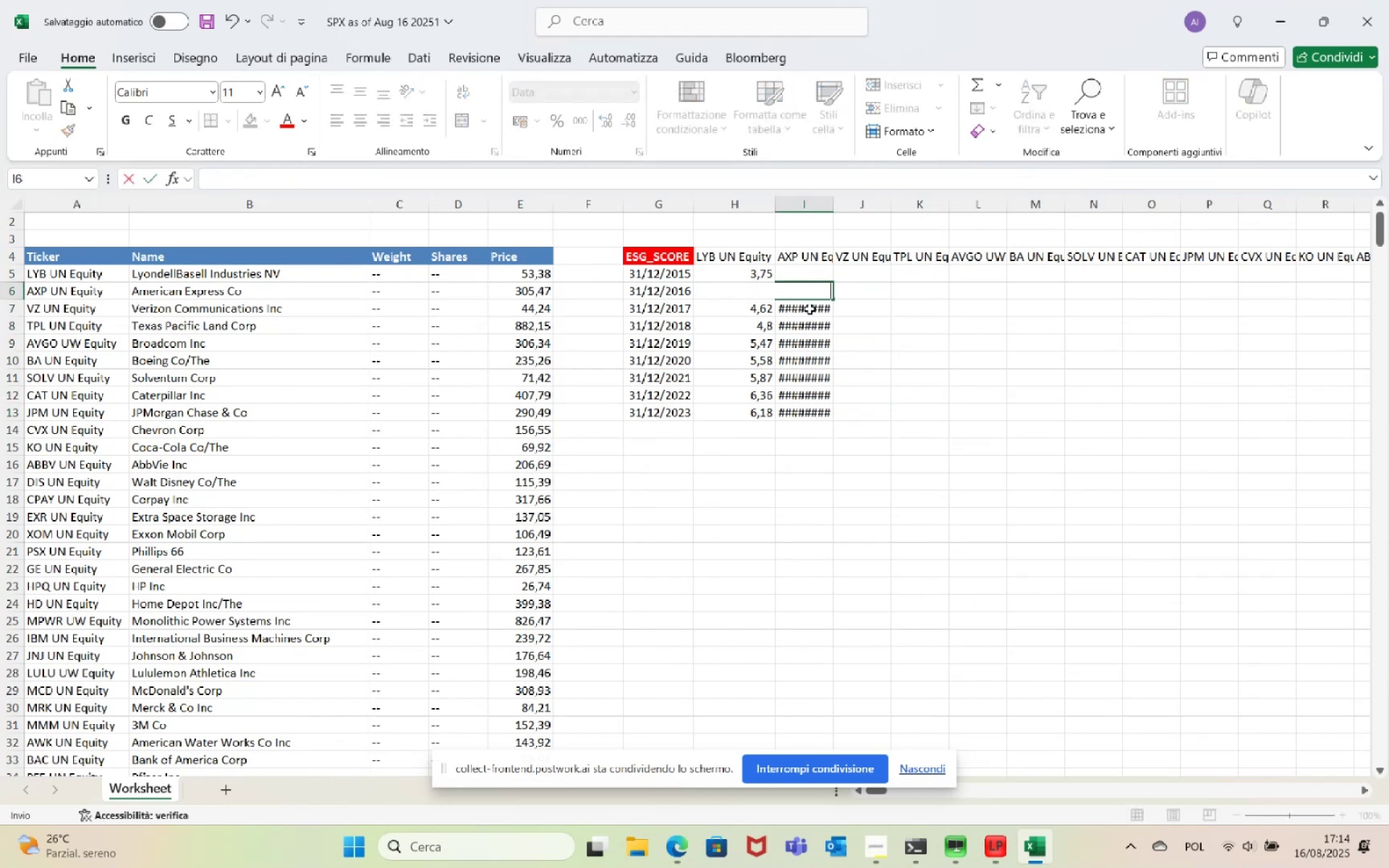 
double_click([809, 311])
 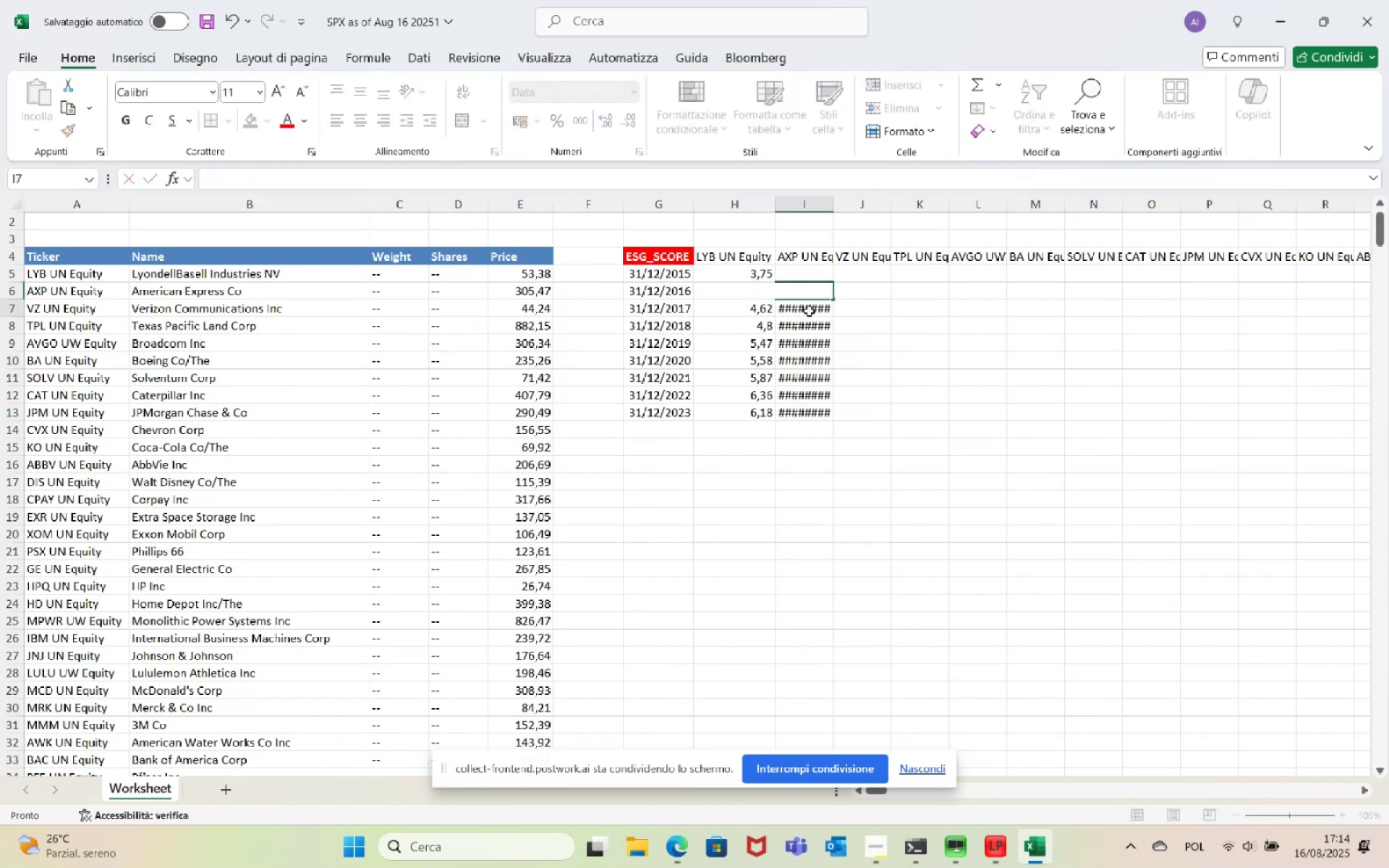 
key(Backspace)
 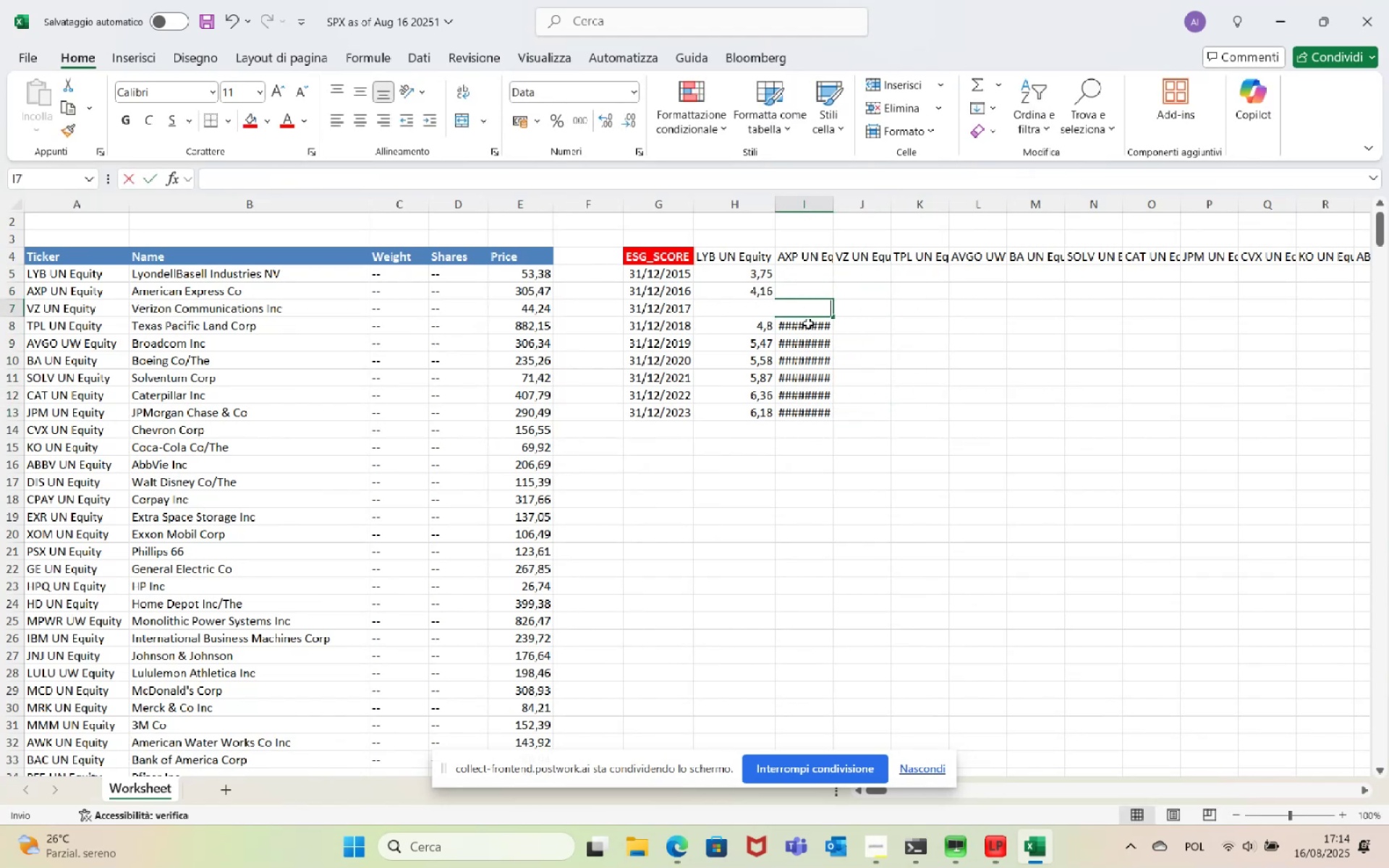 
triple_click([808, 323])
 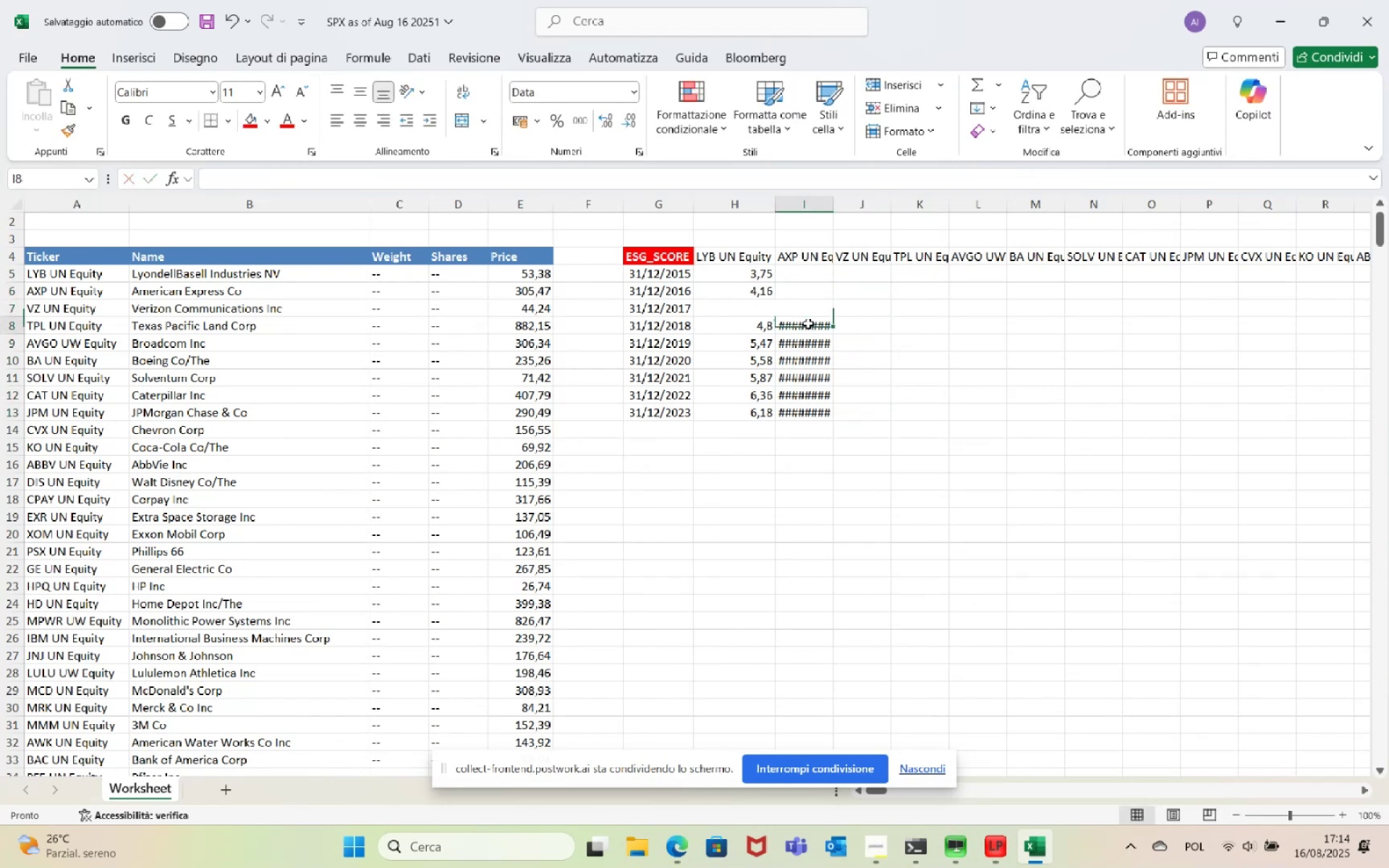 
key(Backspace)
 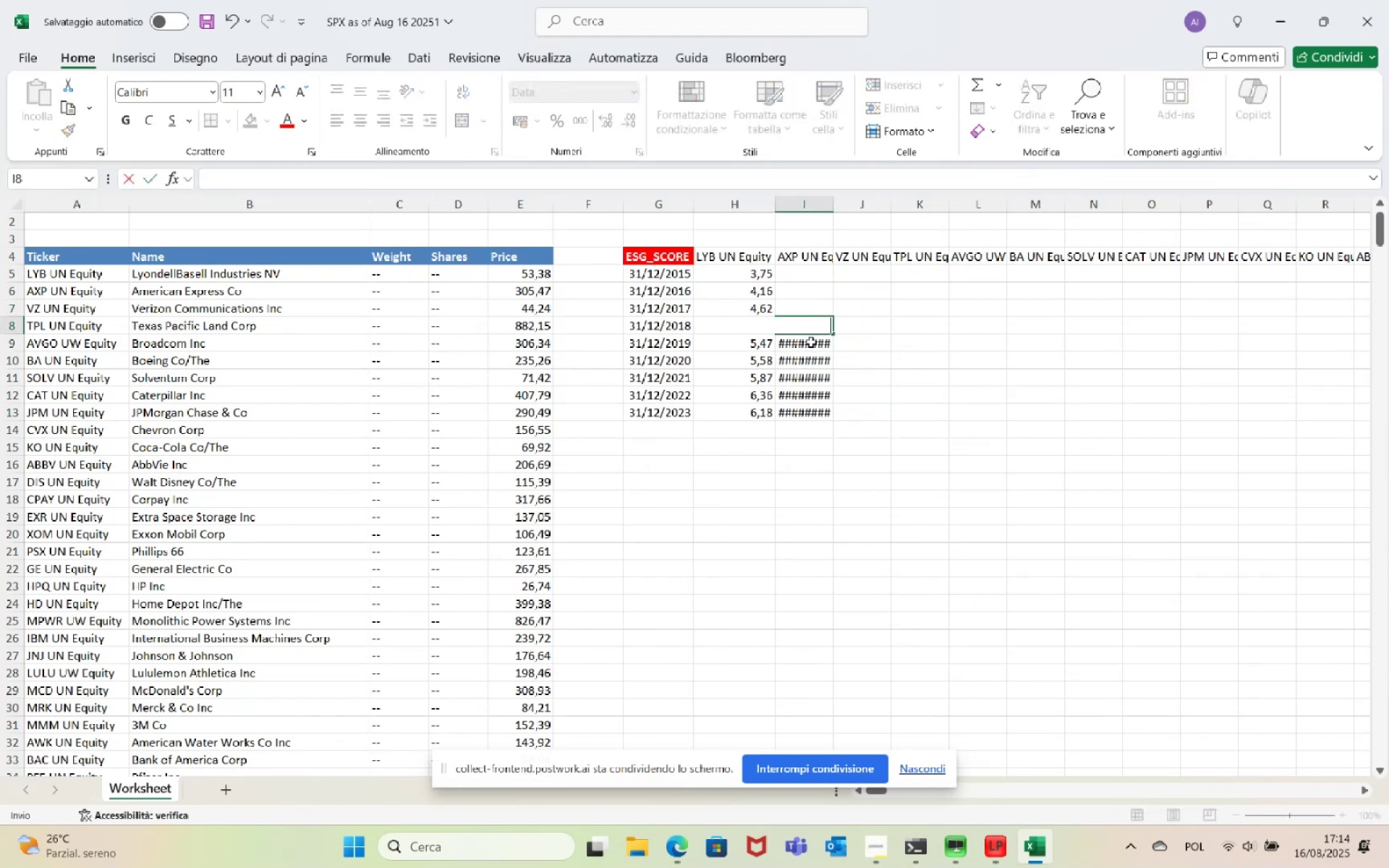 
triple_click([811, 342])
 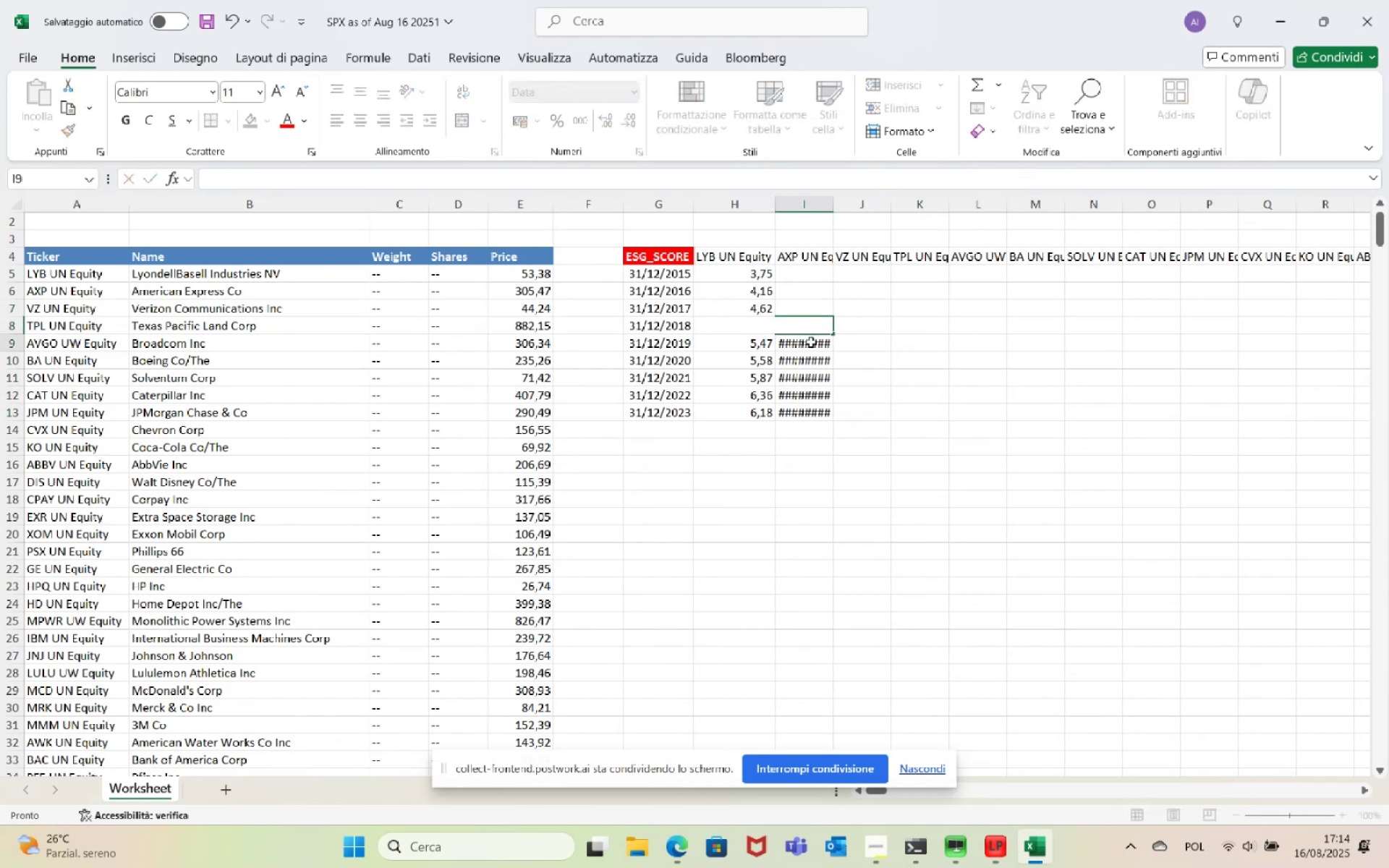 
key(Backspace)
 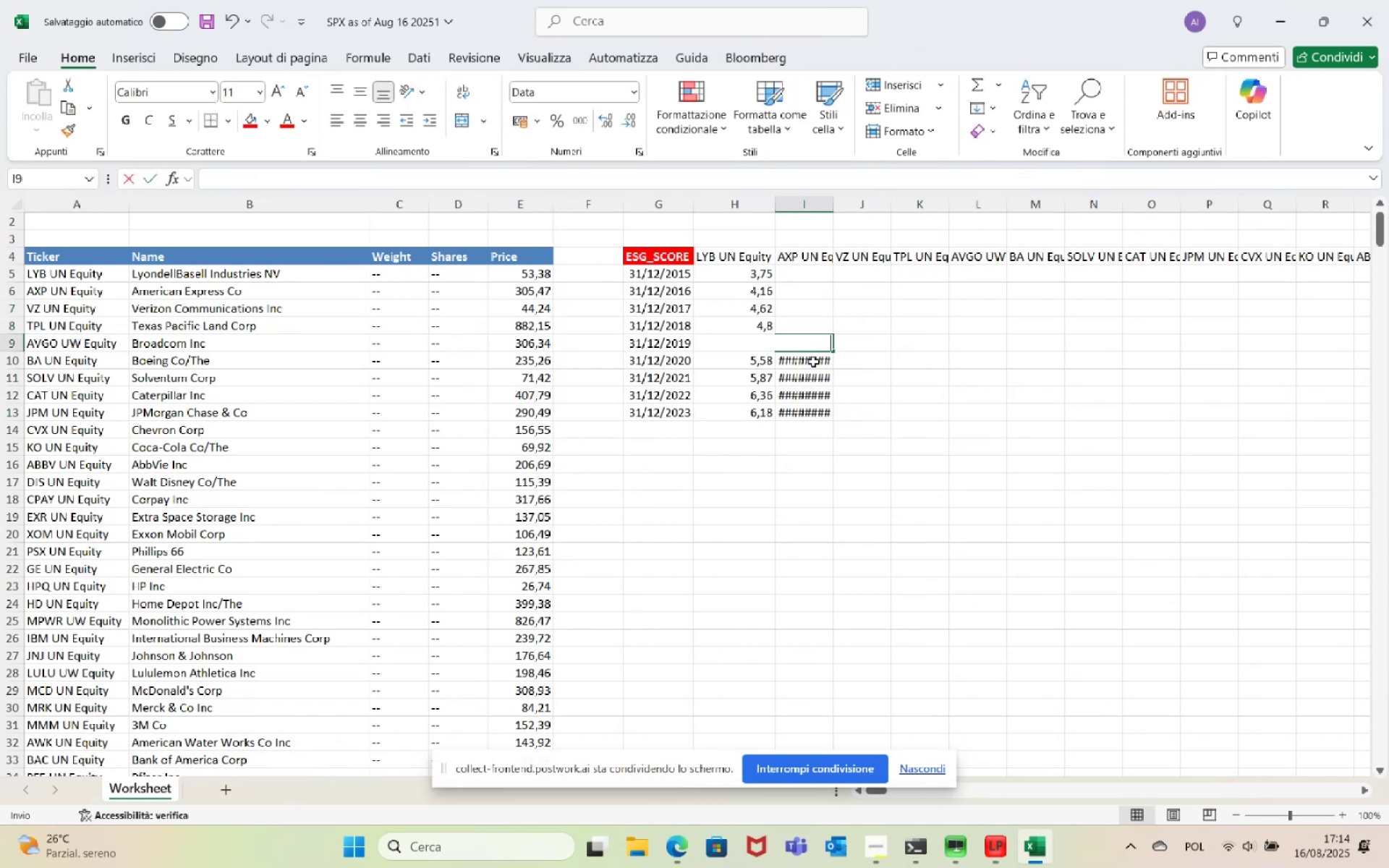 
key(Backspace)
 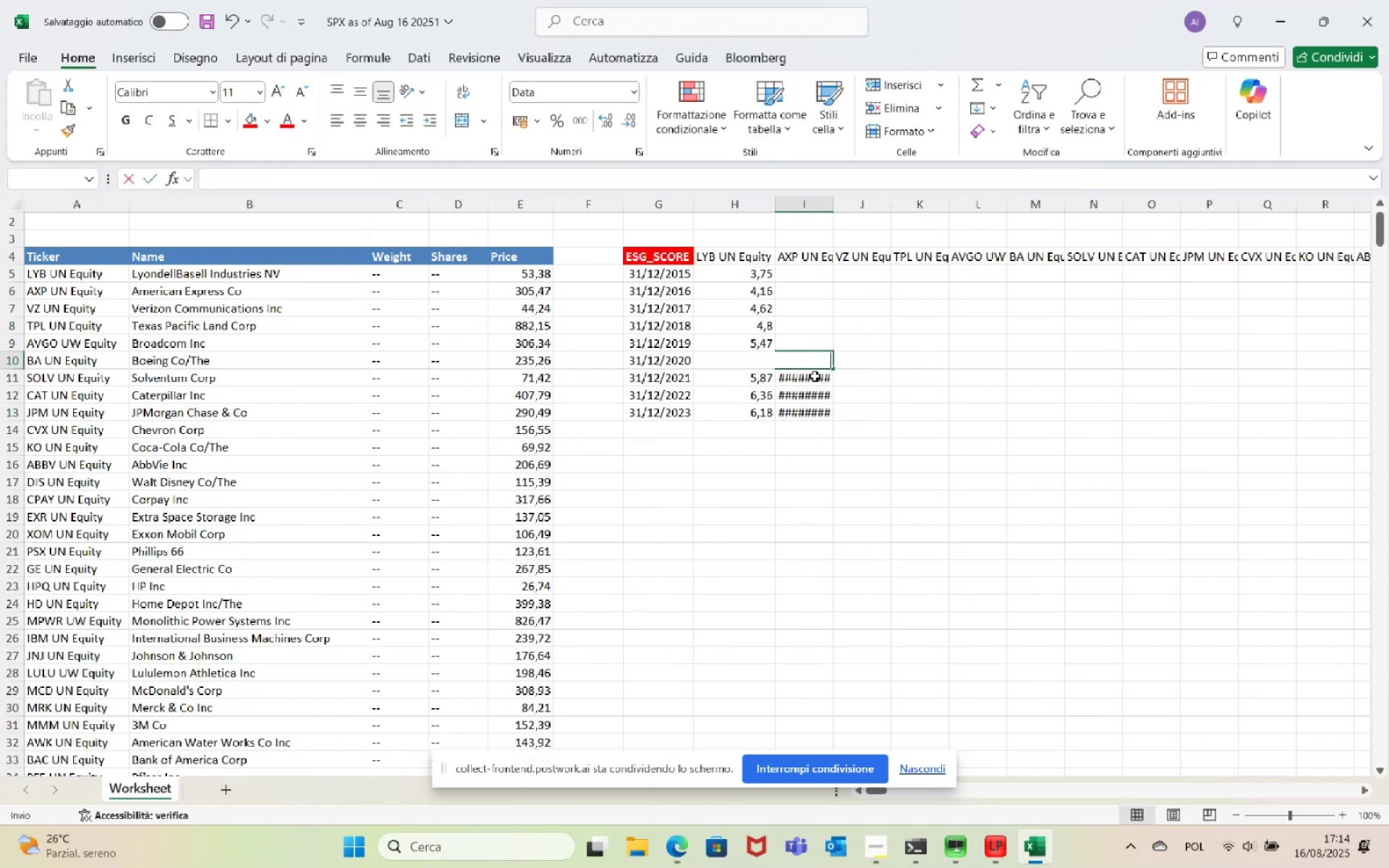 
triple_click([815, 378])
 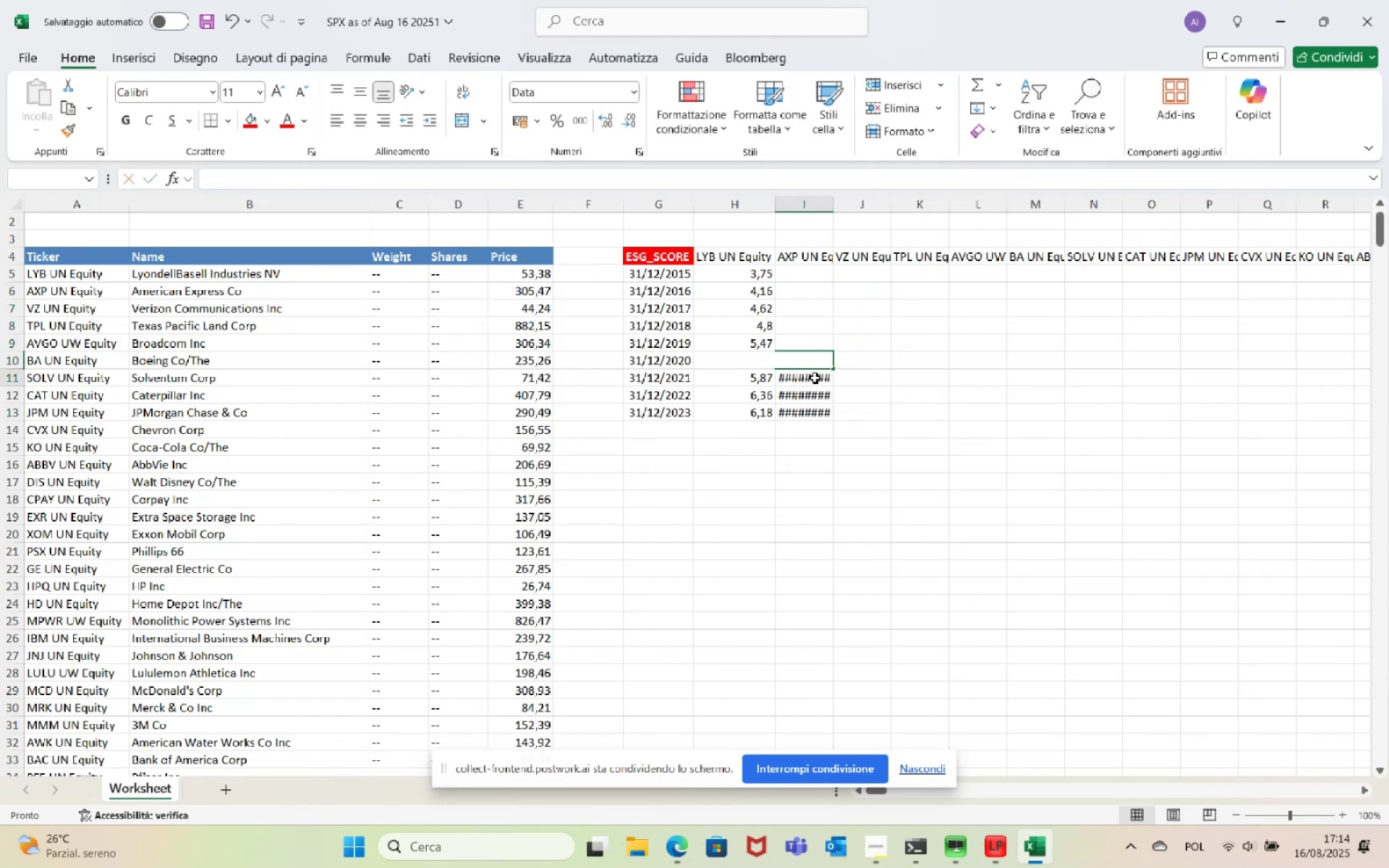 
key(Backspace)
 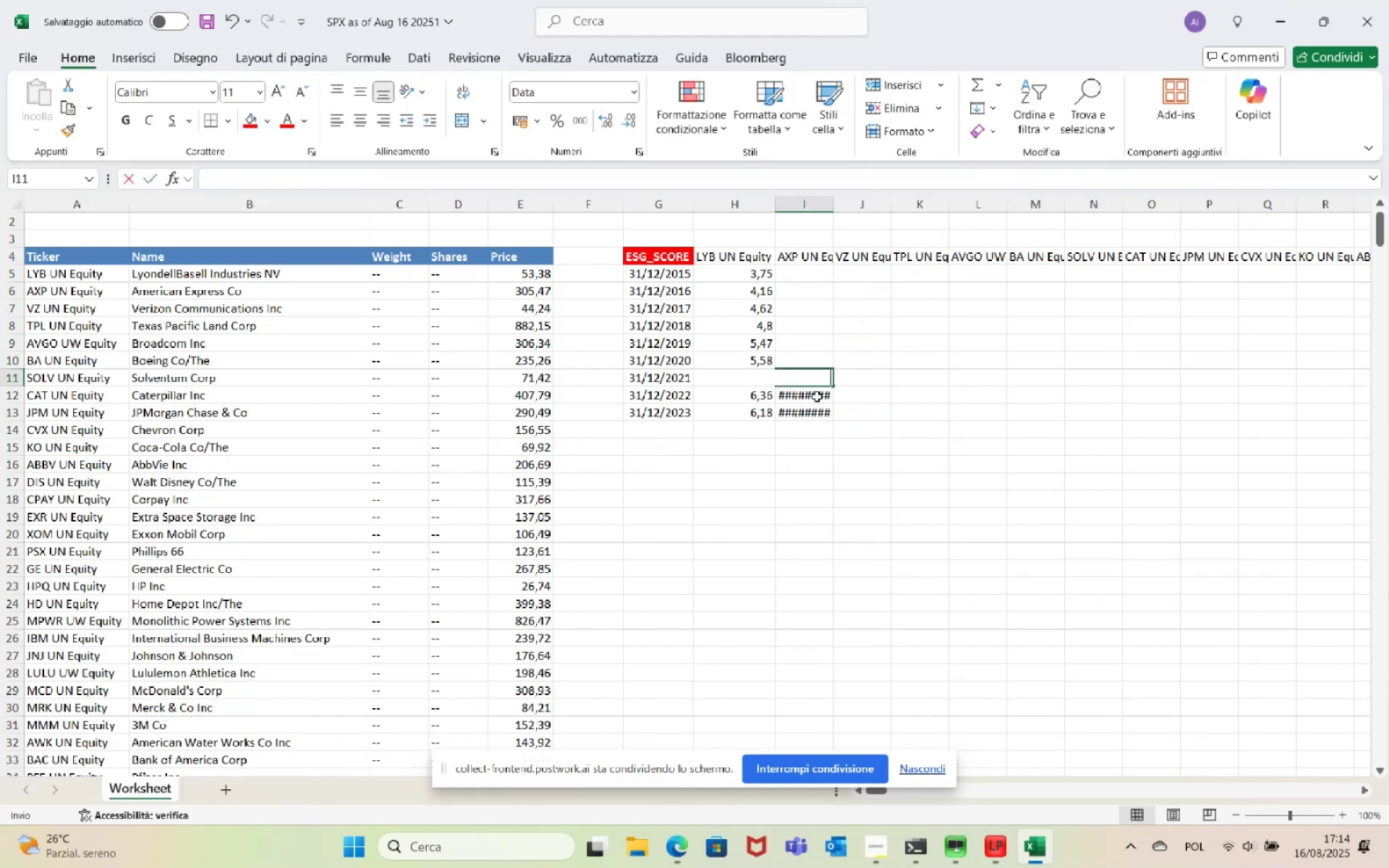 
key(Backspace)
 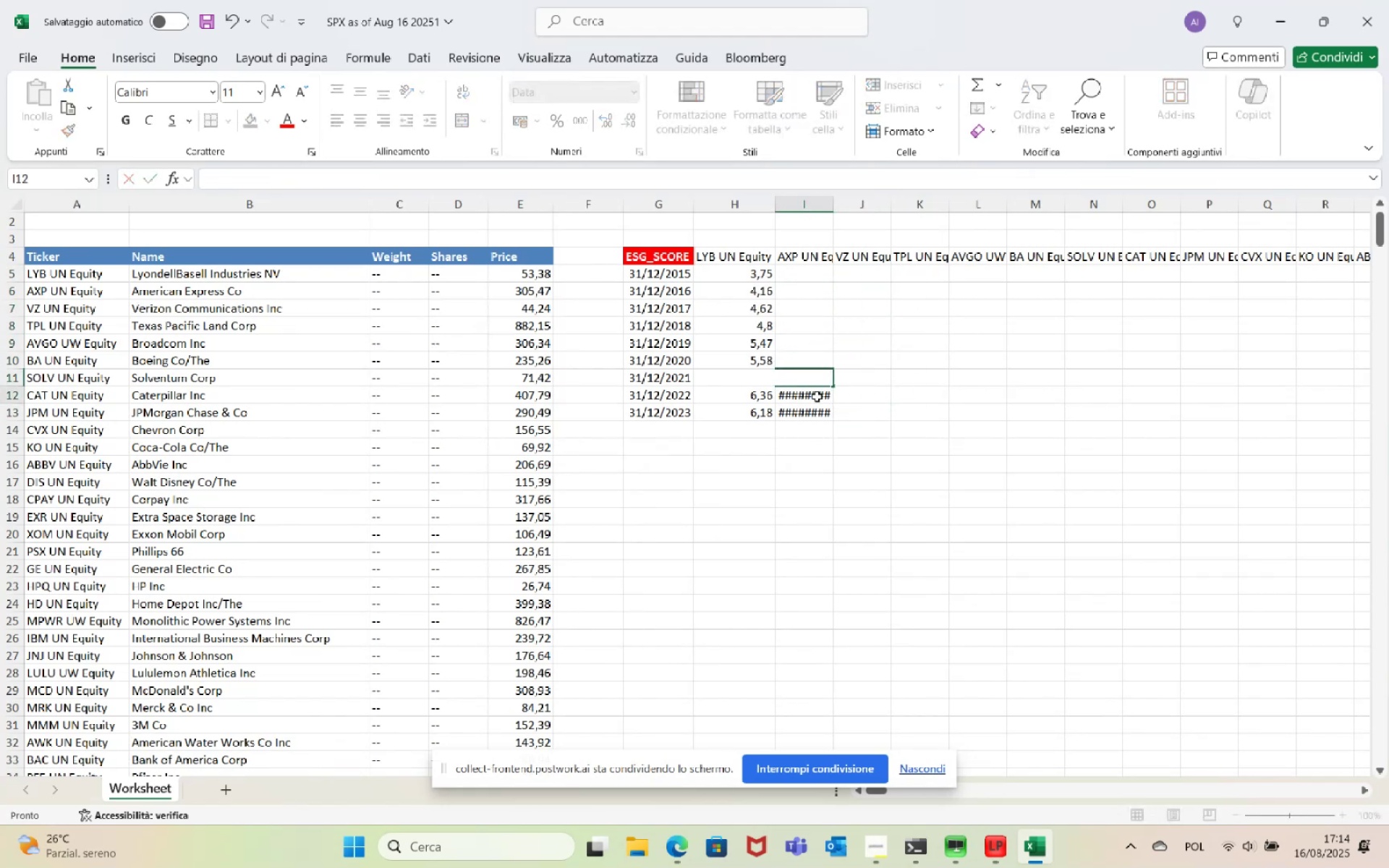 
triple_click([817, 396])
 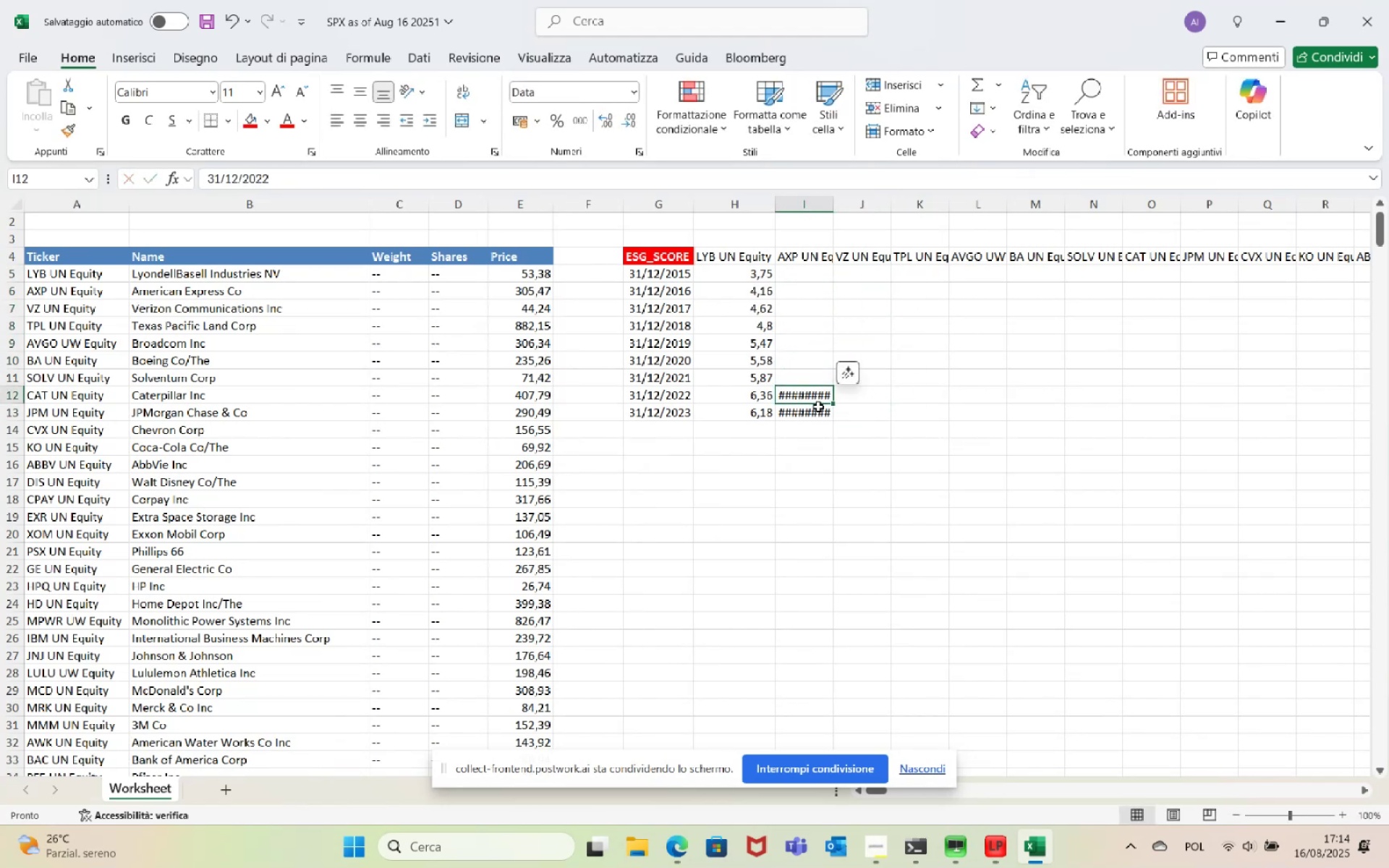 
triple_click([818, 407])
 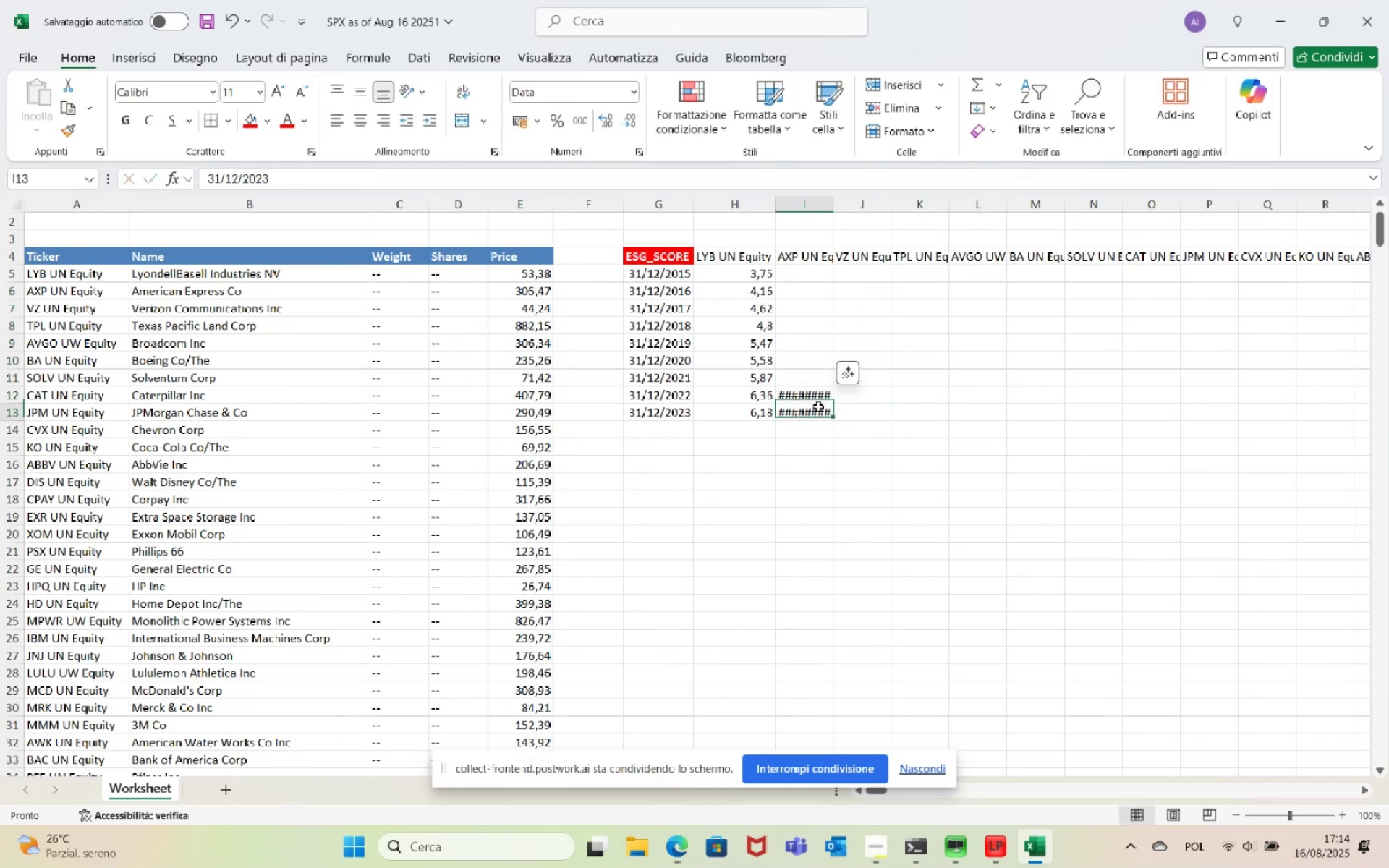 
key(Backspace)
 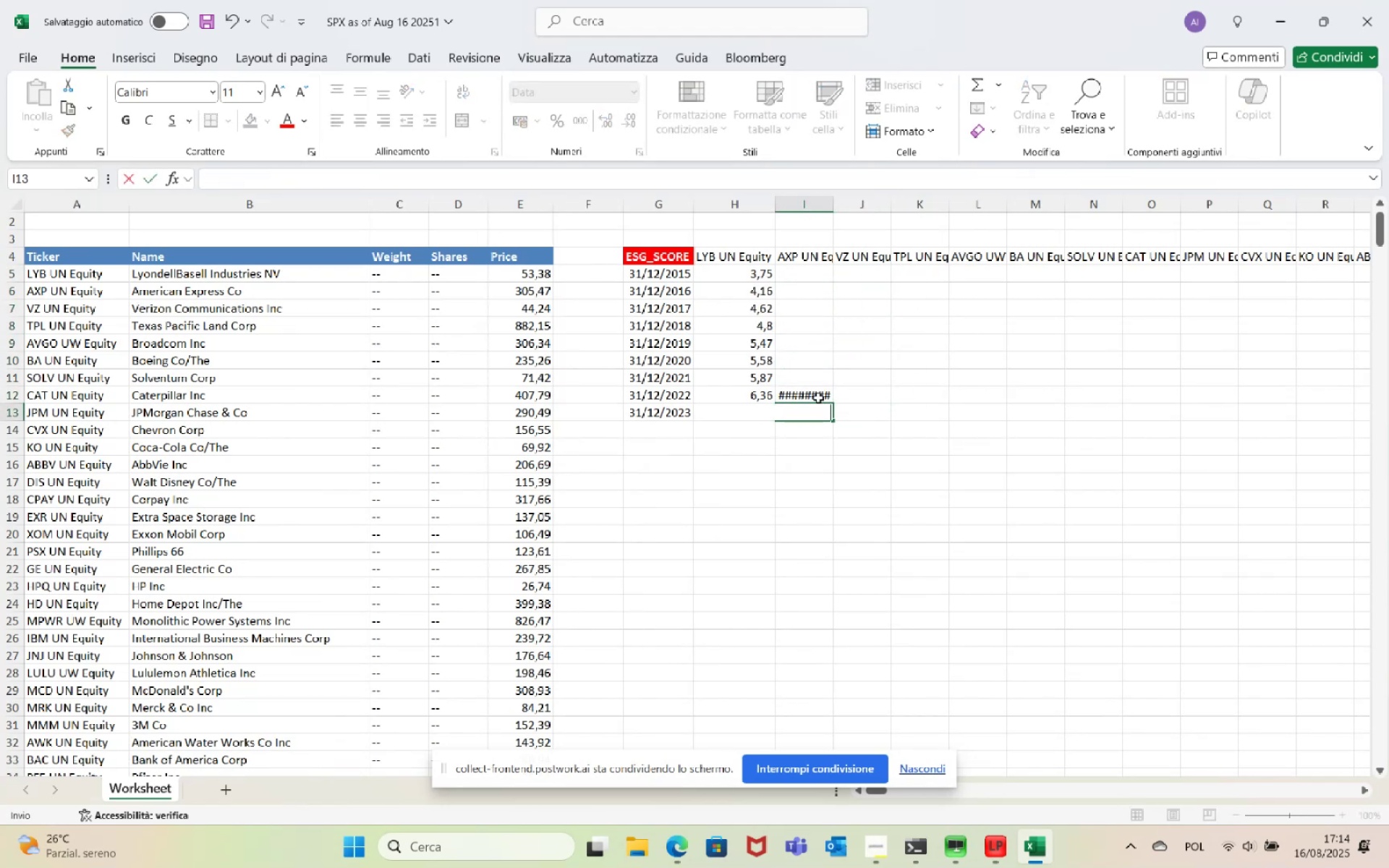 
left_click([816, 395])
 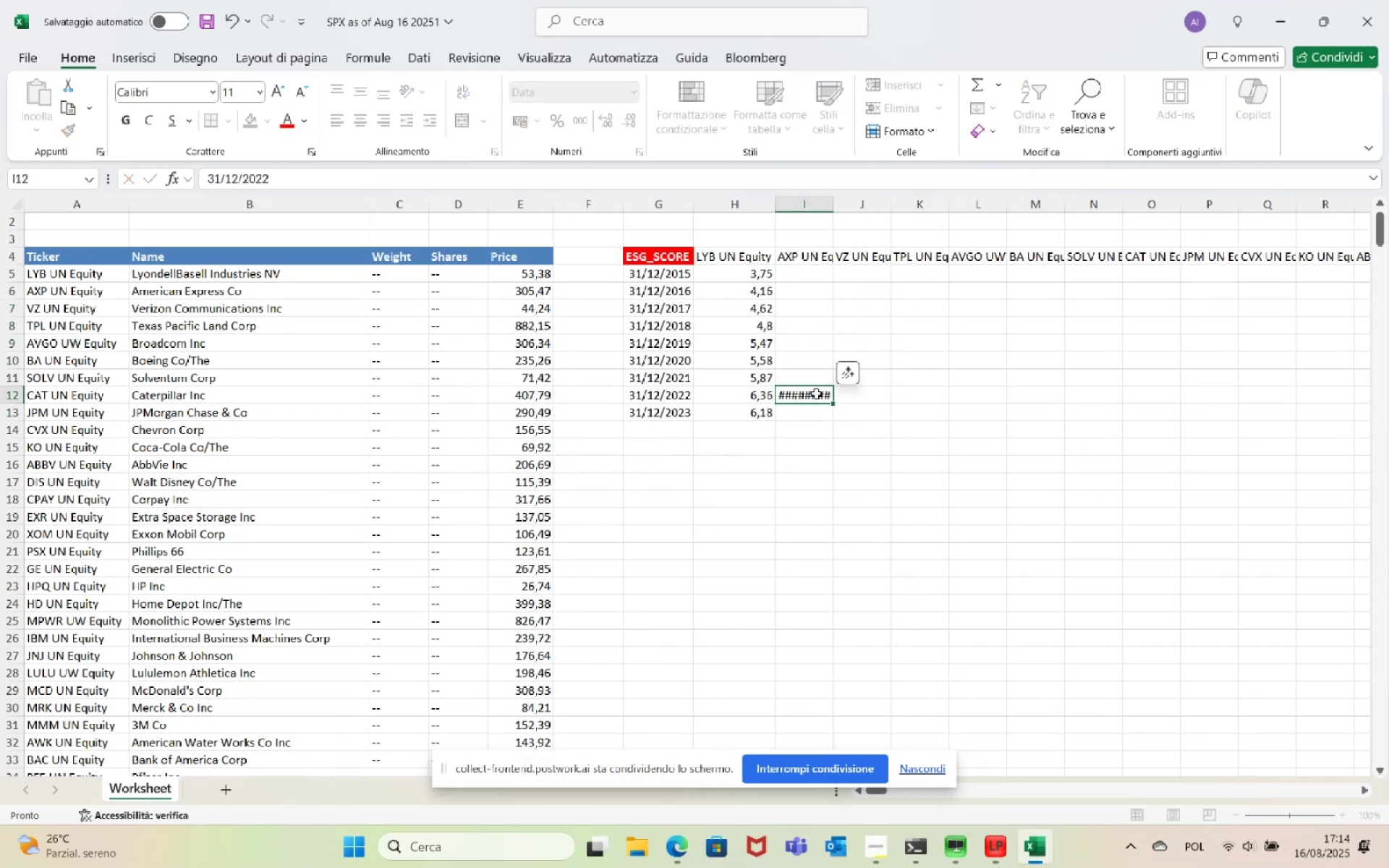 
key(Backspace)
 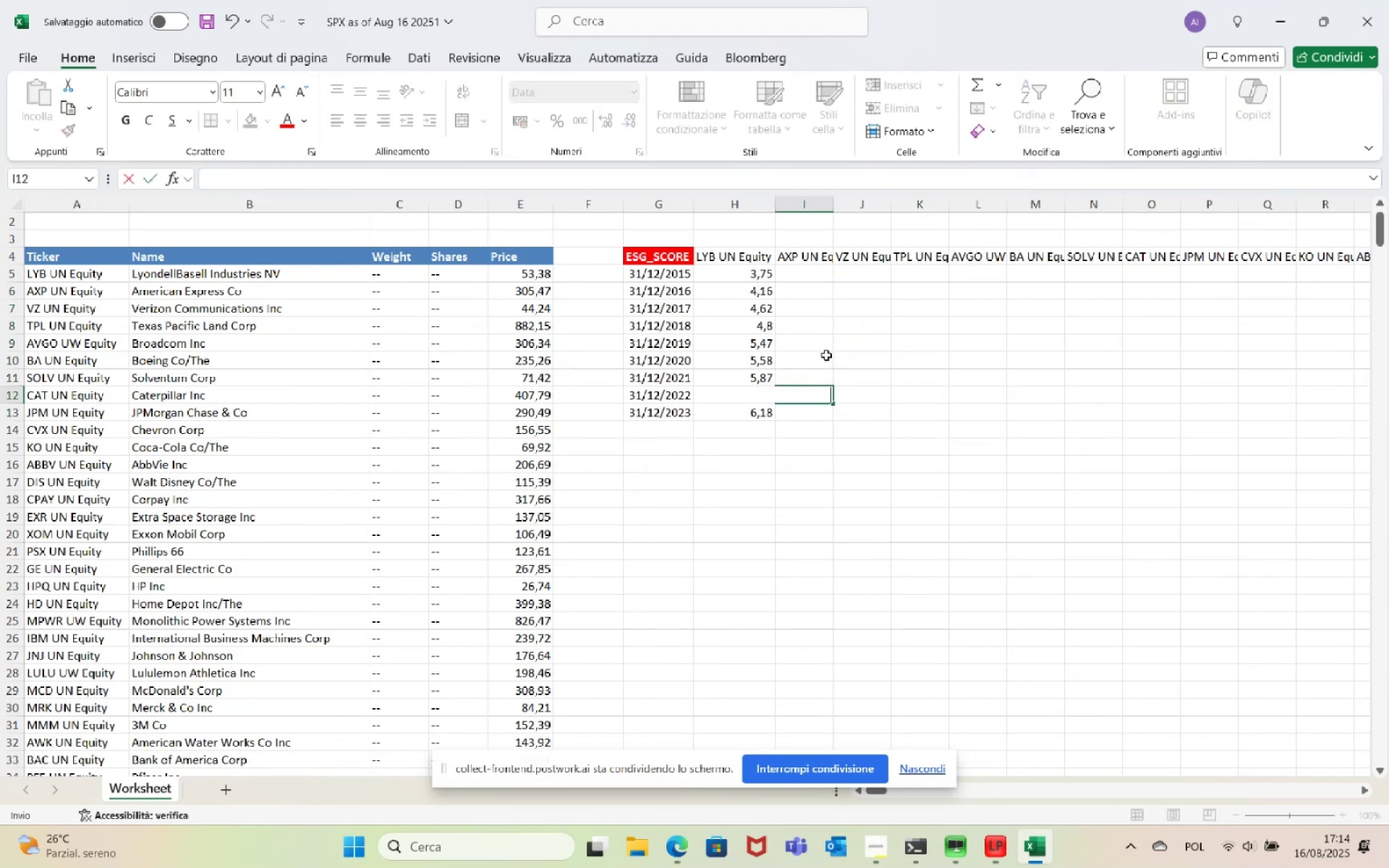 
left_click([829, 344])
 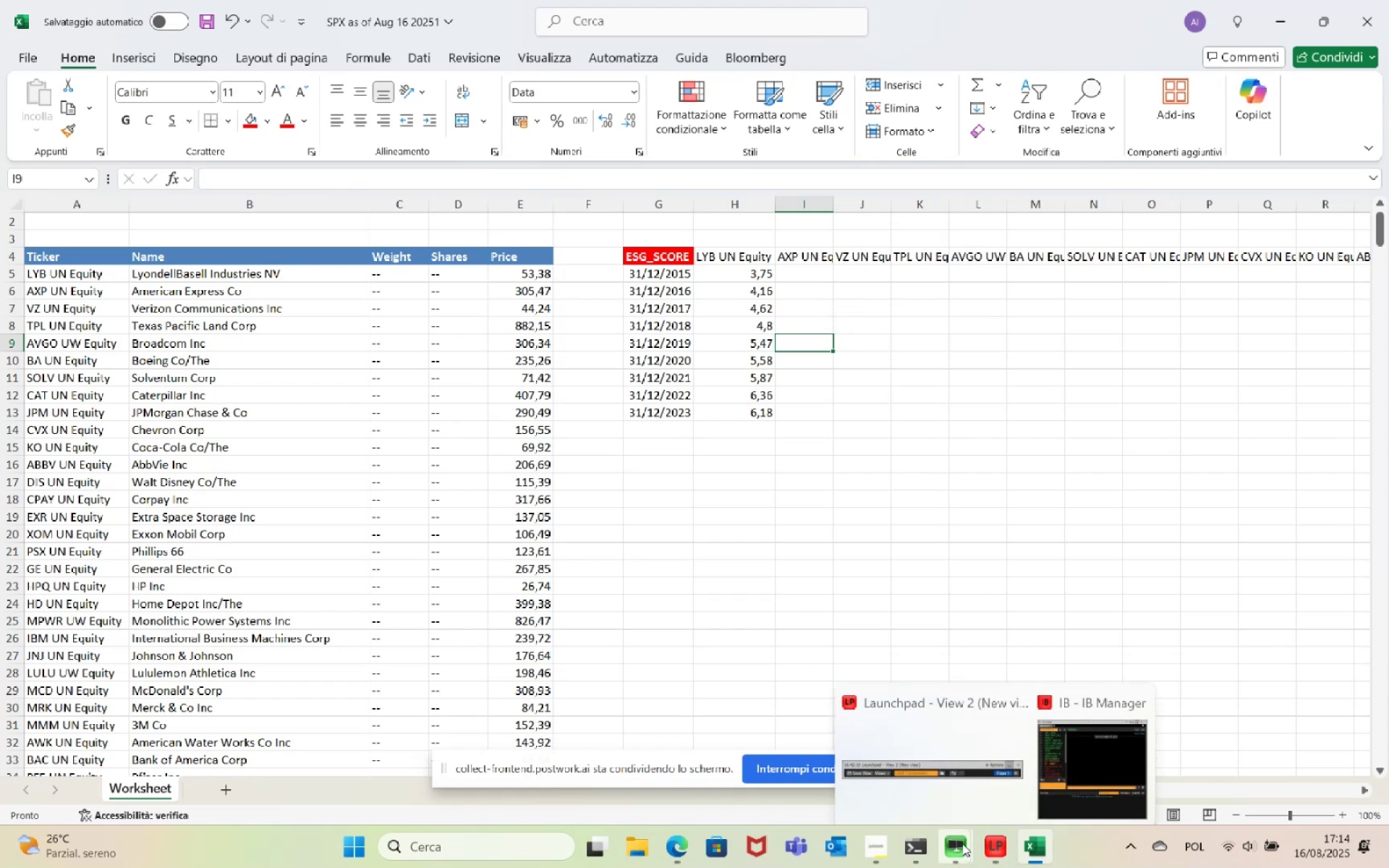 
left_click([662, 856])
 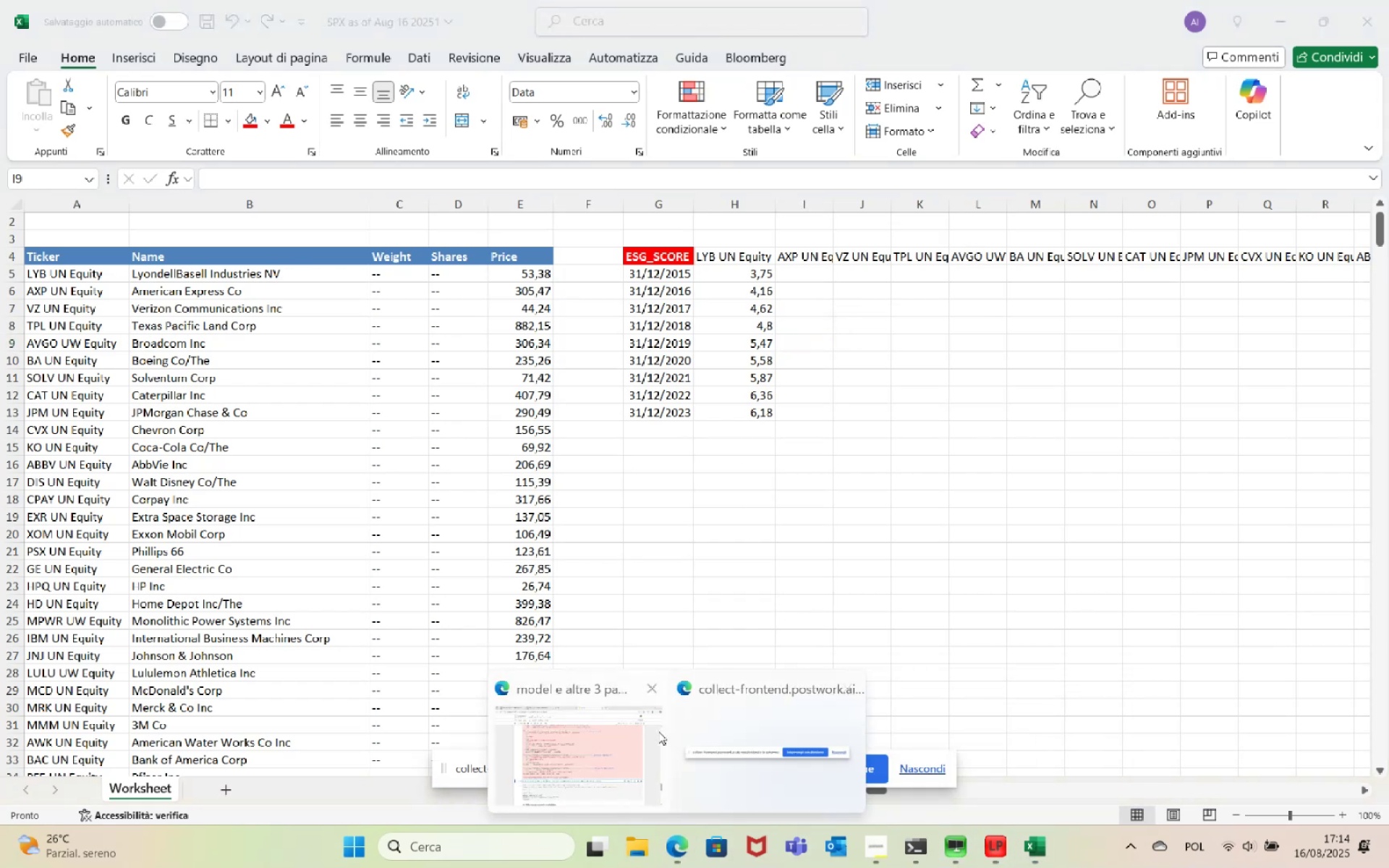 
left_click([618, 726])
 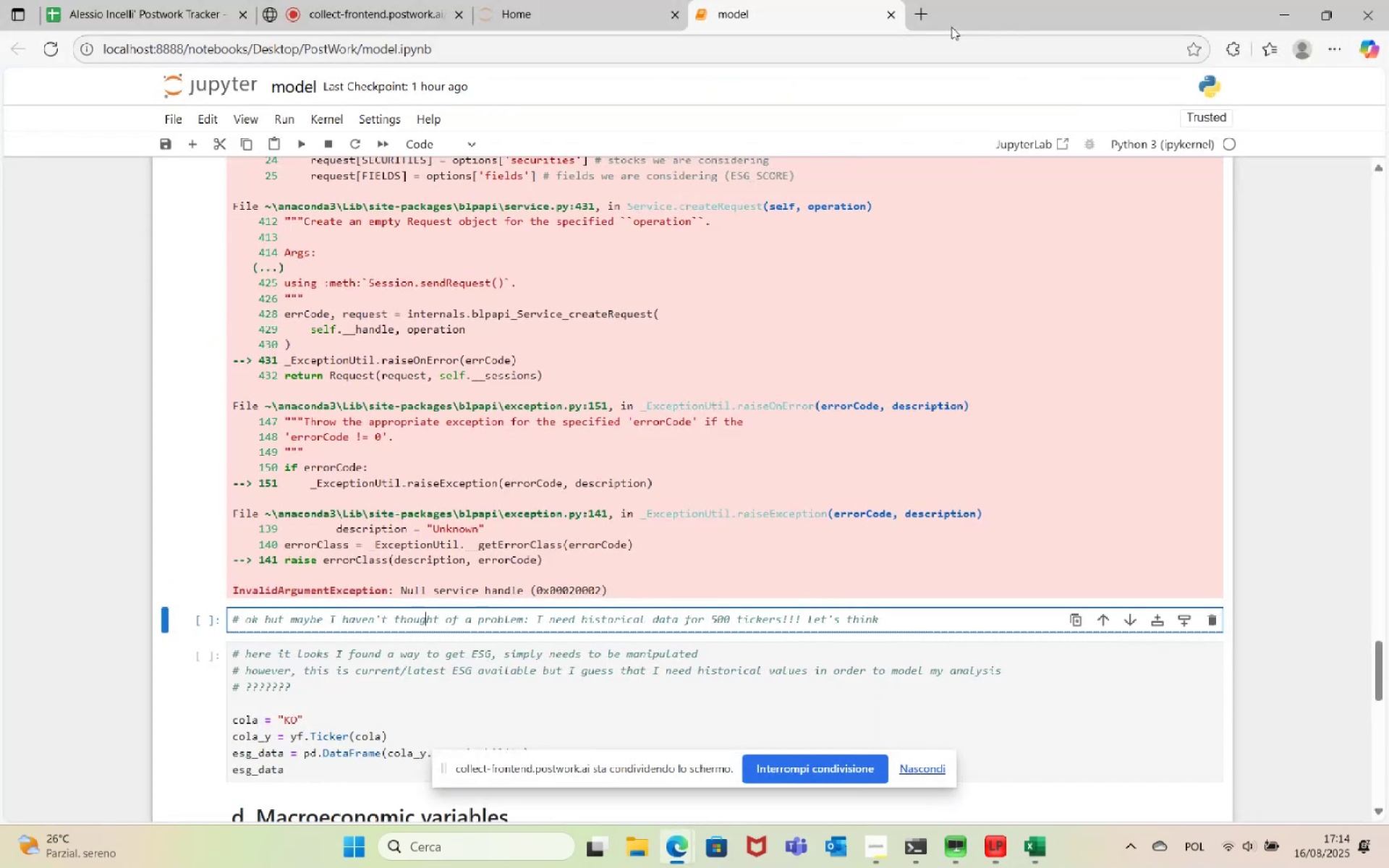 
left_click([921, 11])
 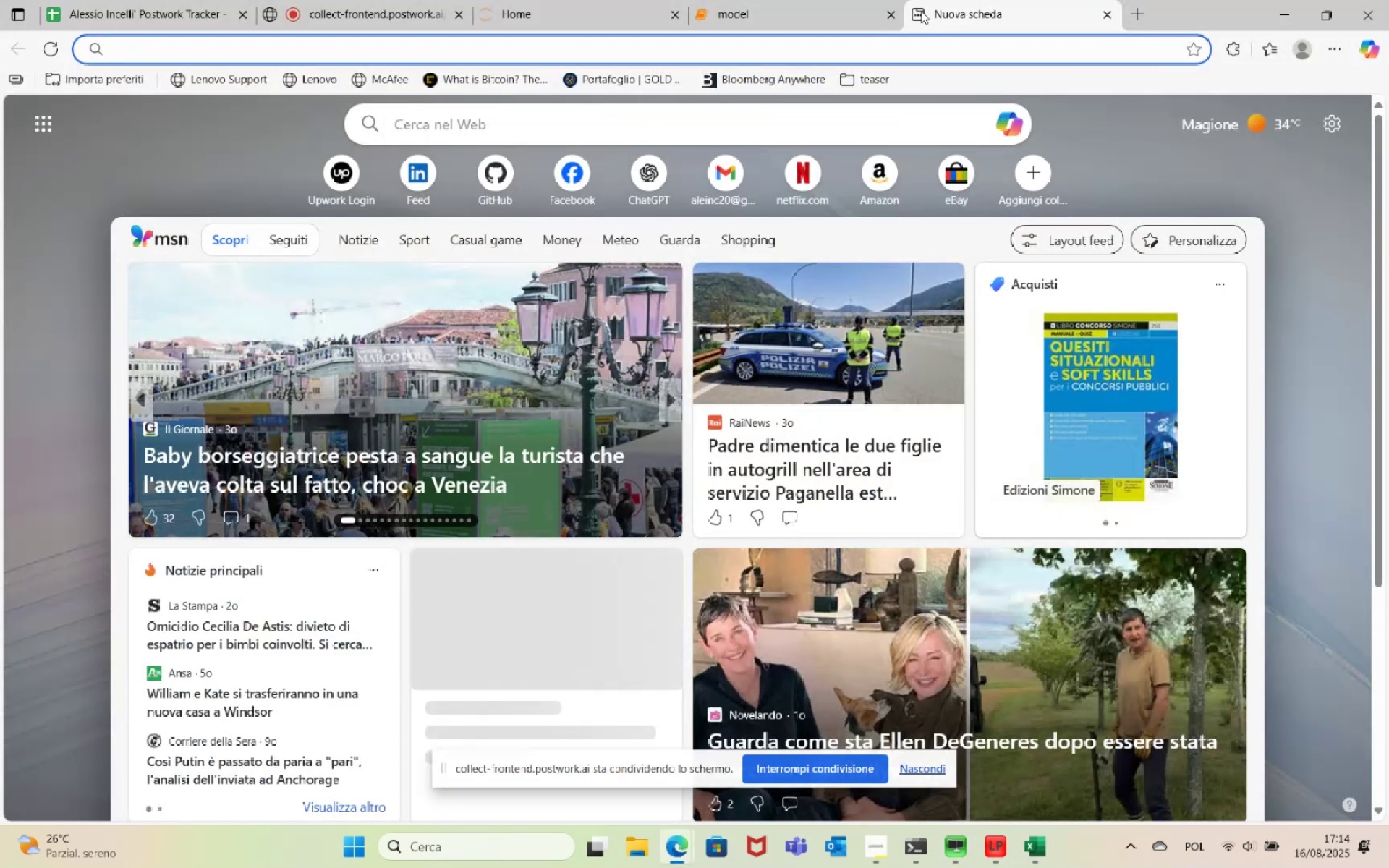 
type(how to get historical esg score bloomberg)
 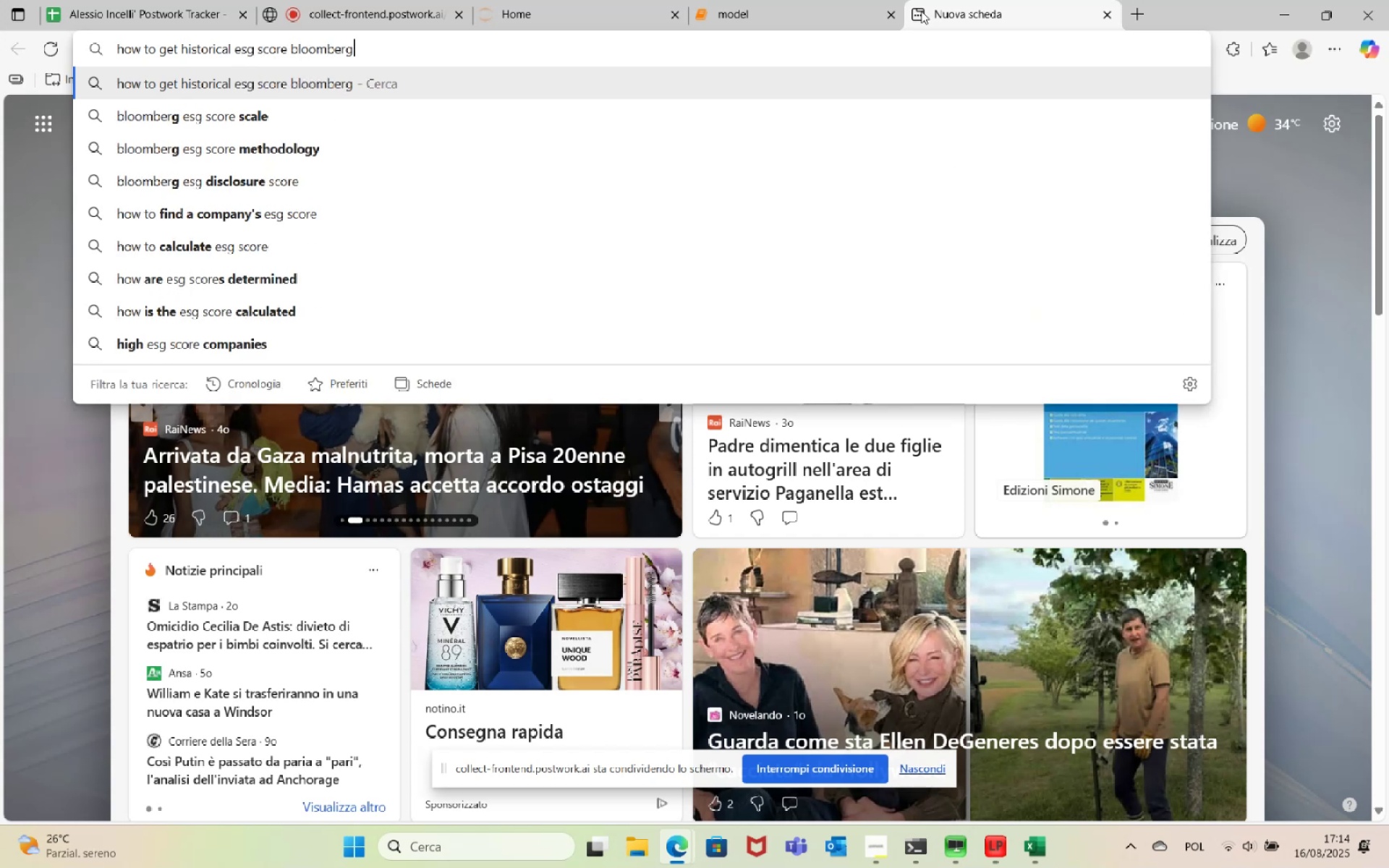 
key(Enter)
 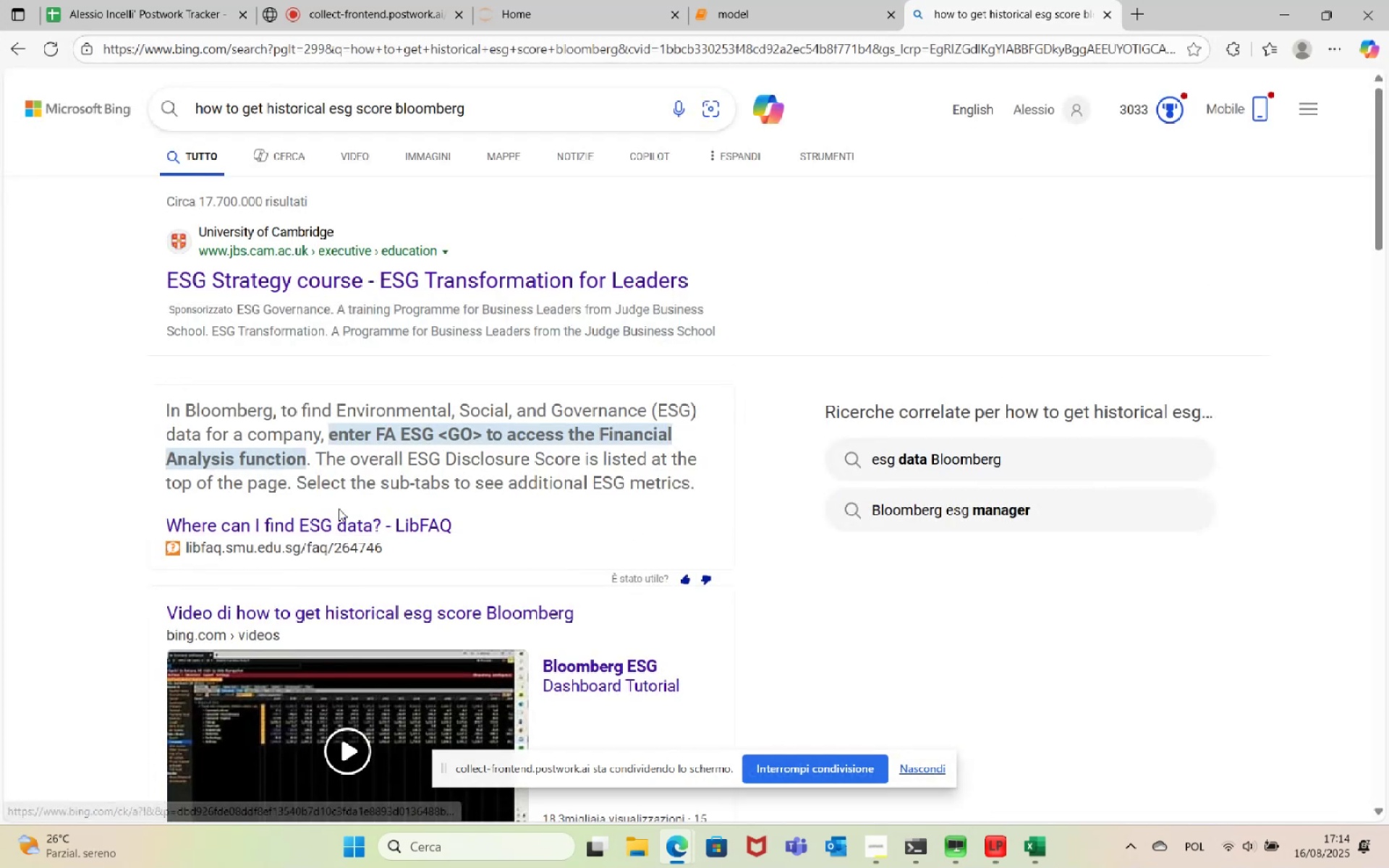 
scroll: coordinate [445, 605], scroll_direction: down, amount: 19.0
 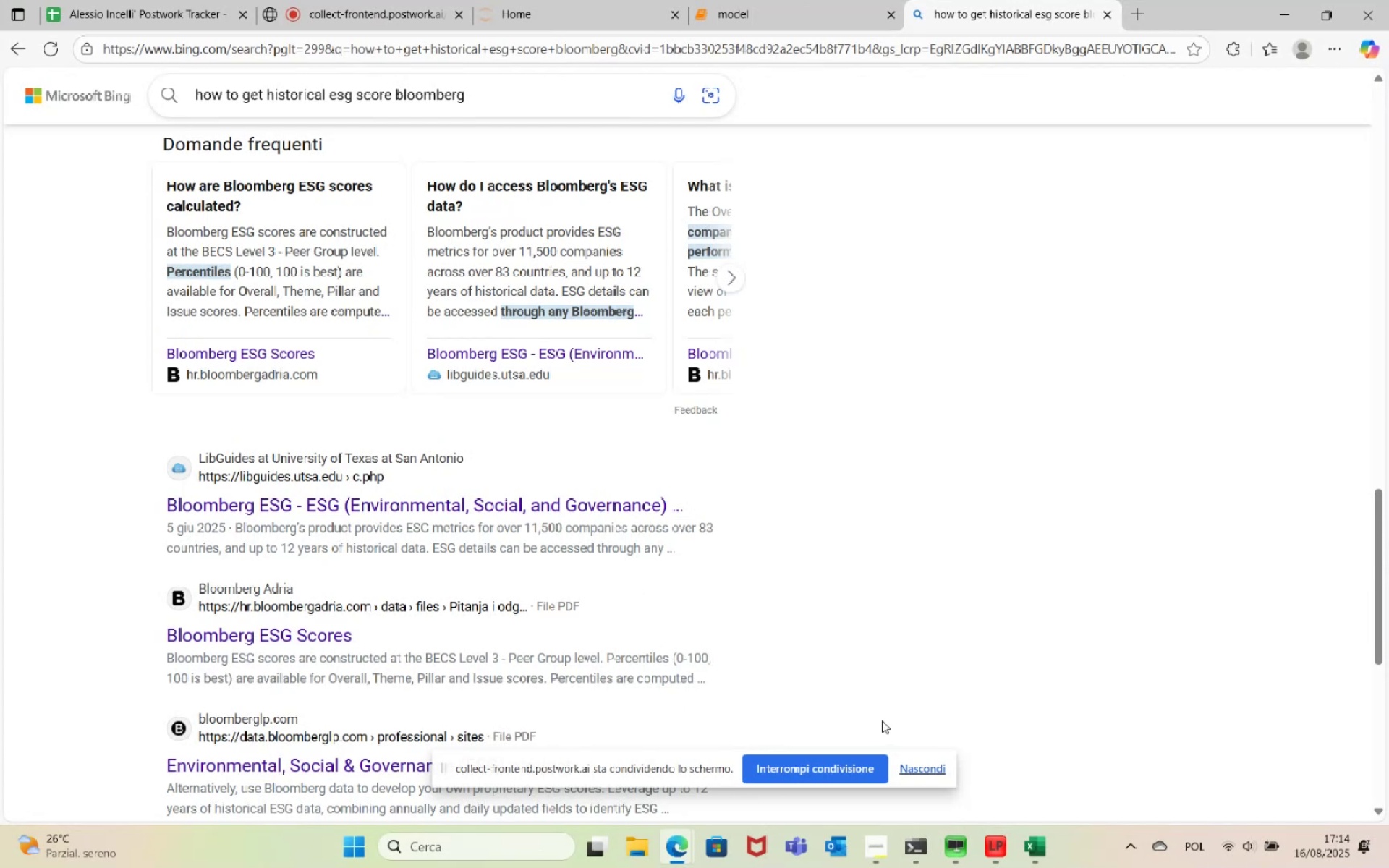 
scroll: coordinate [674, 558], scroll_direction: down, amount: 2.0
 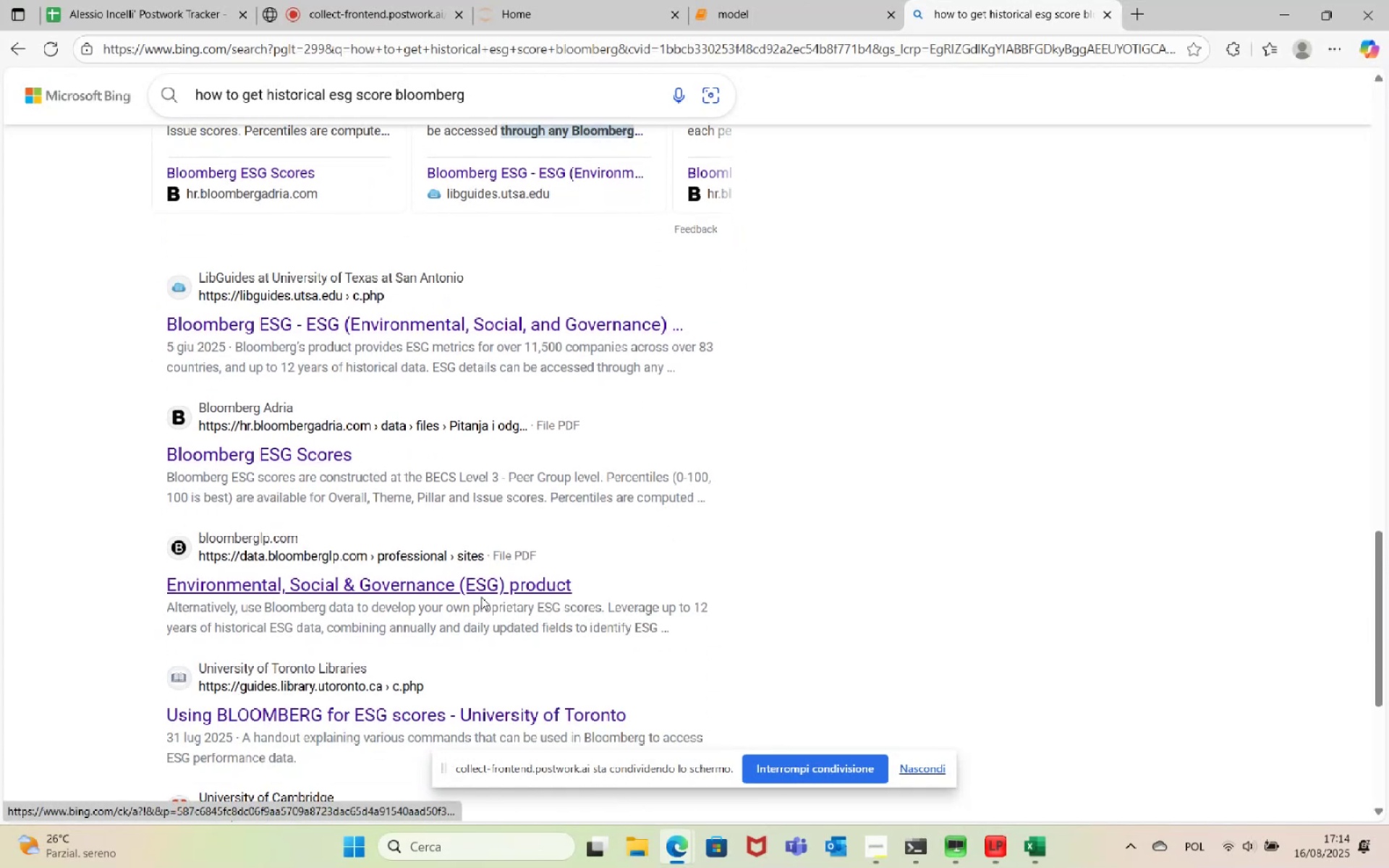 
scroll: coordinate [801, 624], scroll_direction: up, amount: 28.0
 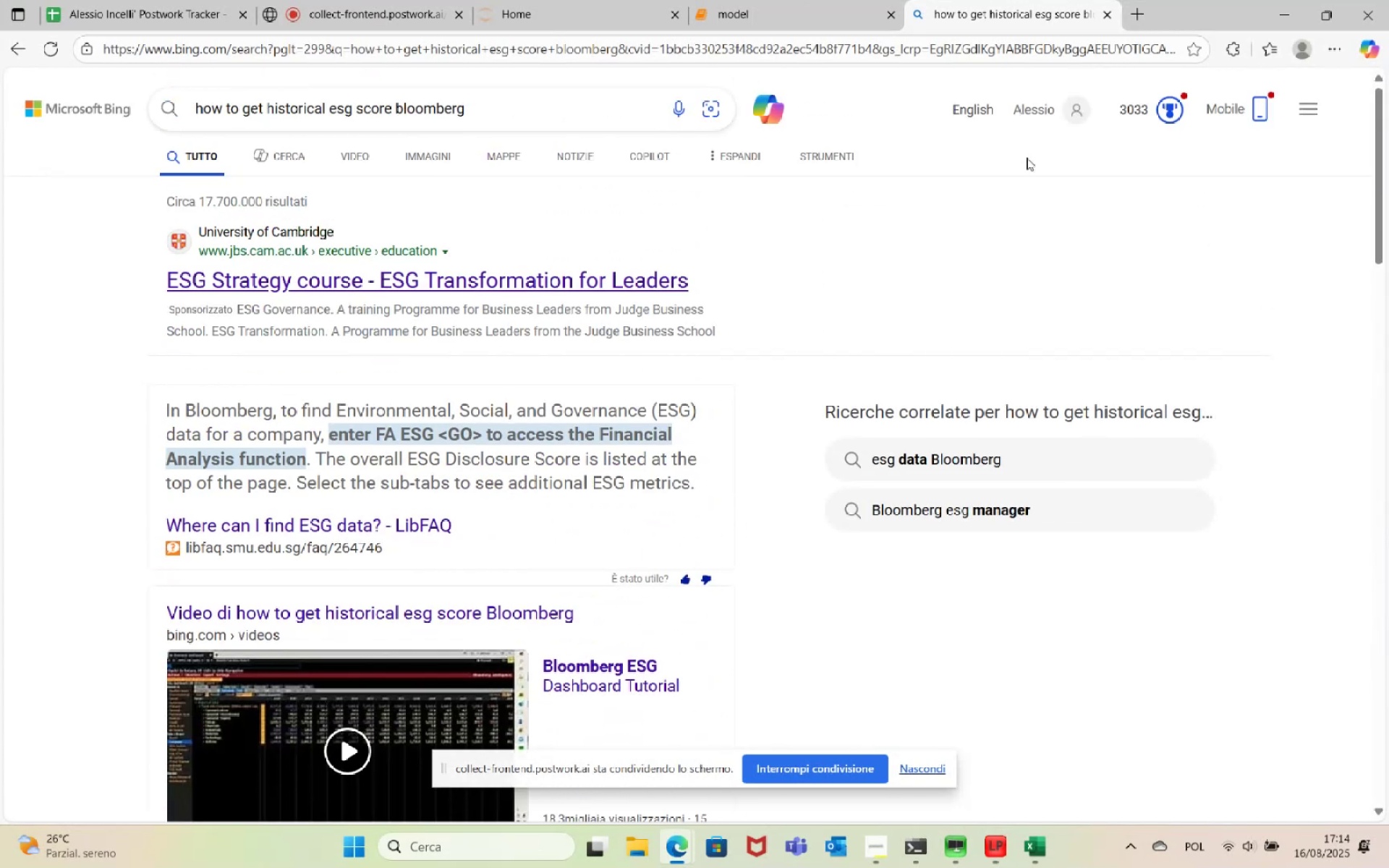 
mouse_move([1083, 39])
 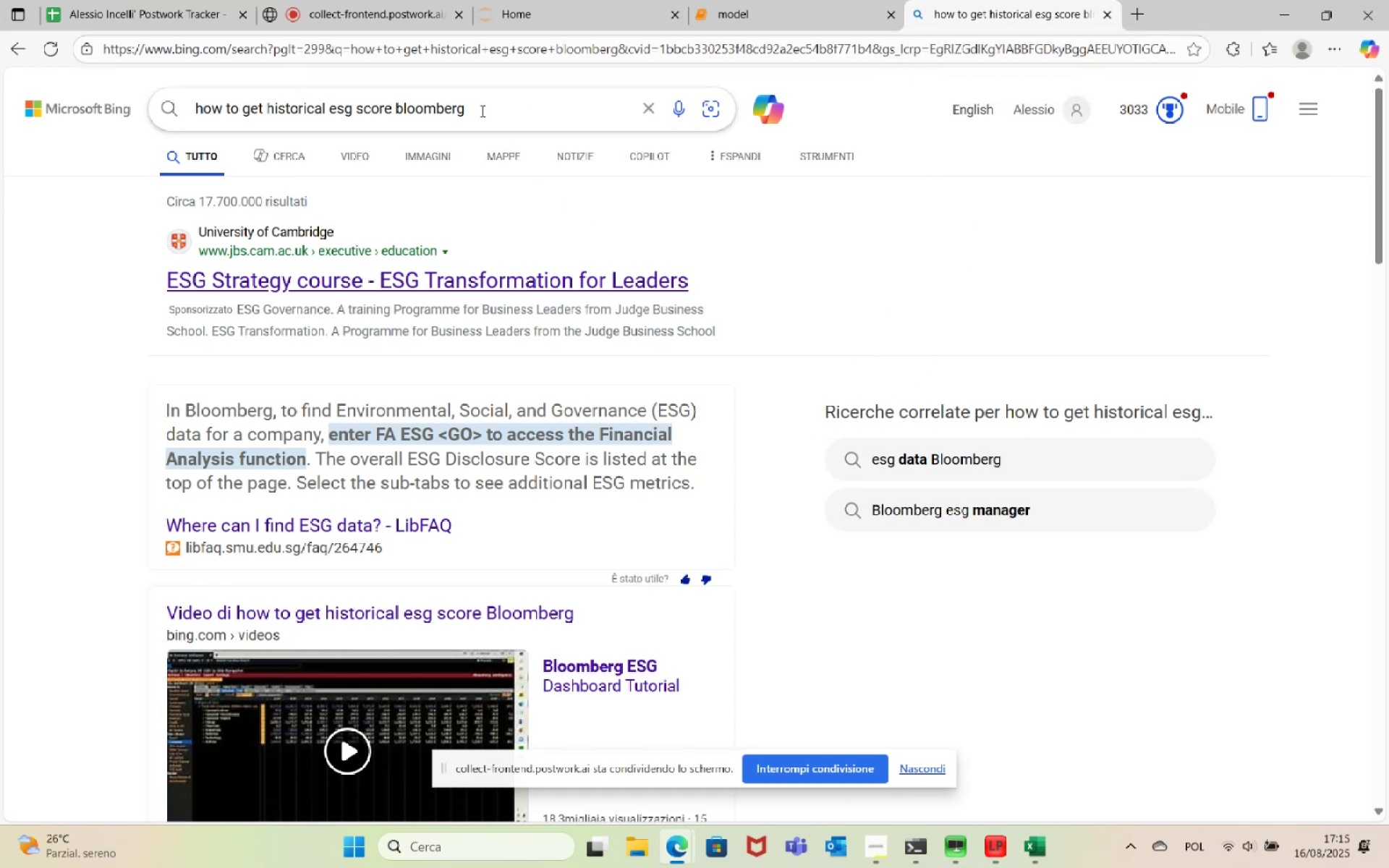 
left_click([498, 105])
 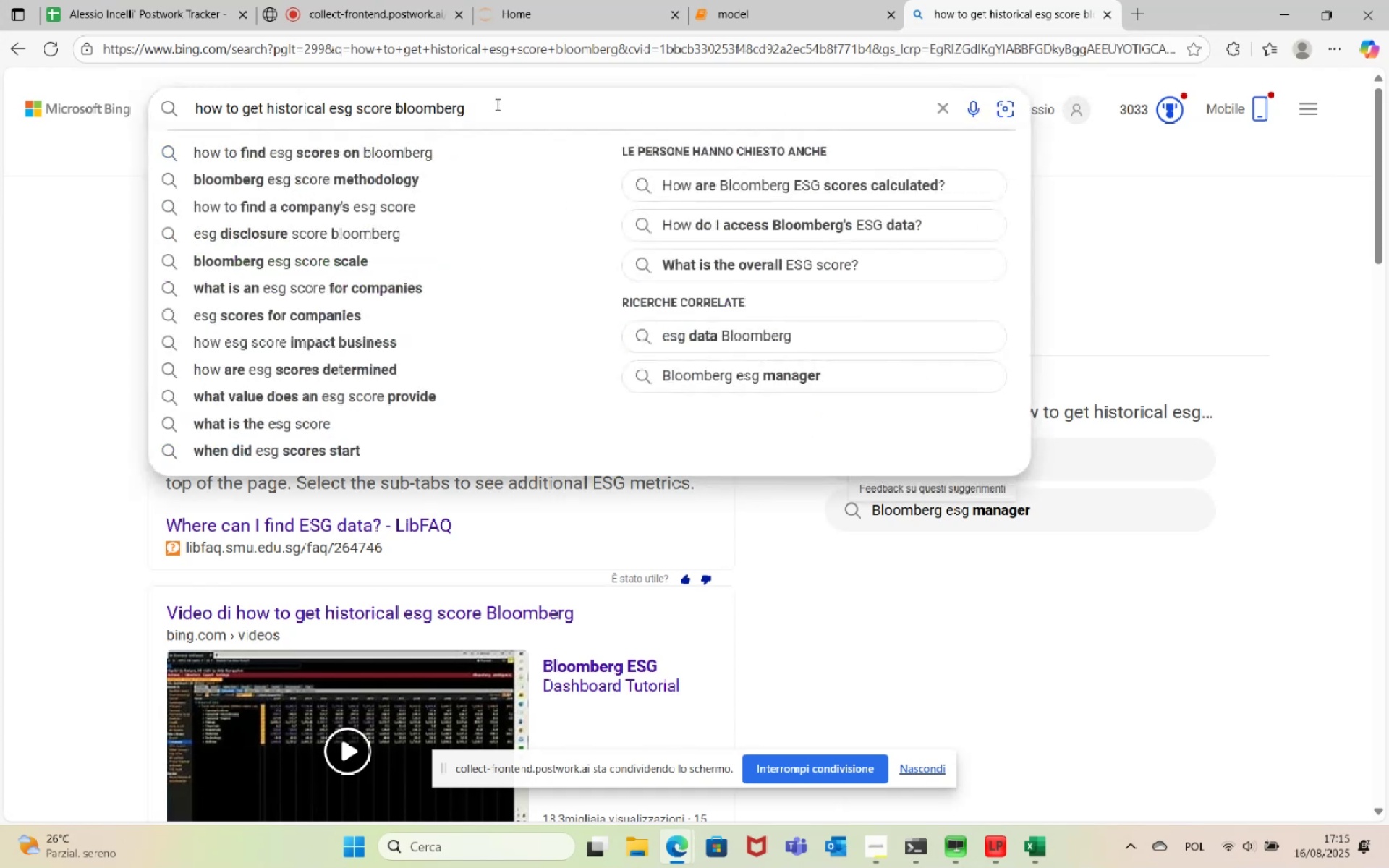 
type( excel)
 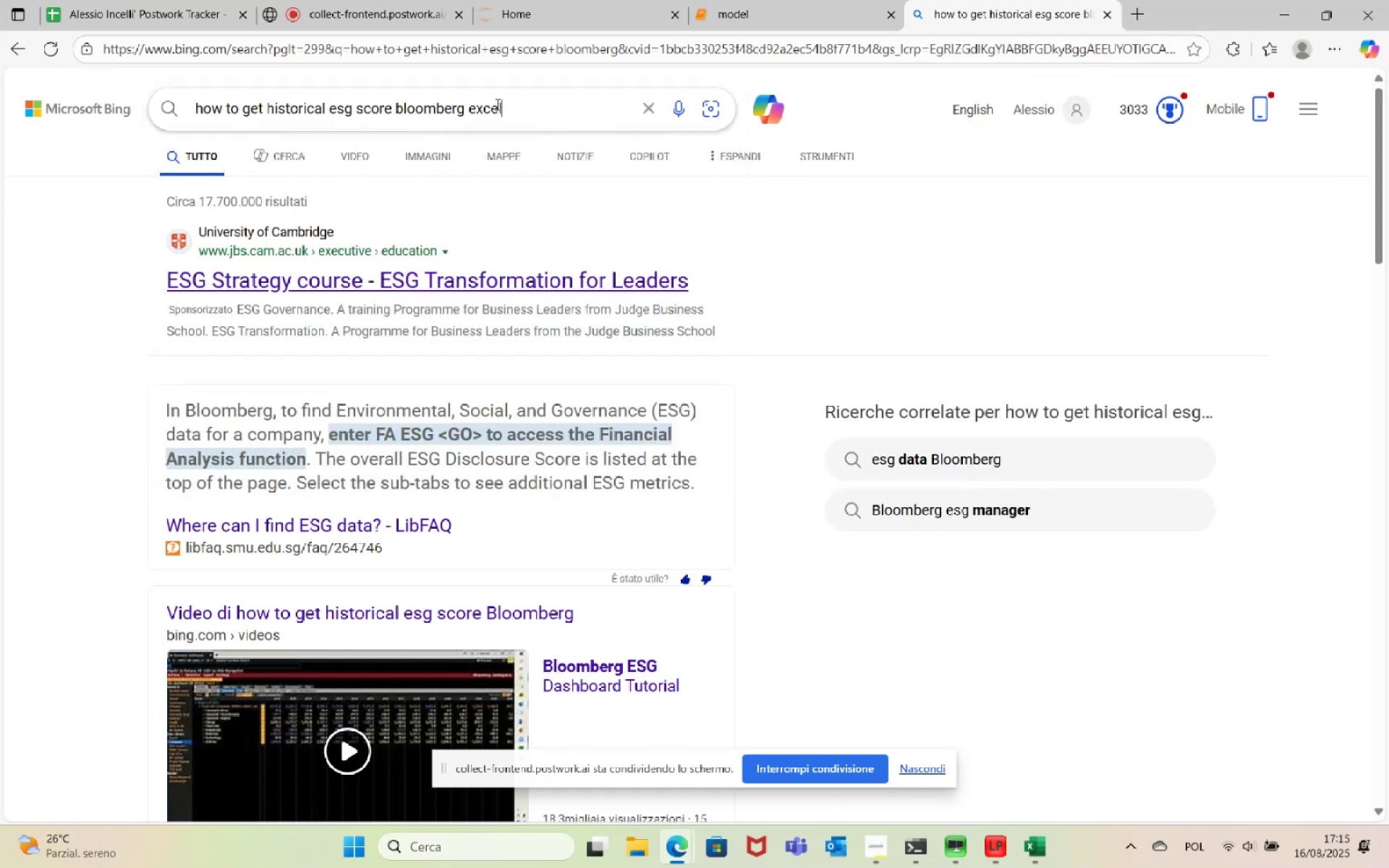 
key(Enter)
 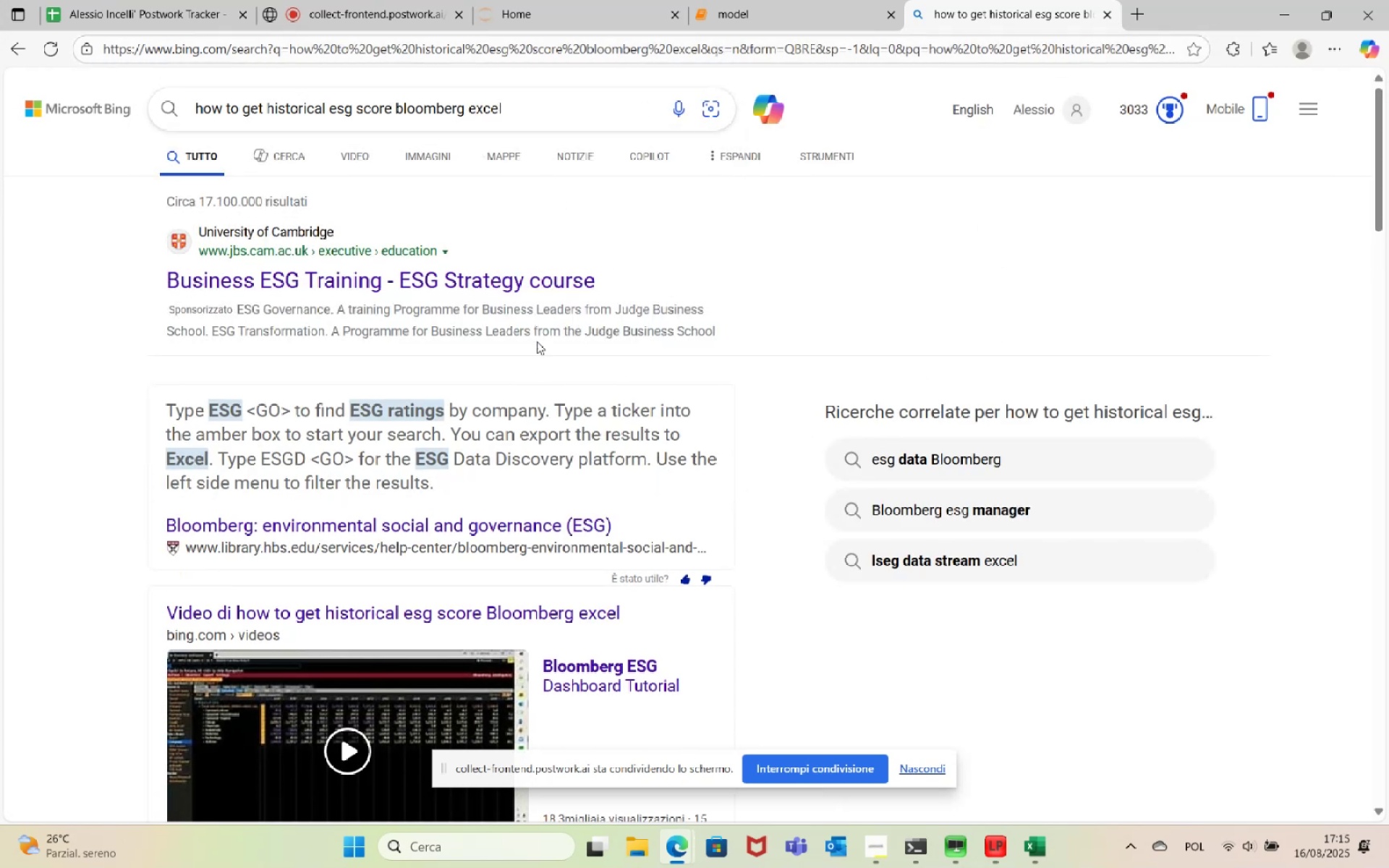 
scroll: coordinate [519, 537], scroll_direction: down, amount: 8.0
 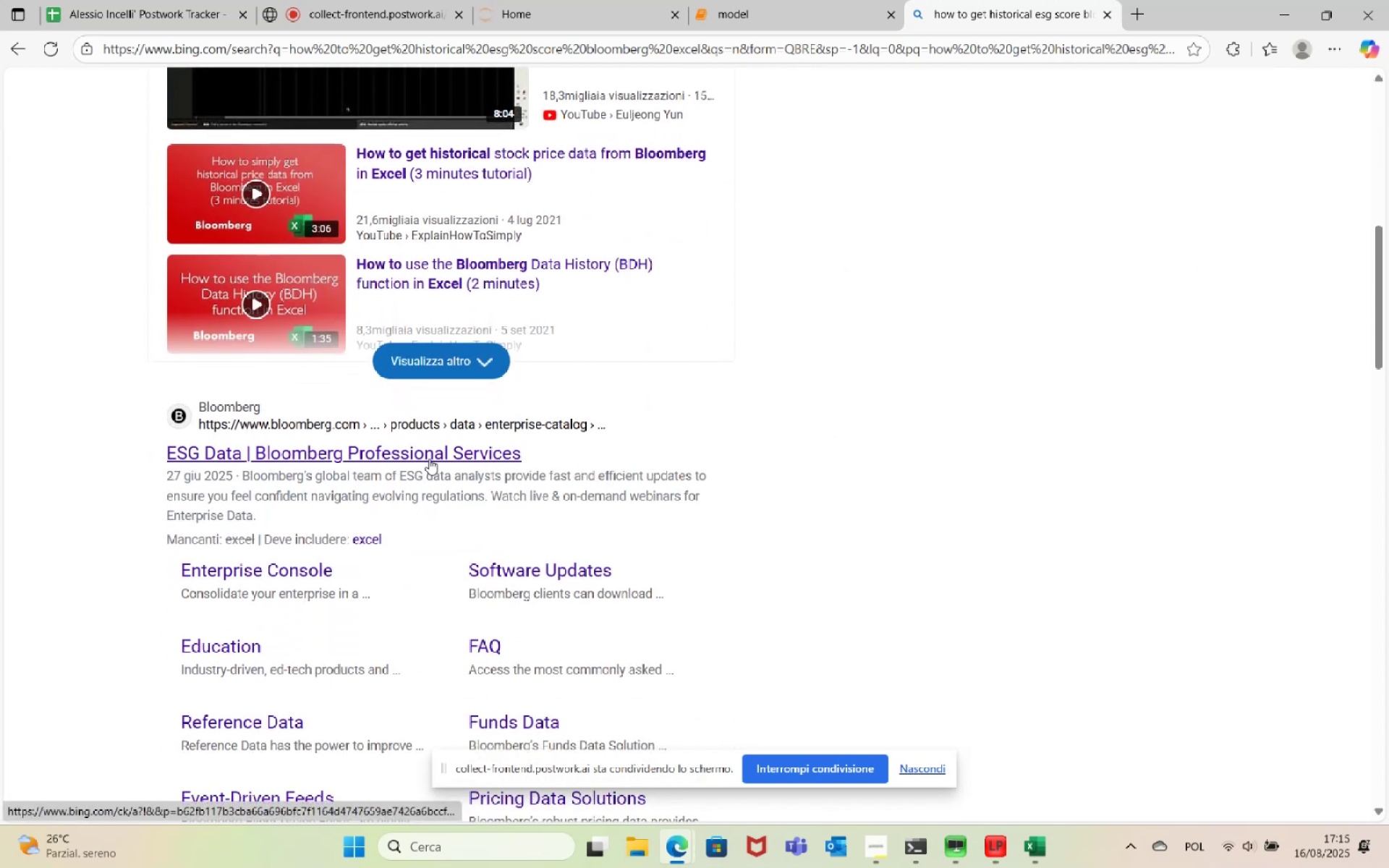 
left_click([429, 458])
 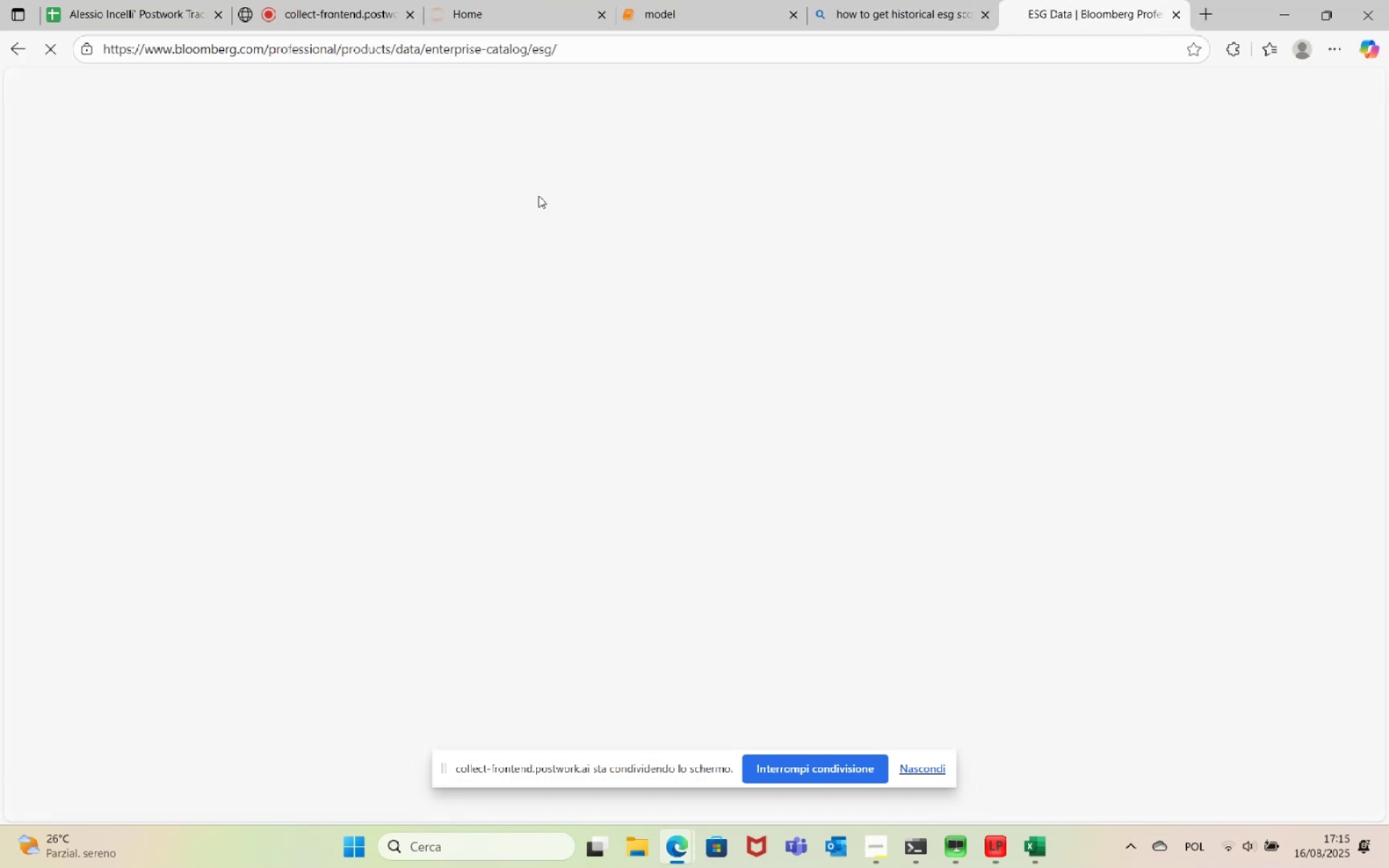 
wait(5.96)
 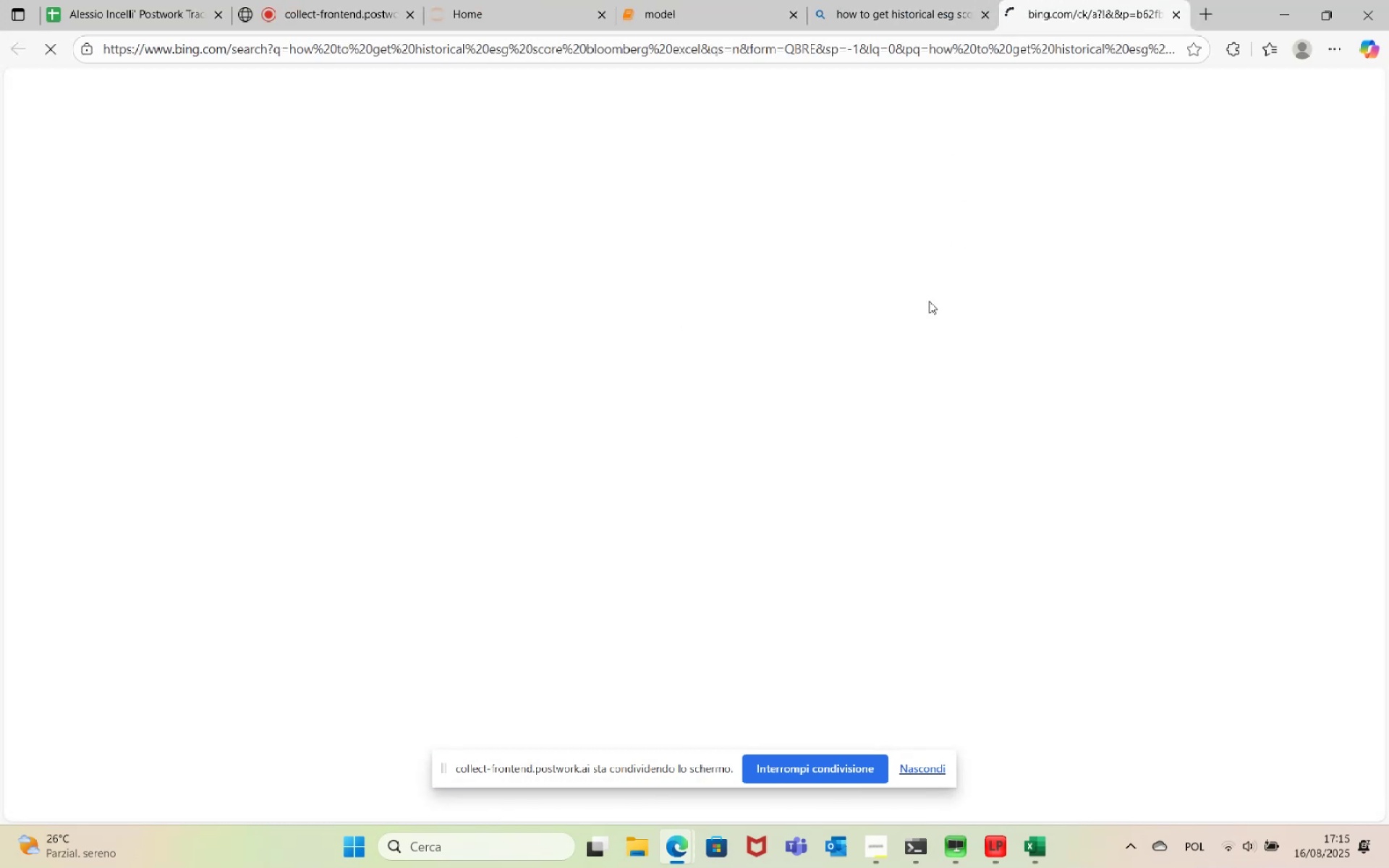 
scroll: coordinate [770, 484], scroll_direction: down, amount: 29.0
 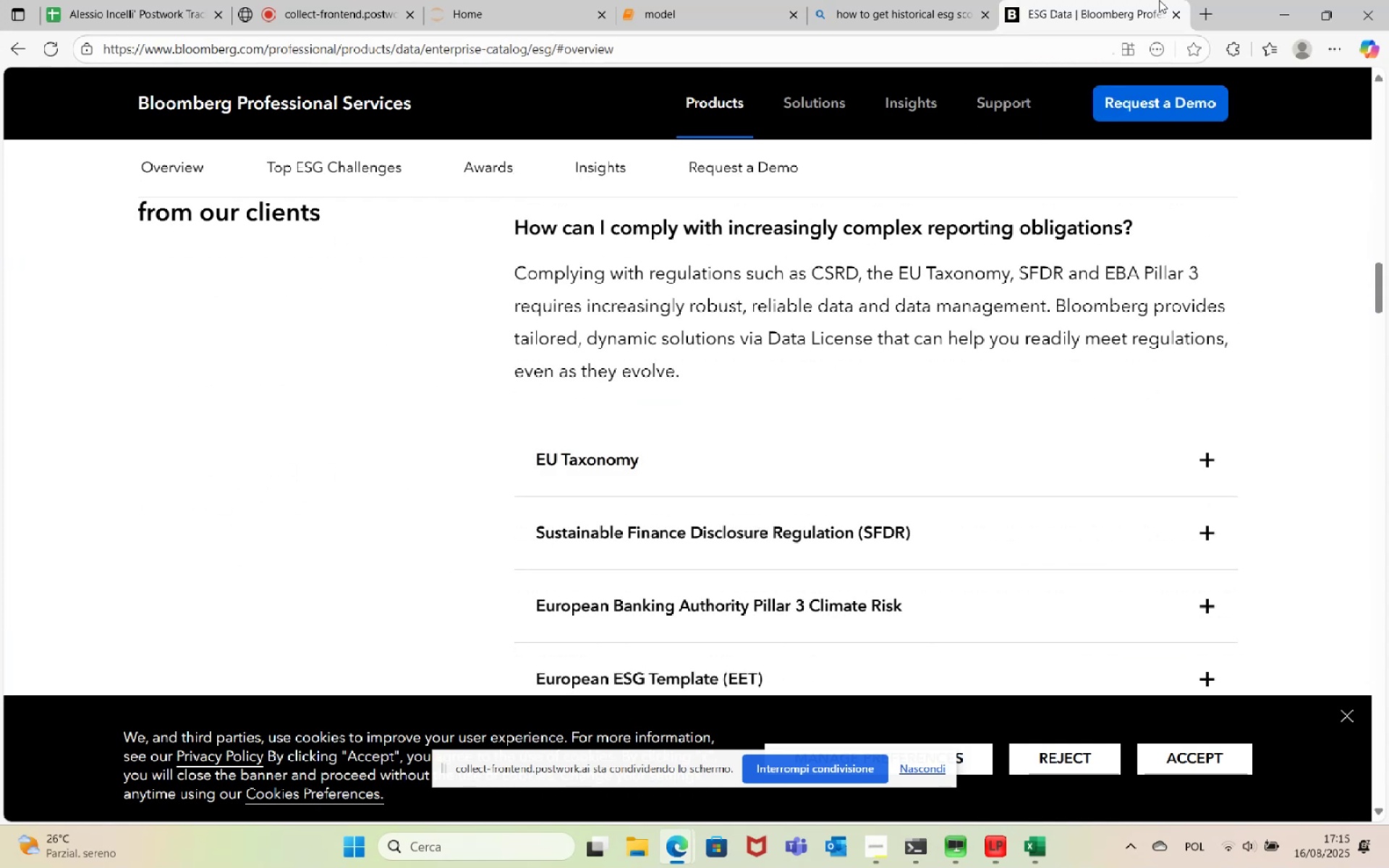 
left_click([1176, 14])
 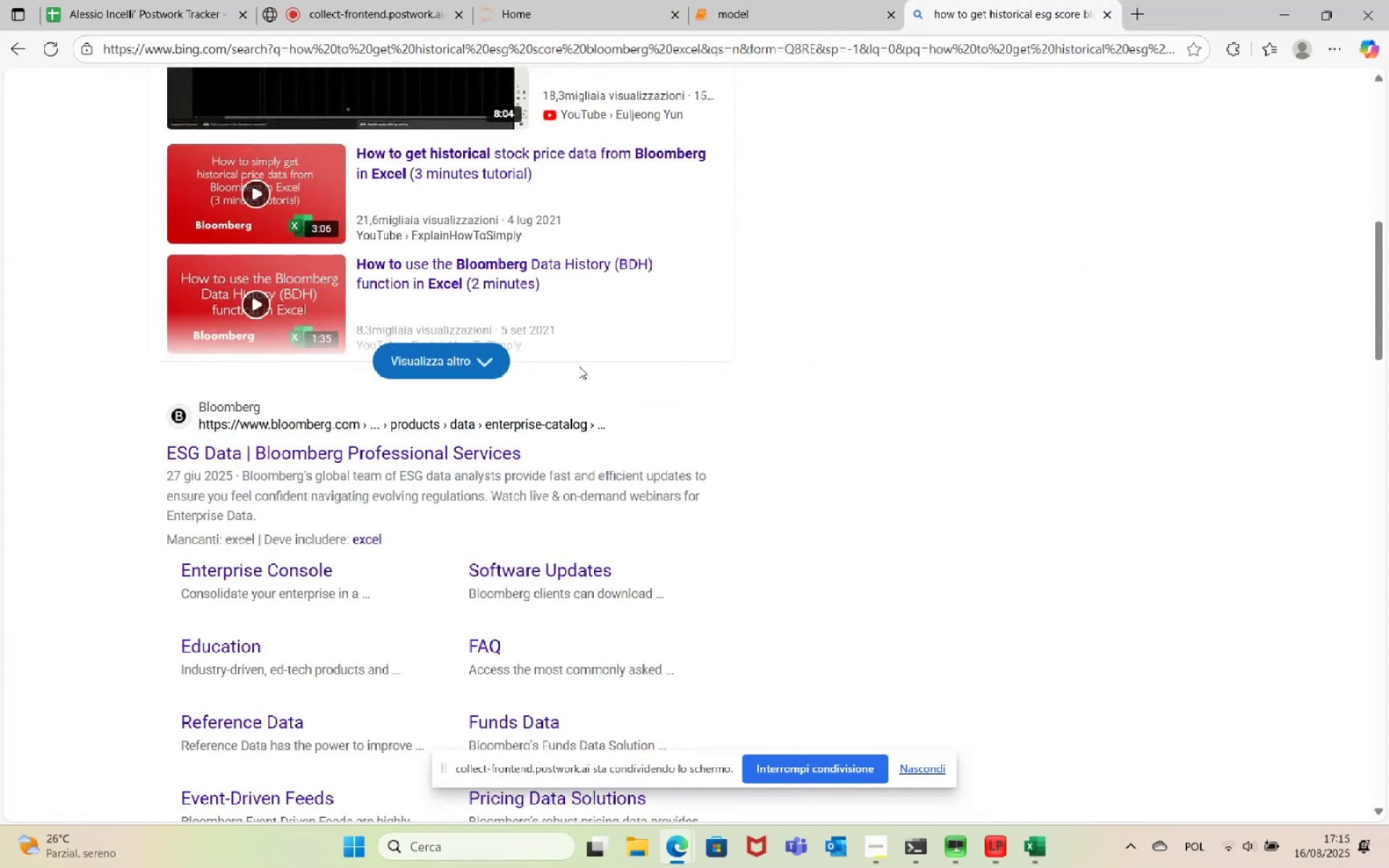 
scroll: coordinate [496, 409], scroll_direction: down, amount: 7.0
 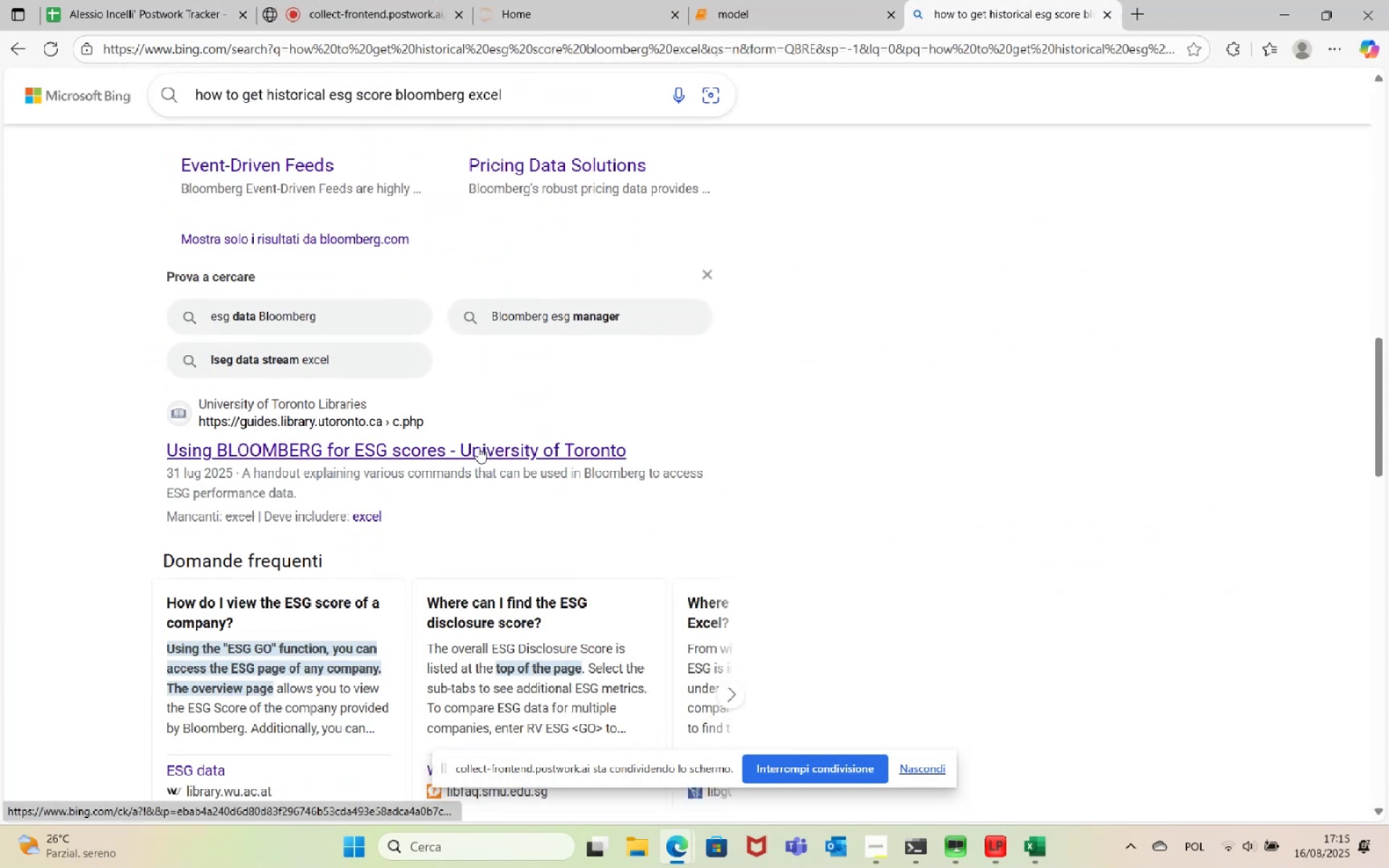 
left_click([478, 447])
 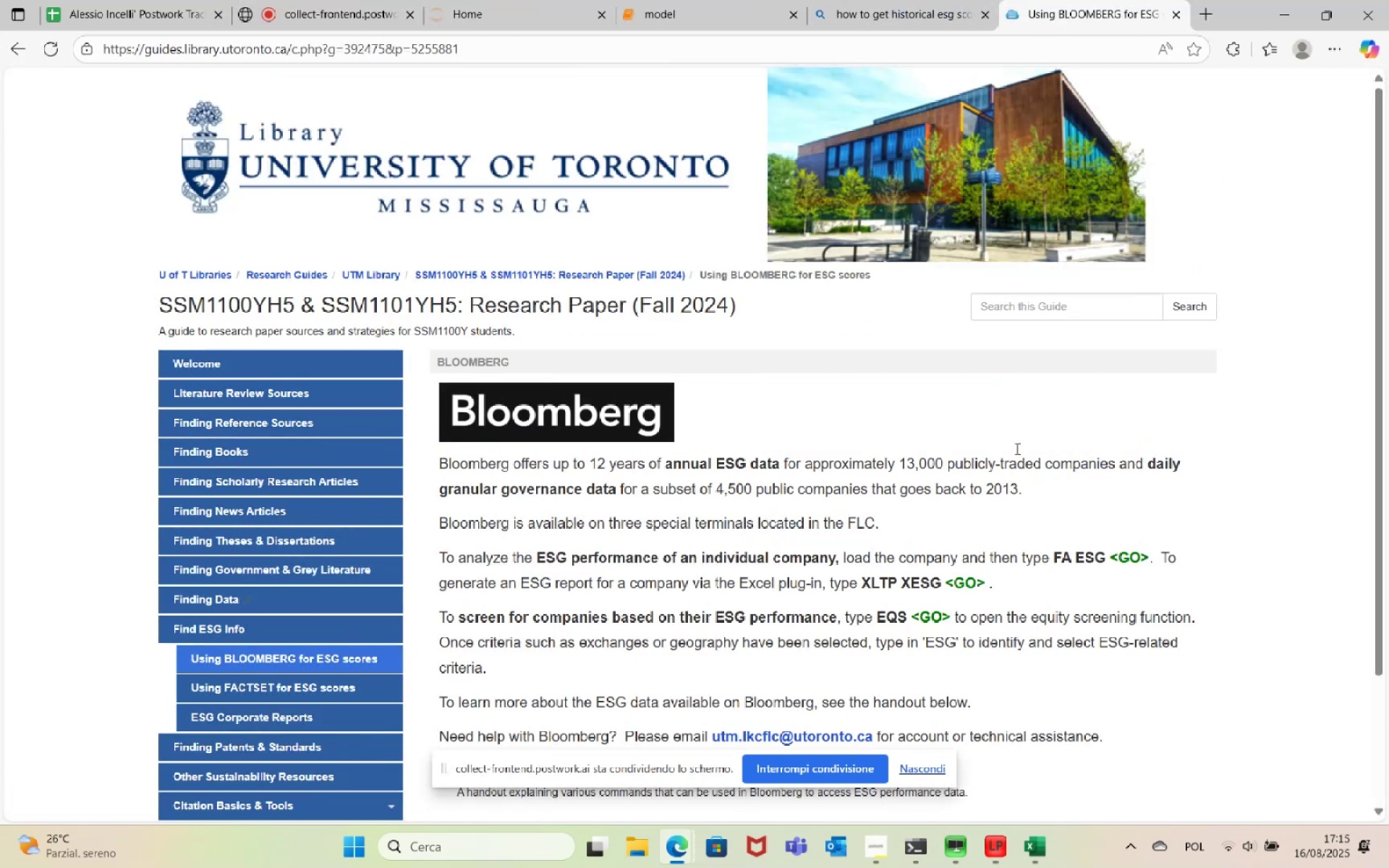 
wait(6.6)
 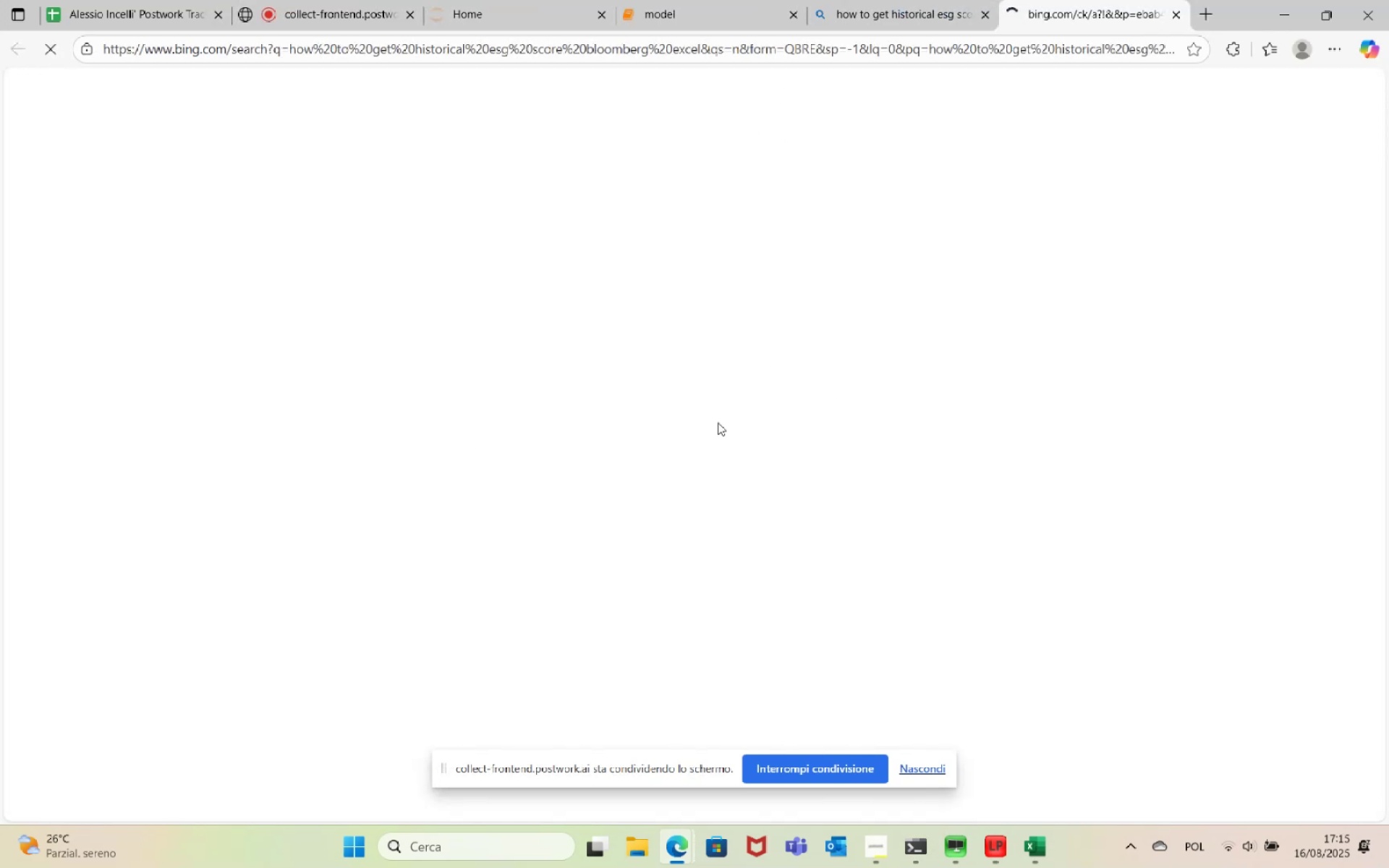 
scroll: coordinate [969, 445], scroll_direction: down, amount: 1.0
 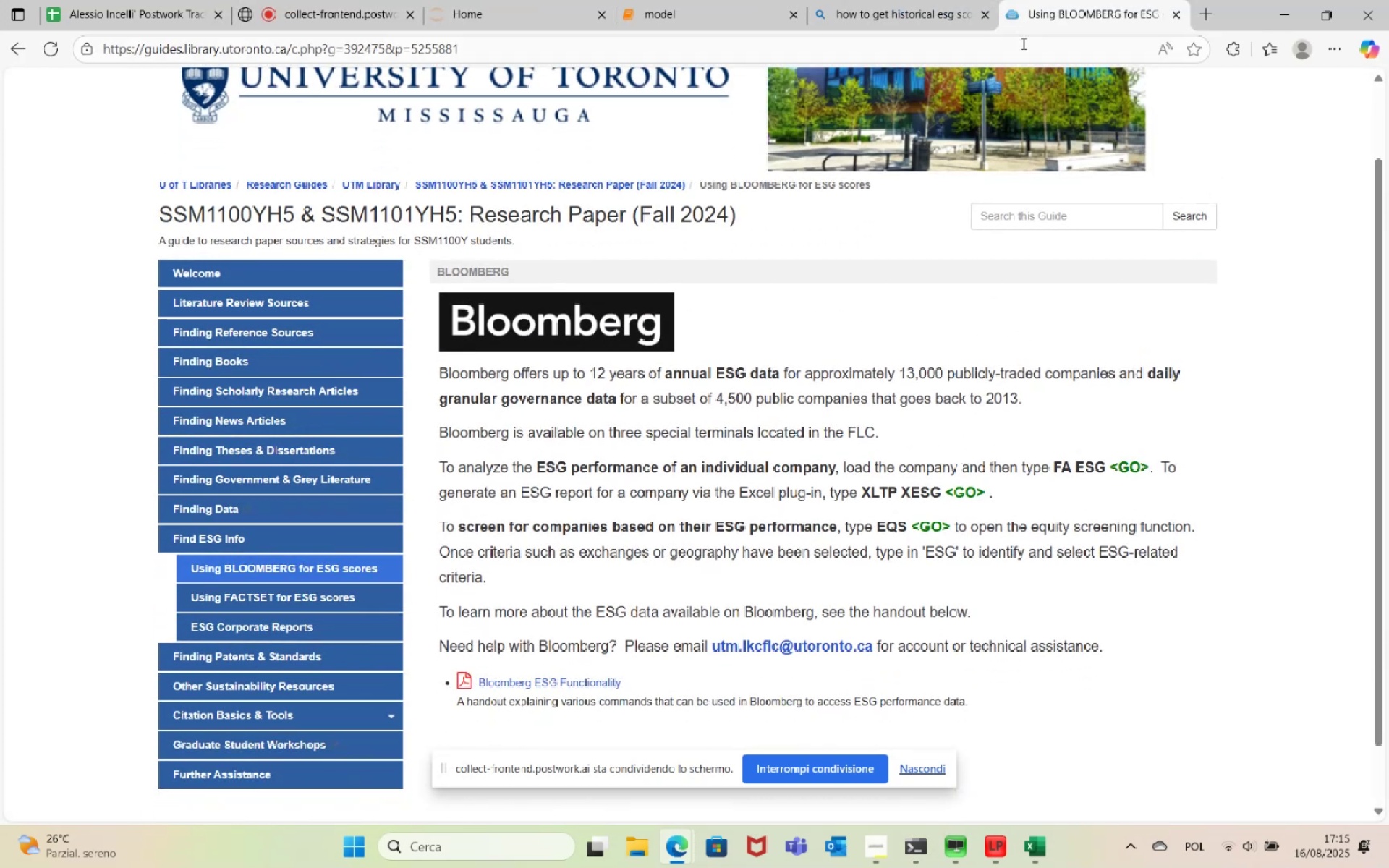 
left_click([1178, 14])
 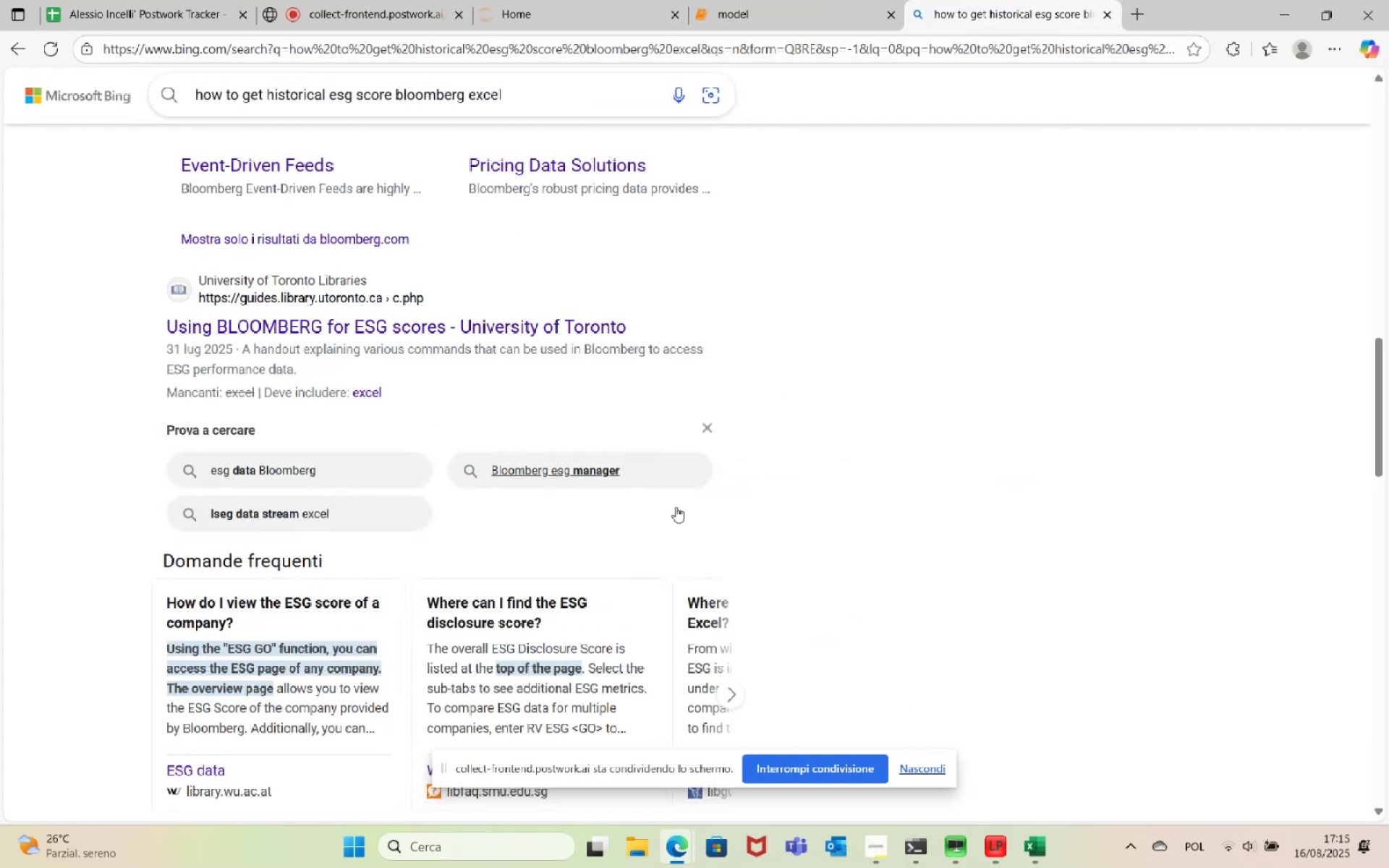 
scroll: coordinate [377, 569], scroll_direction: down, amount: 7.0
 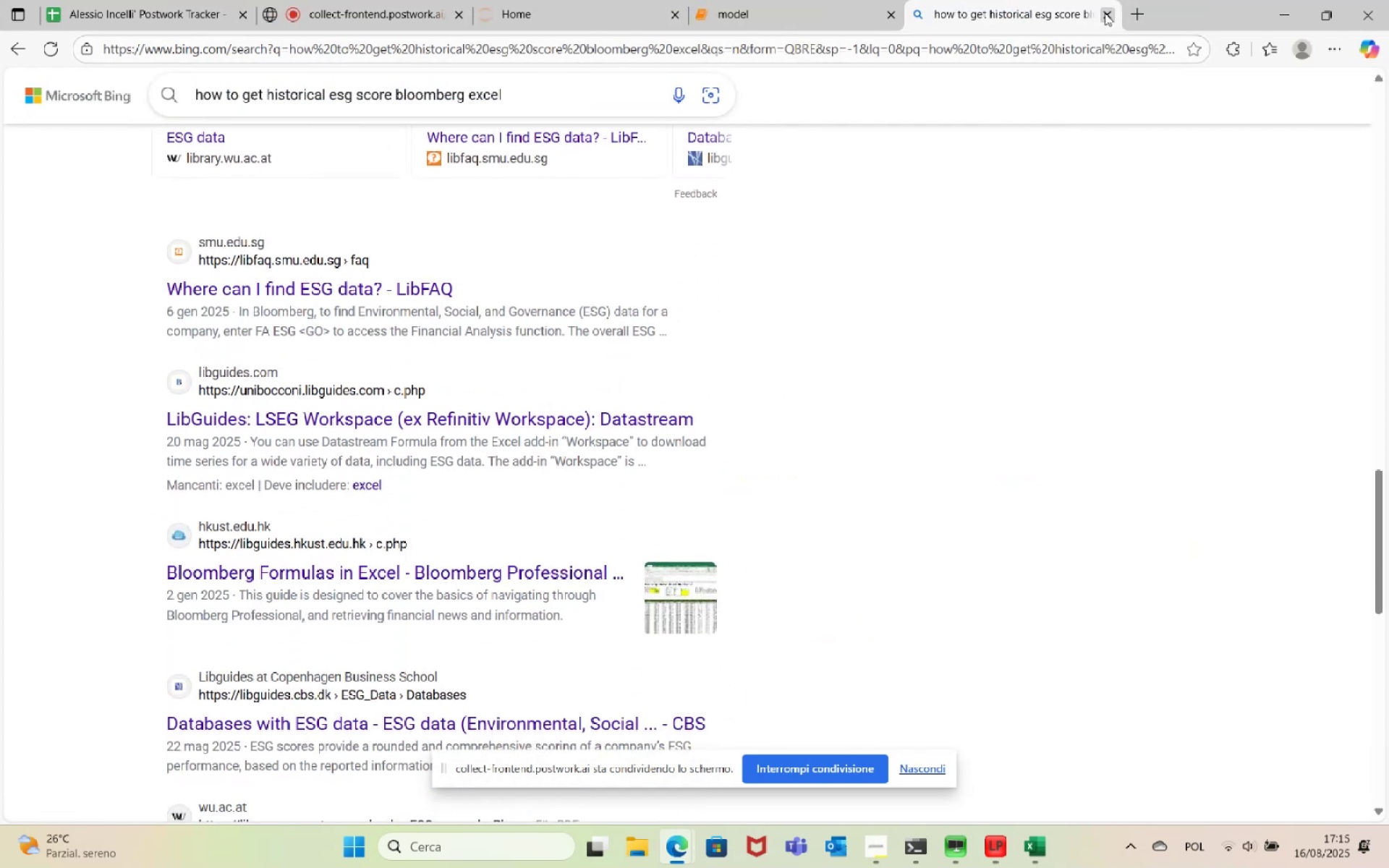 
left_click([1105, 13])
 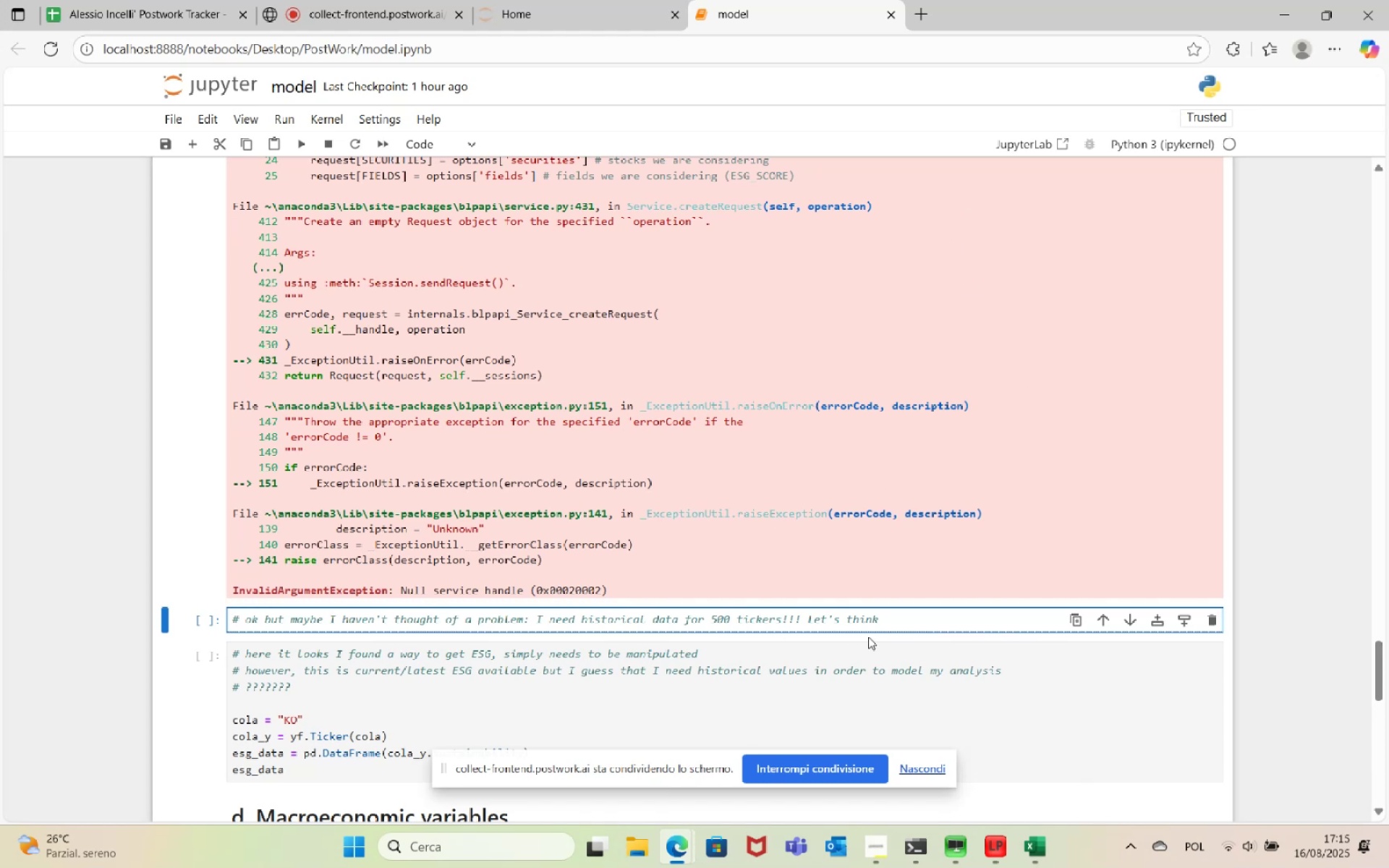 
left_click([1040, 858])
 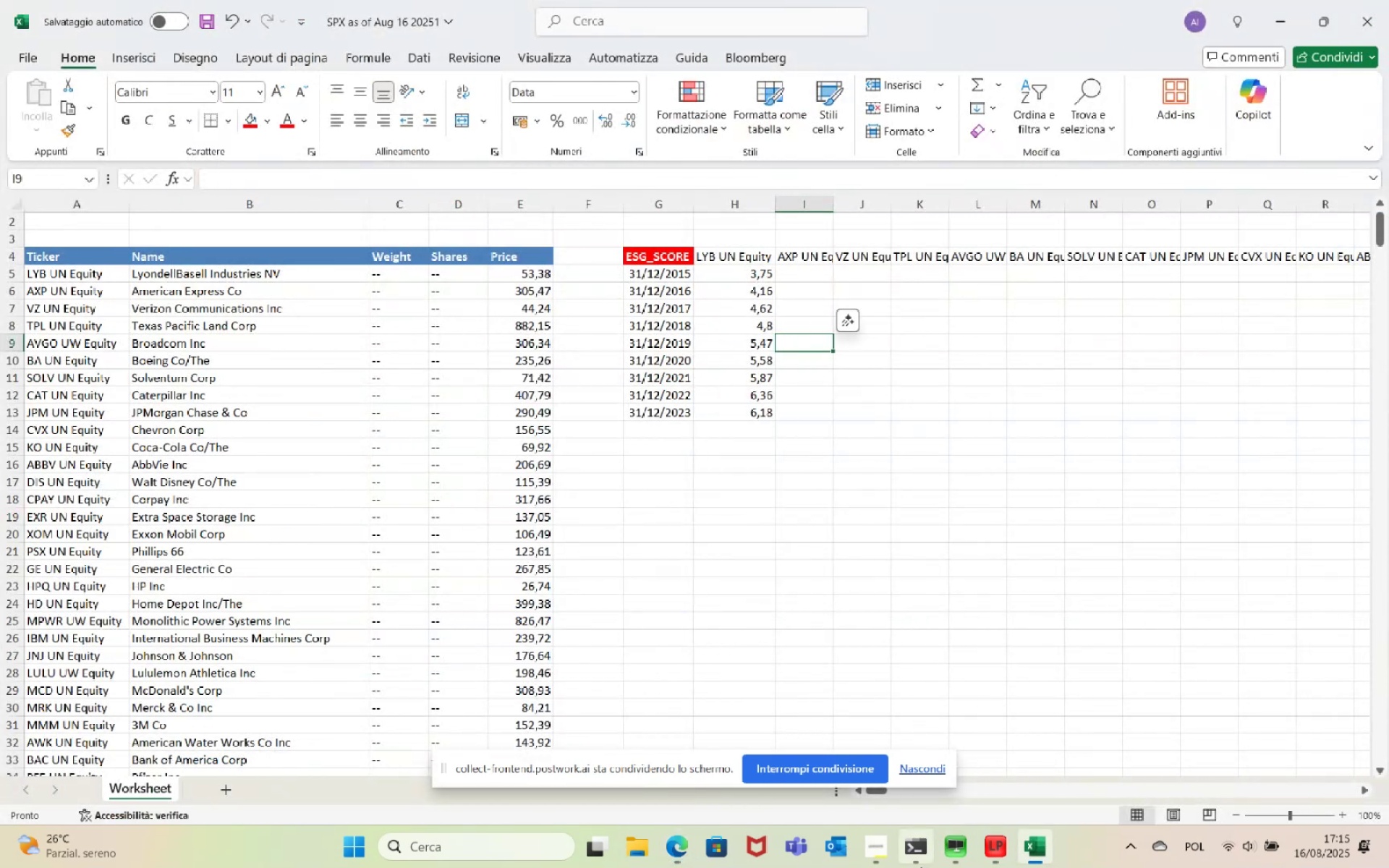 
double_click([883, 764])
 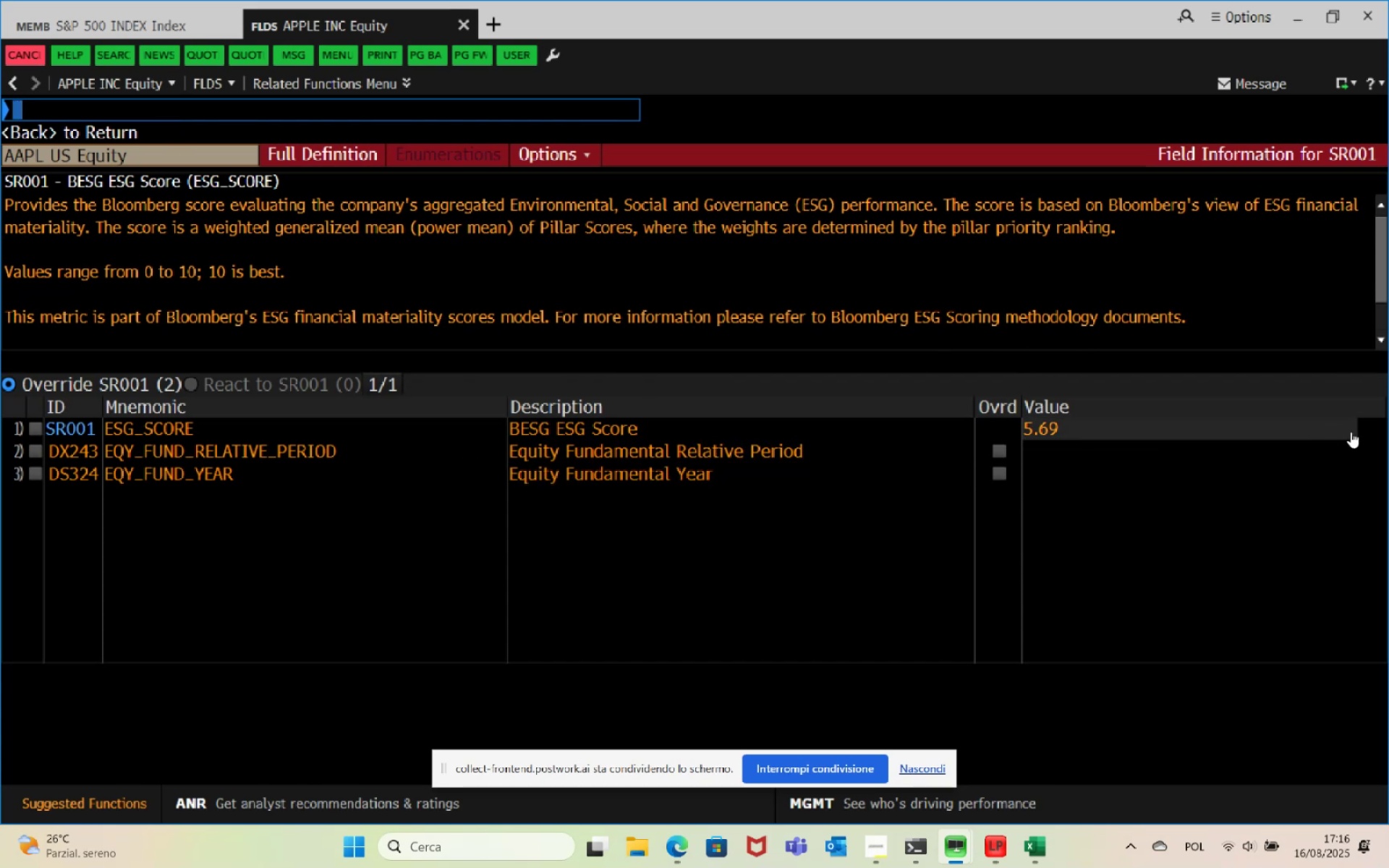 
wait(17.22)
 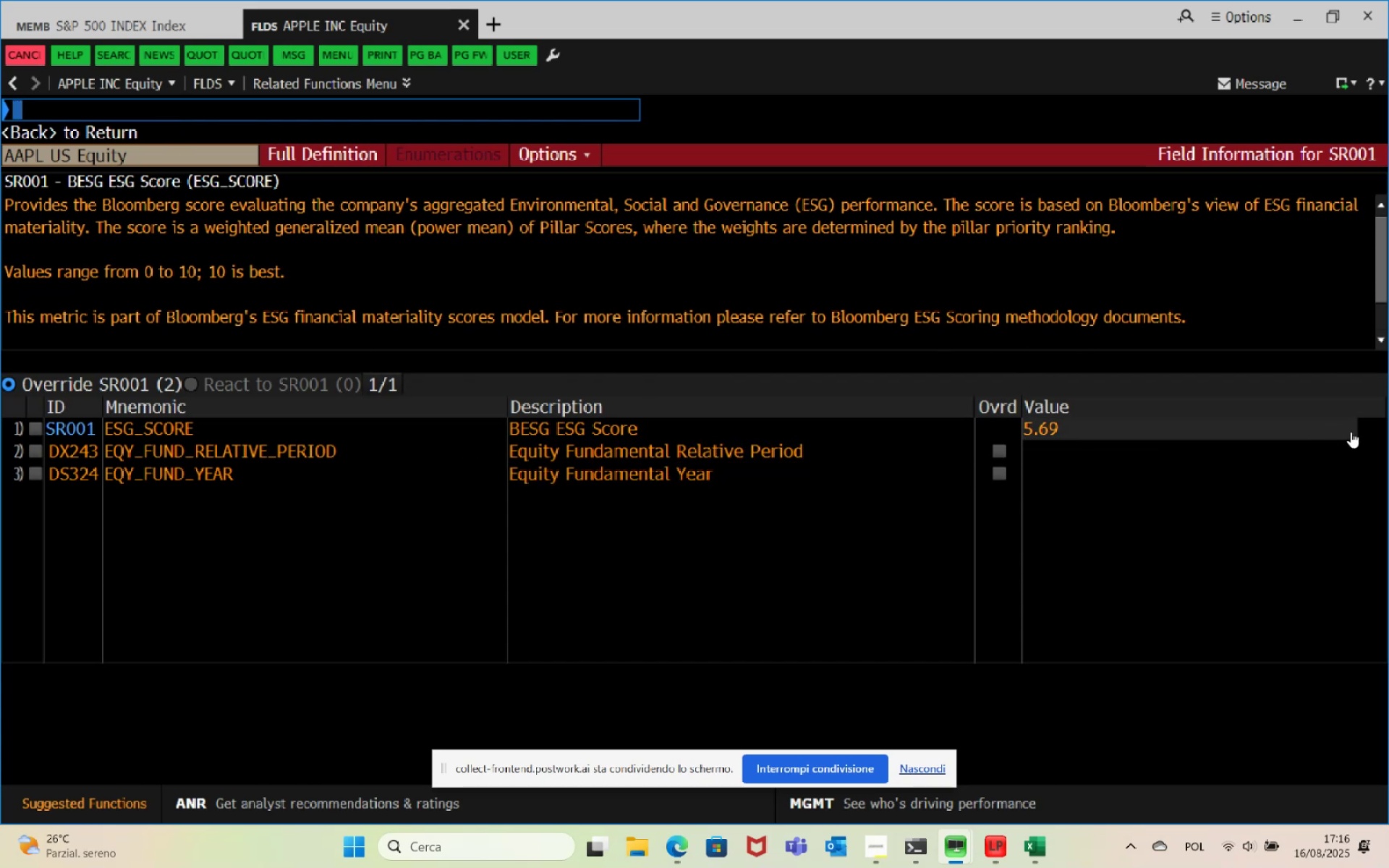 
left_click([331, 165])
 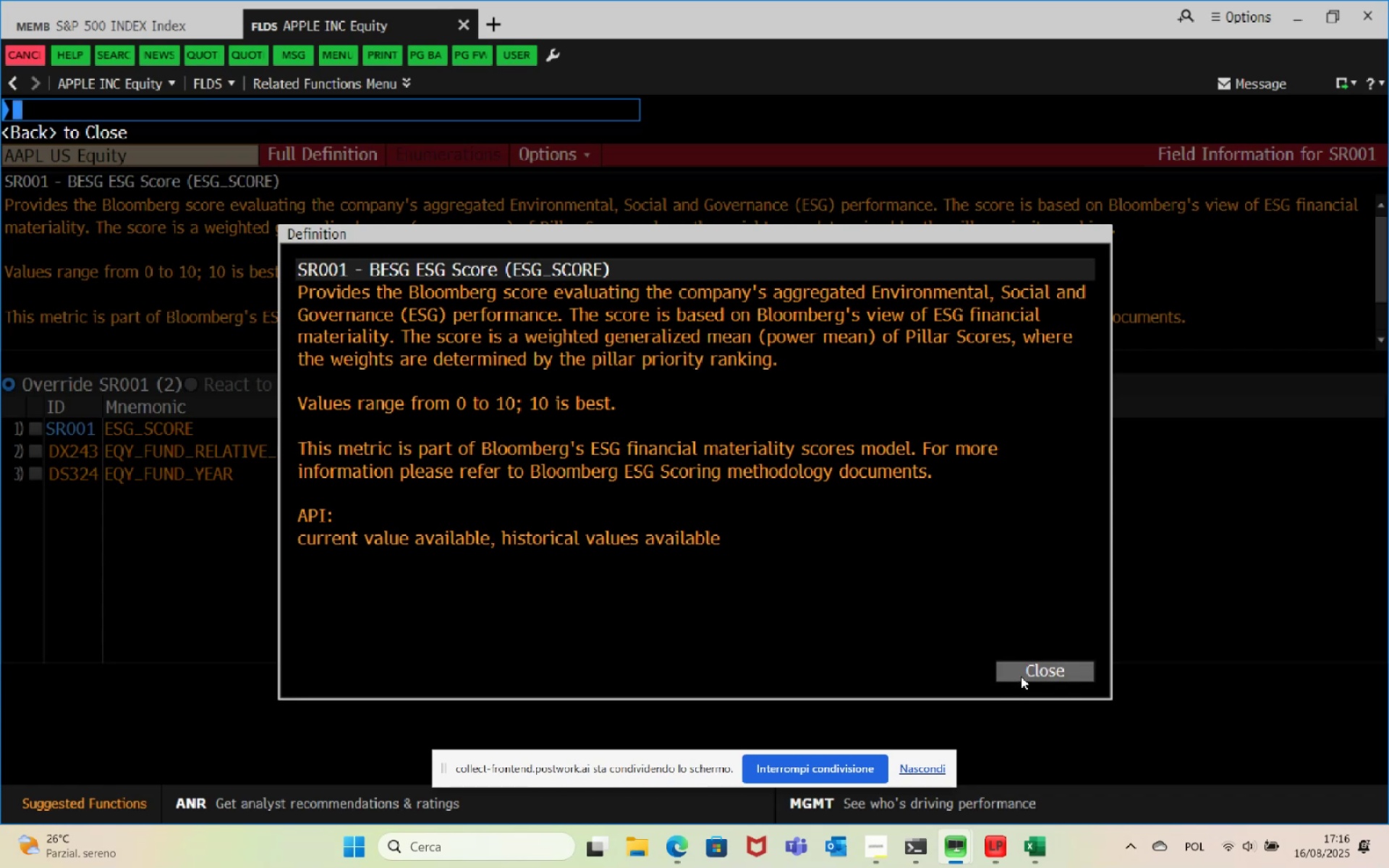 
wait(13.84)
 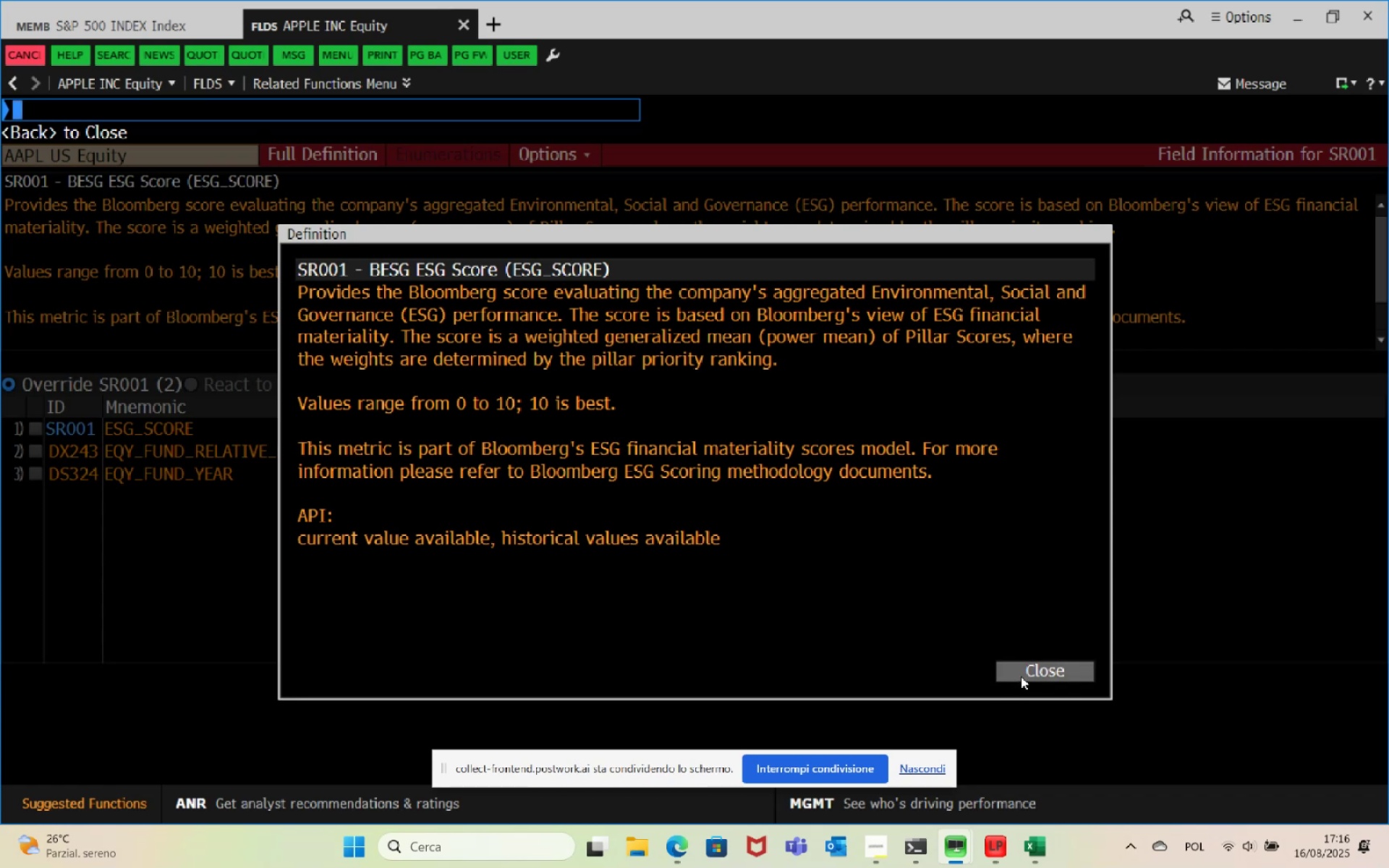 
left_click([1028, 676])
 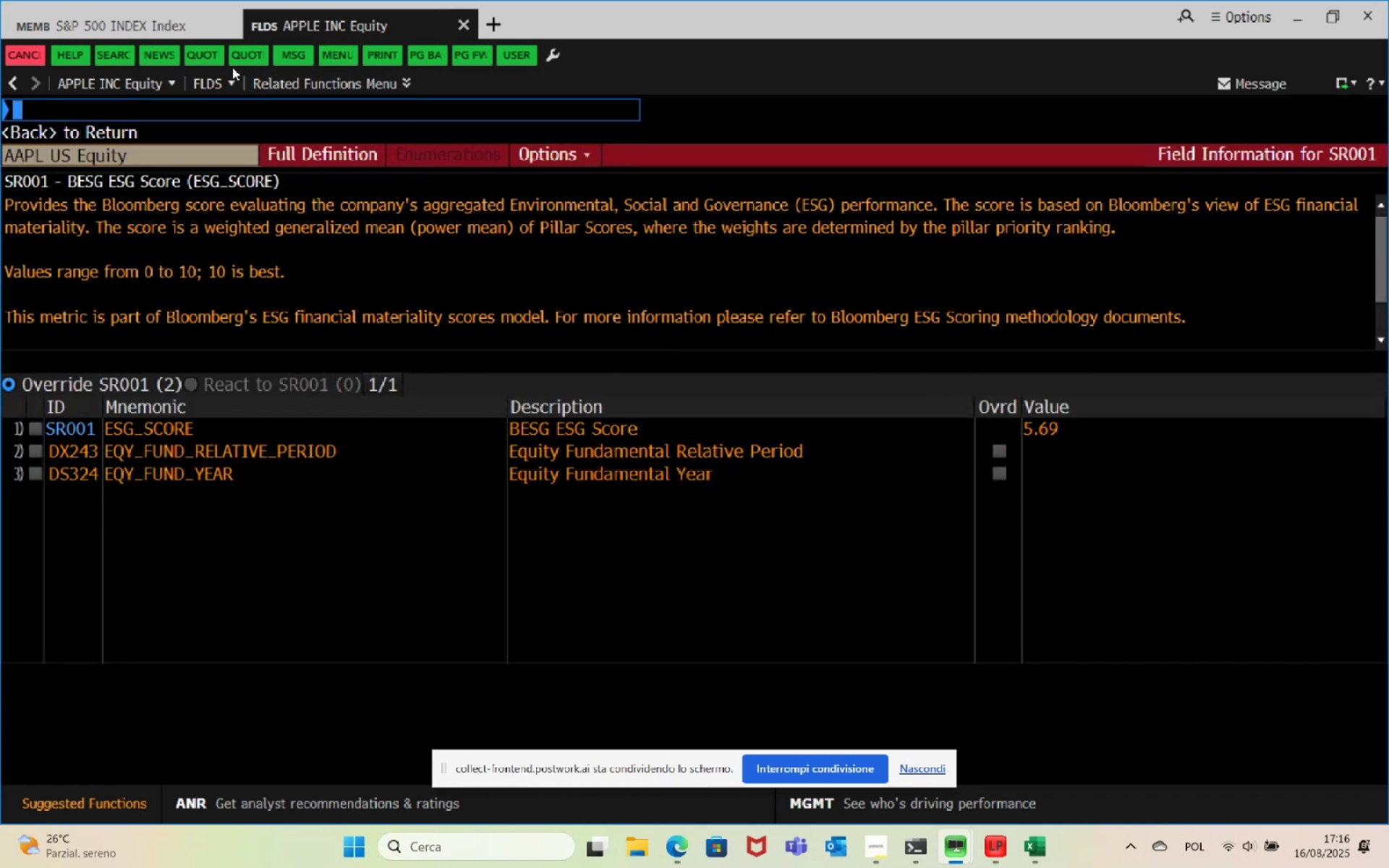 
left_click([77, 61])
 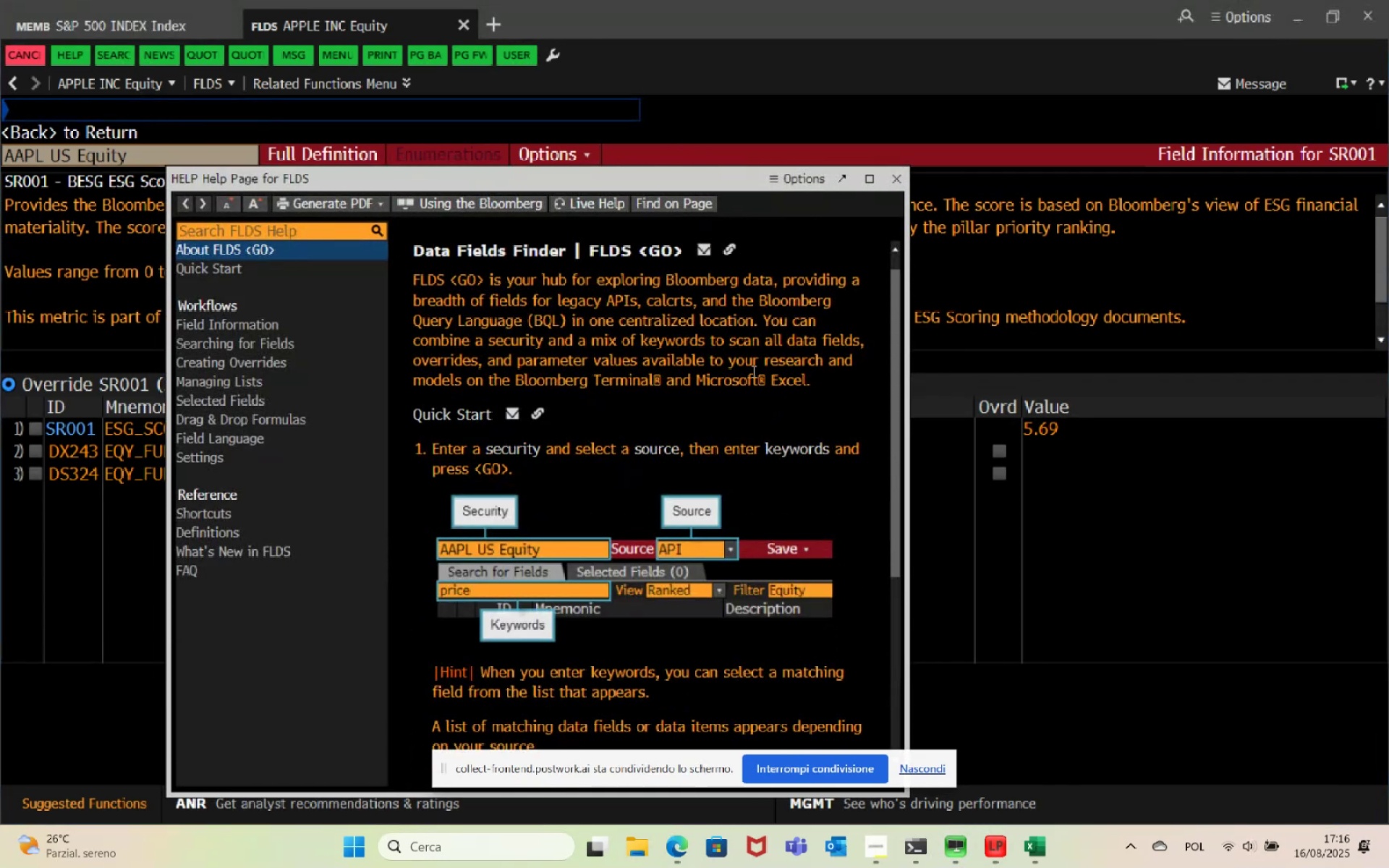 
left_click([596, 205])
 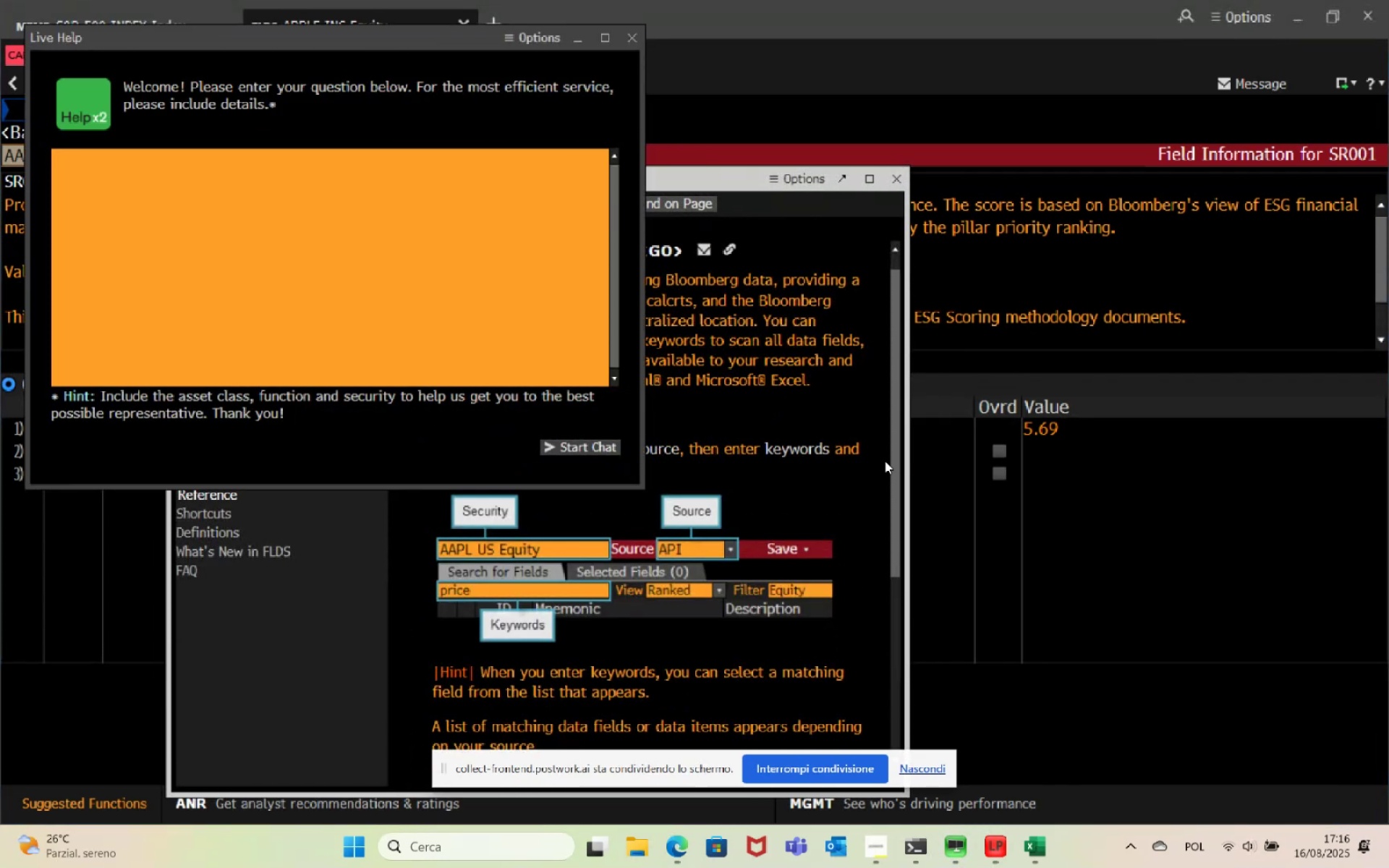 
left_click([425, 297])
 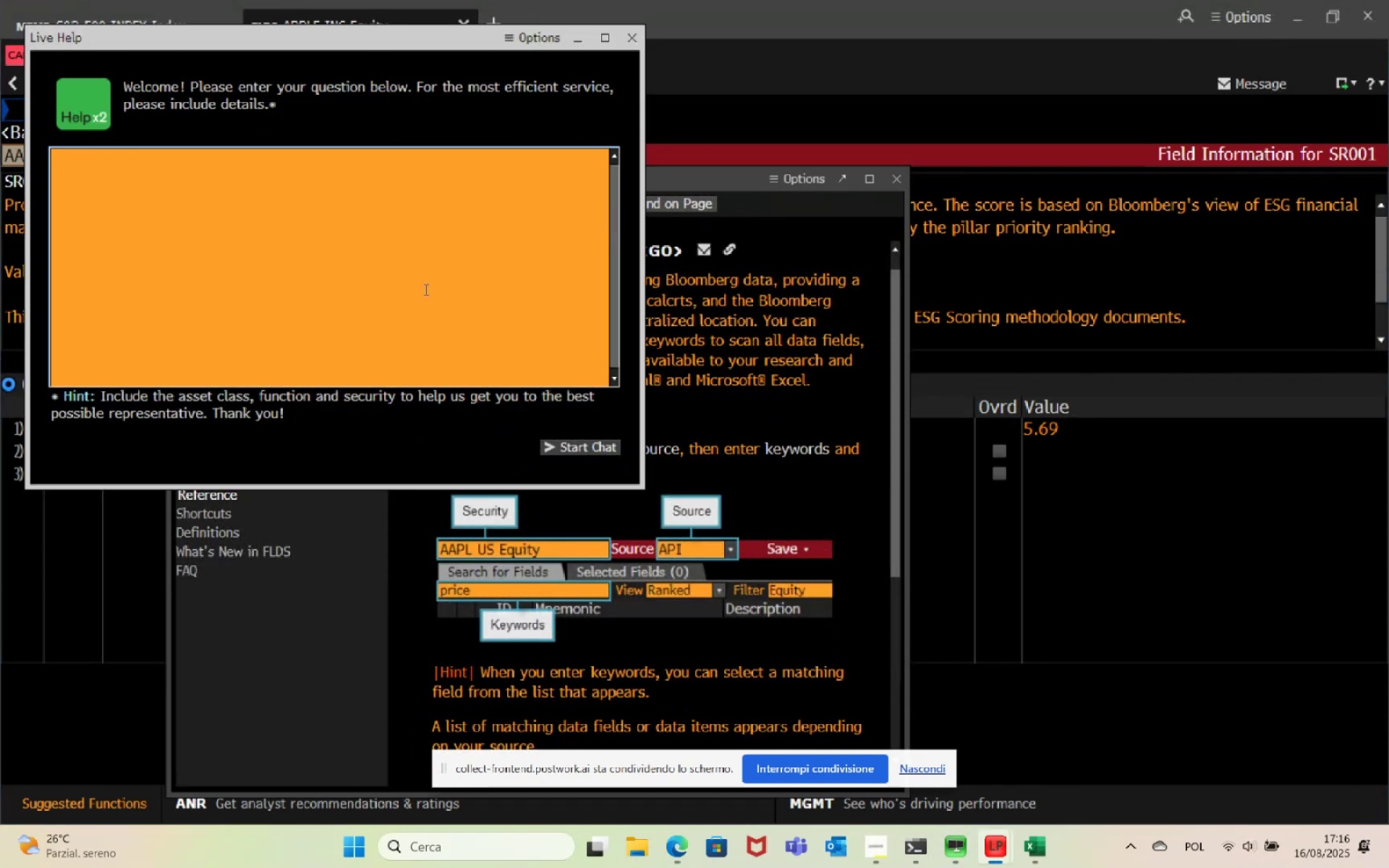 
type(Hello,)
 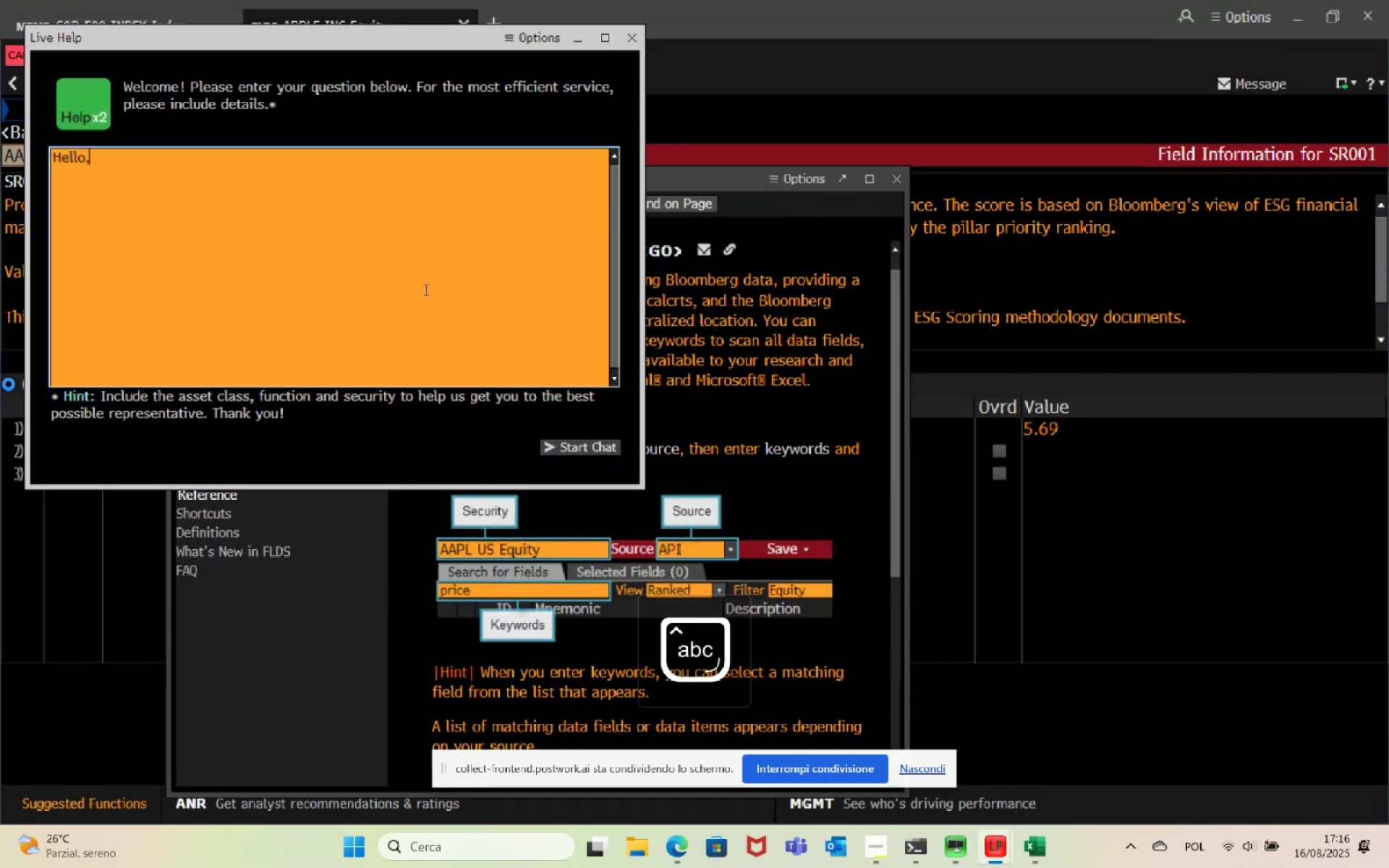 
key(Shift+Enter)
 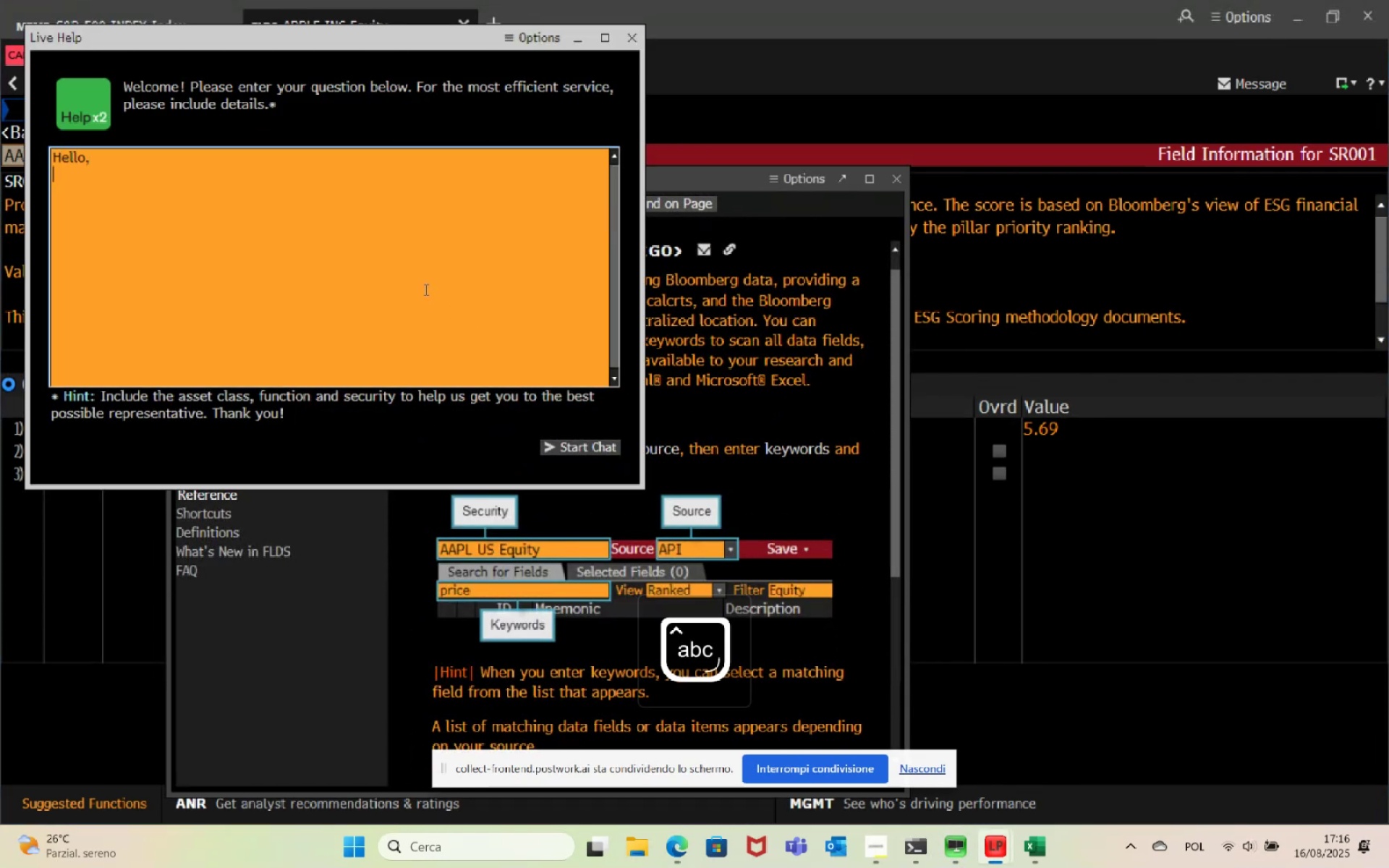 
type(How do I get historical data of ESG_SCORE IN )
key(Backspace)
key(Backspace)
key(Backspace)
type(in excel for a ticker?)
 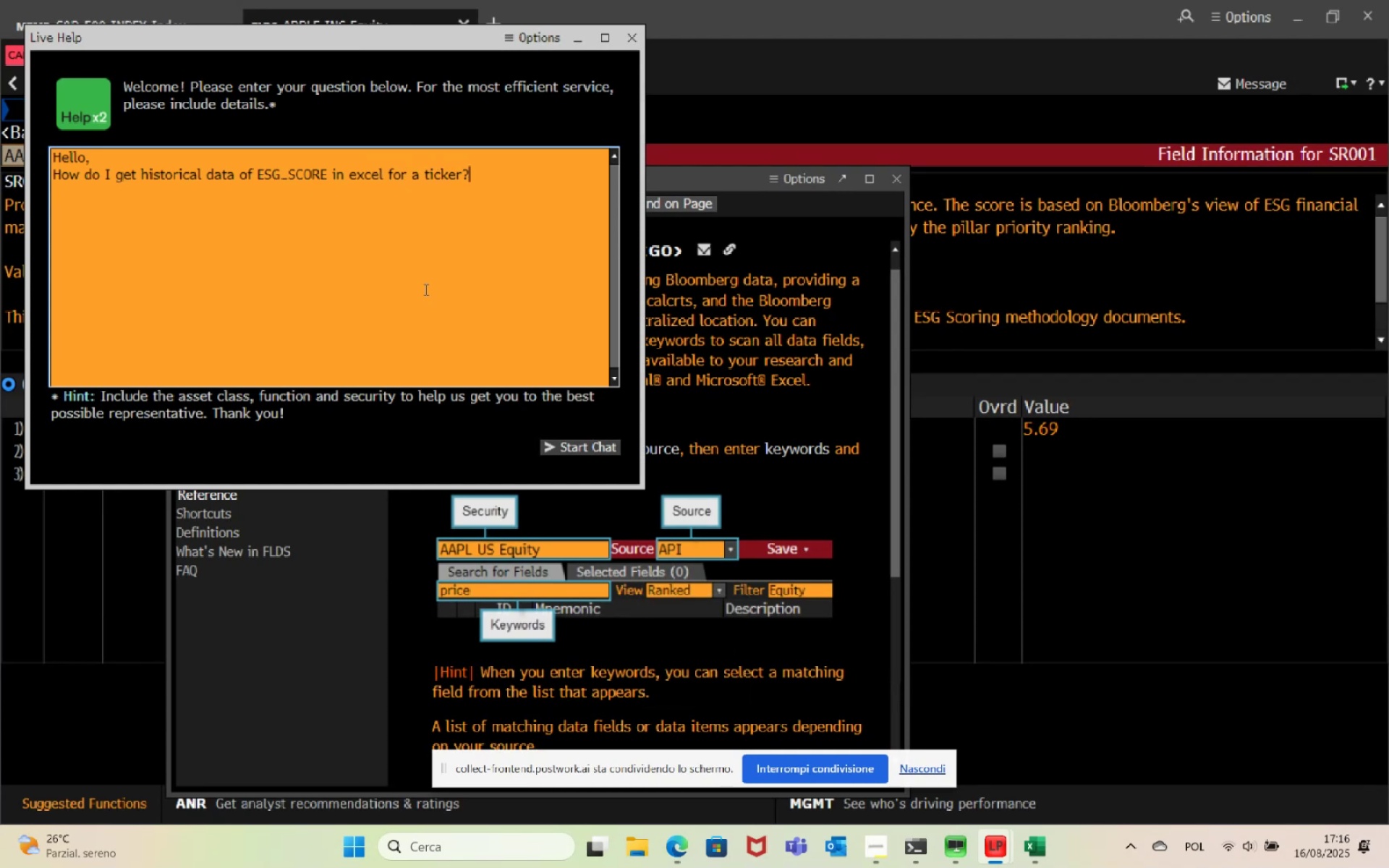 
wait(5.53)
 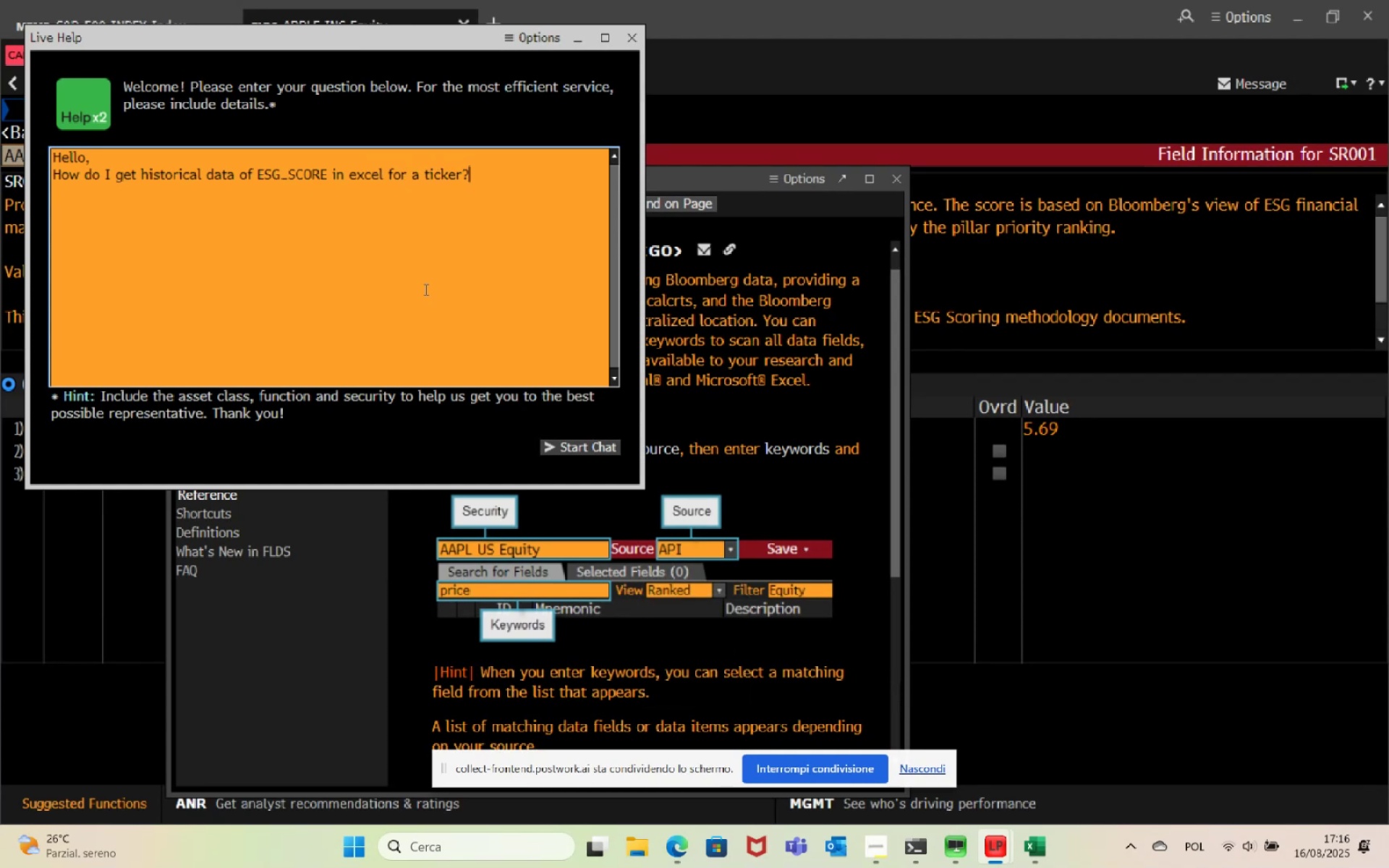 
left_click([590, 449])
 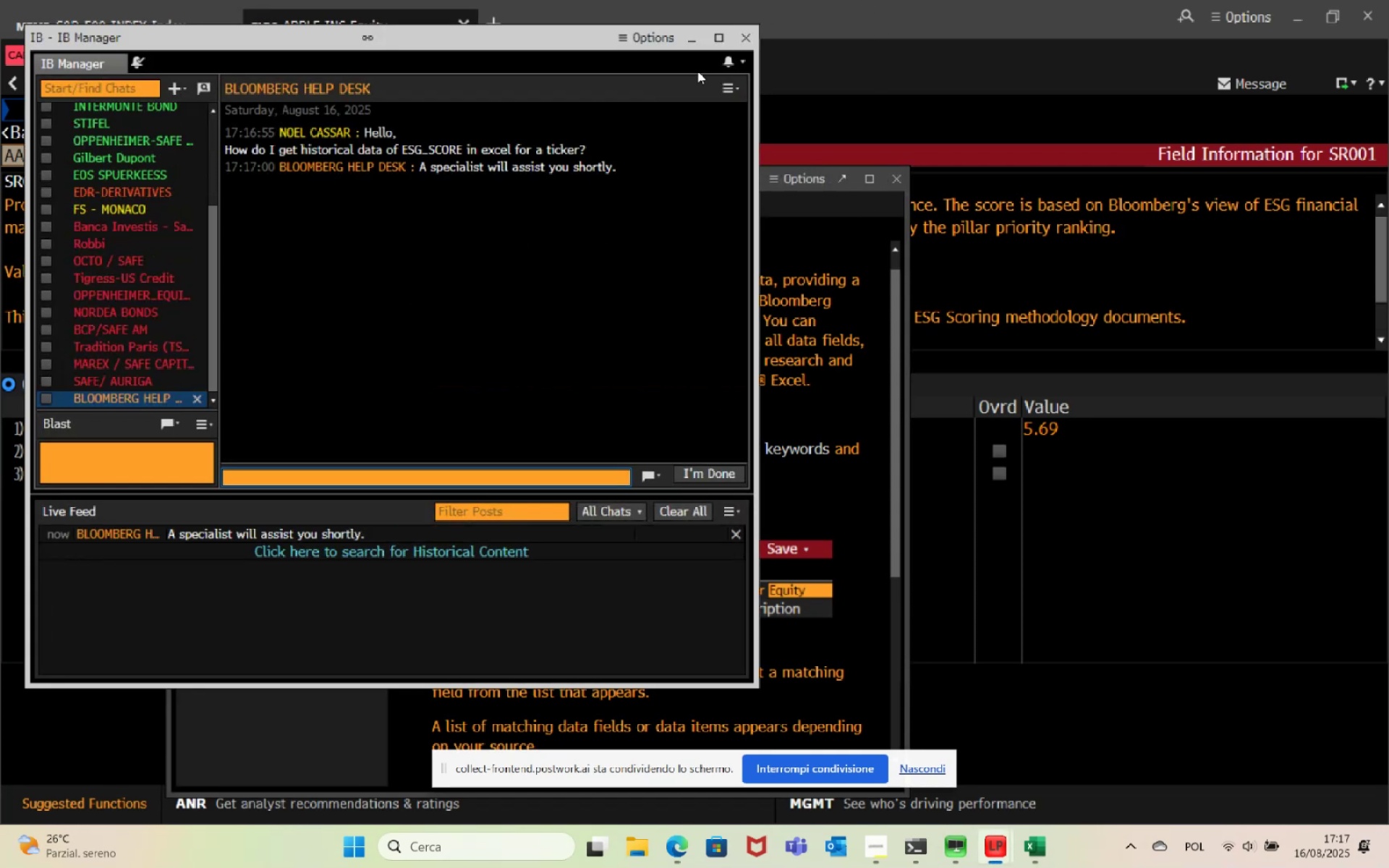 
wait(10.09)
 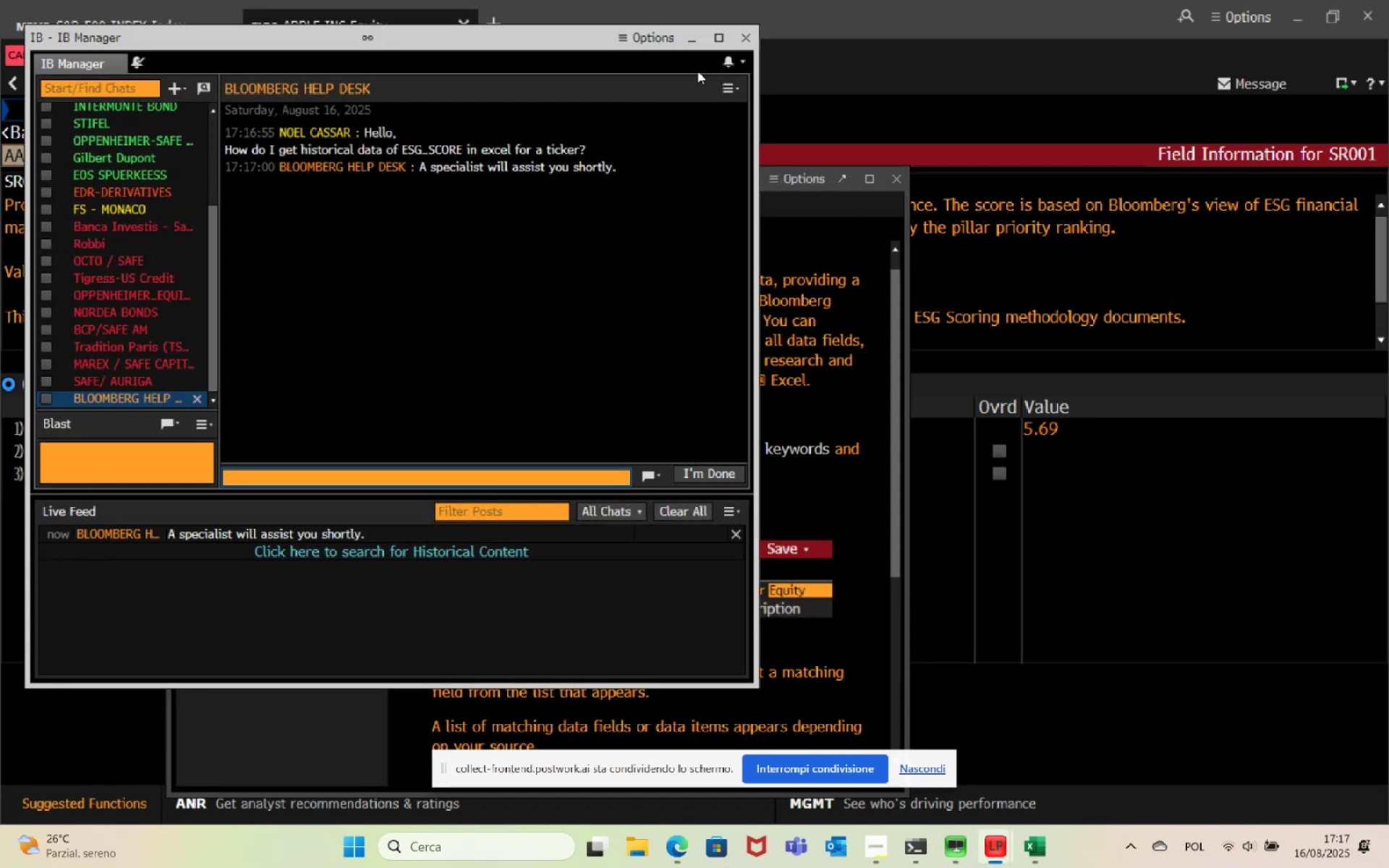 
left_click_drag(start_coordinate=[221, 247], to_coordinate=[82, 246])
 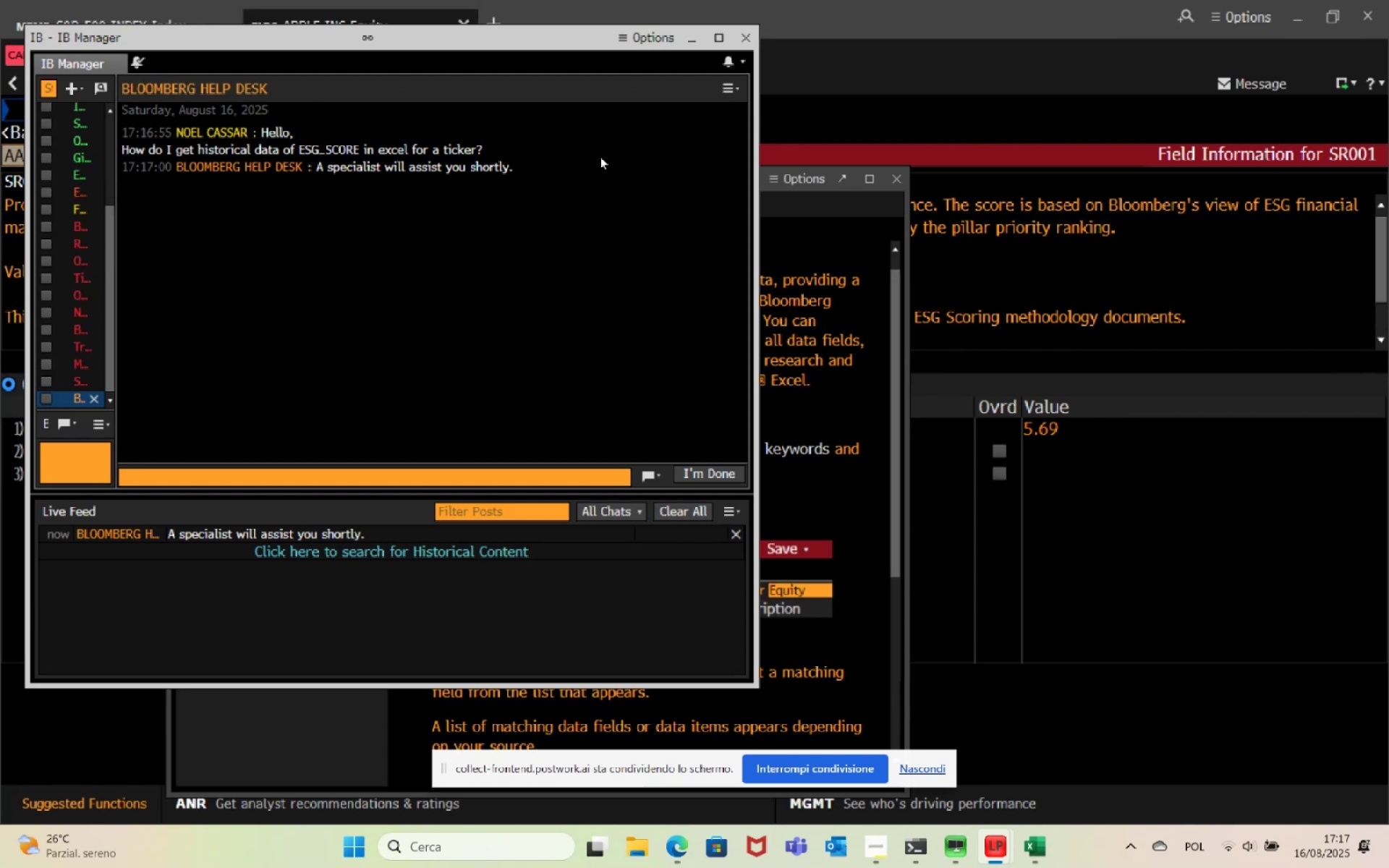 
left_click([690, 42])
 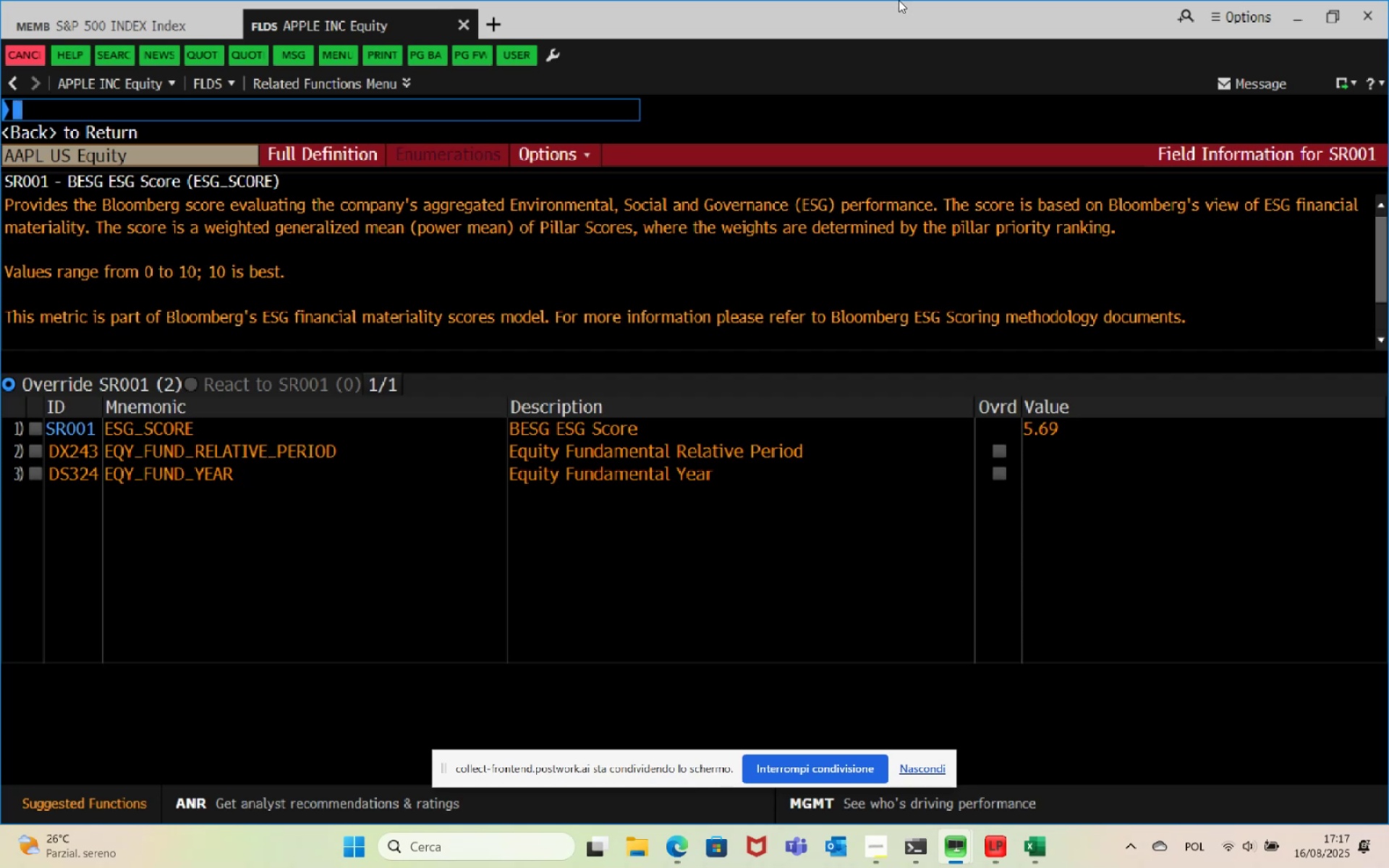 
wait(12.32)
 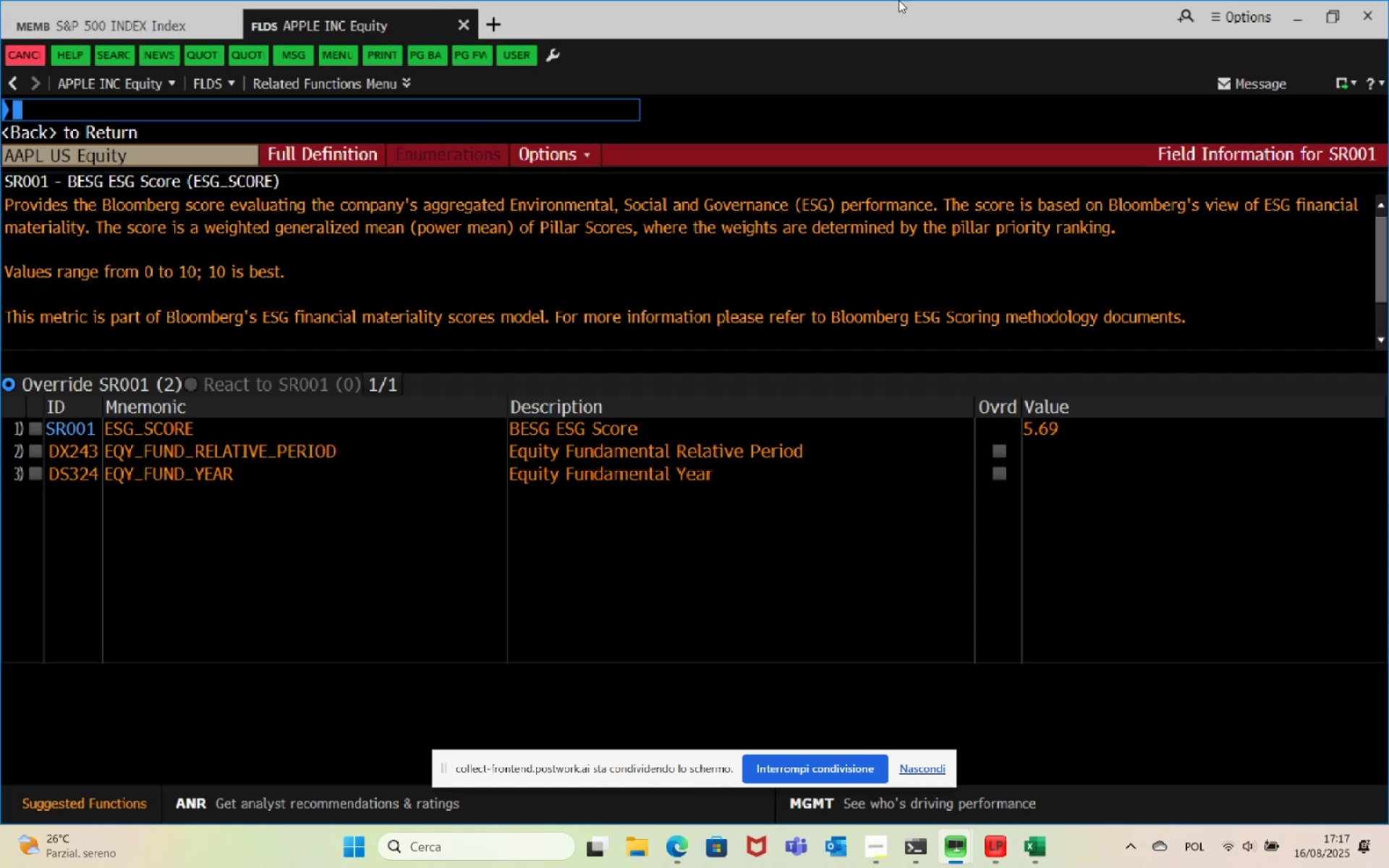 
double_click([1109, 755])
 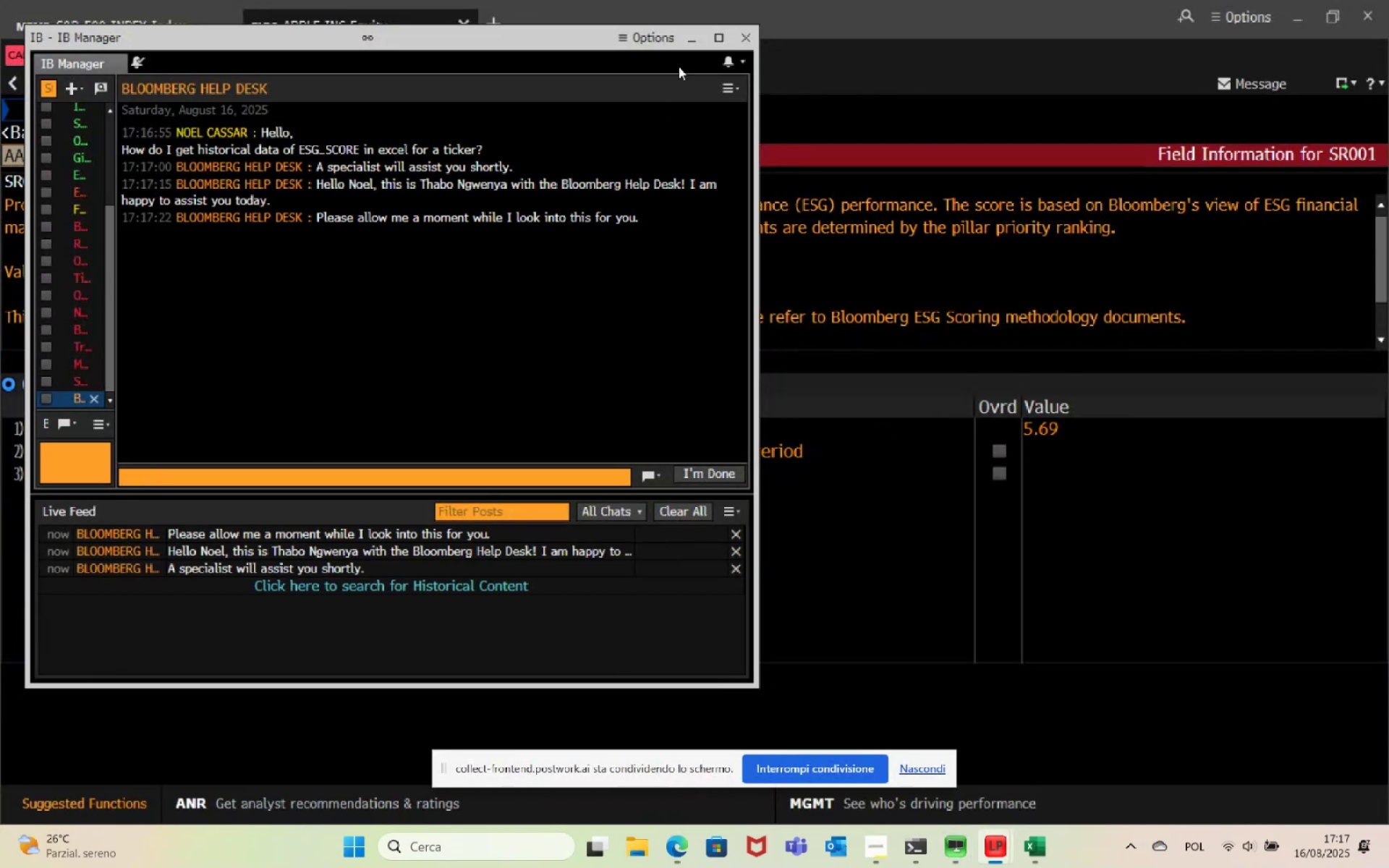 
left_click([687, 41])
 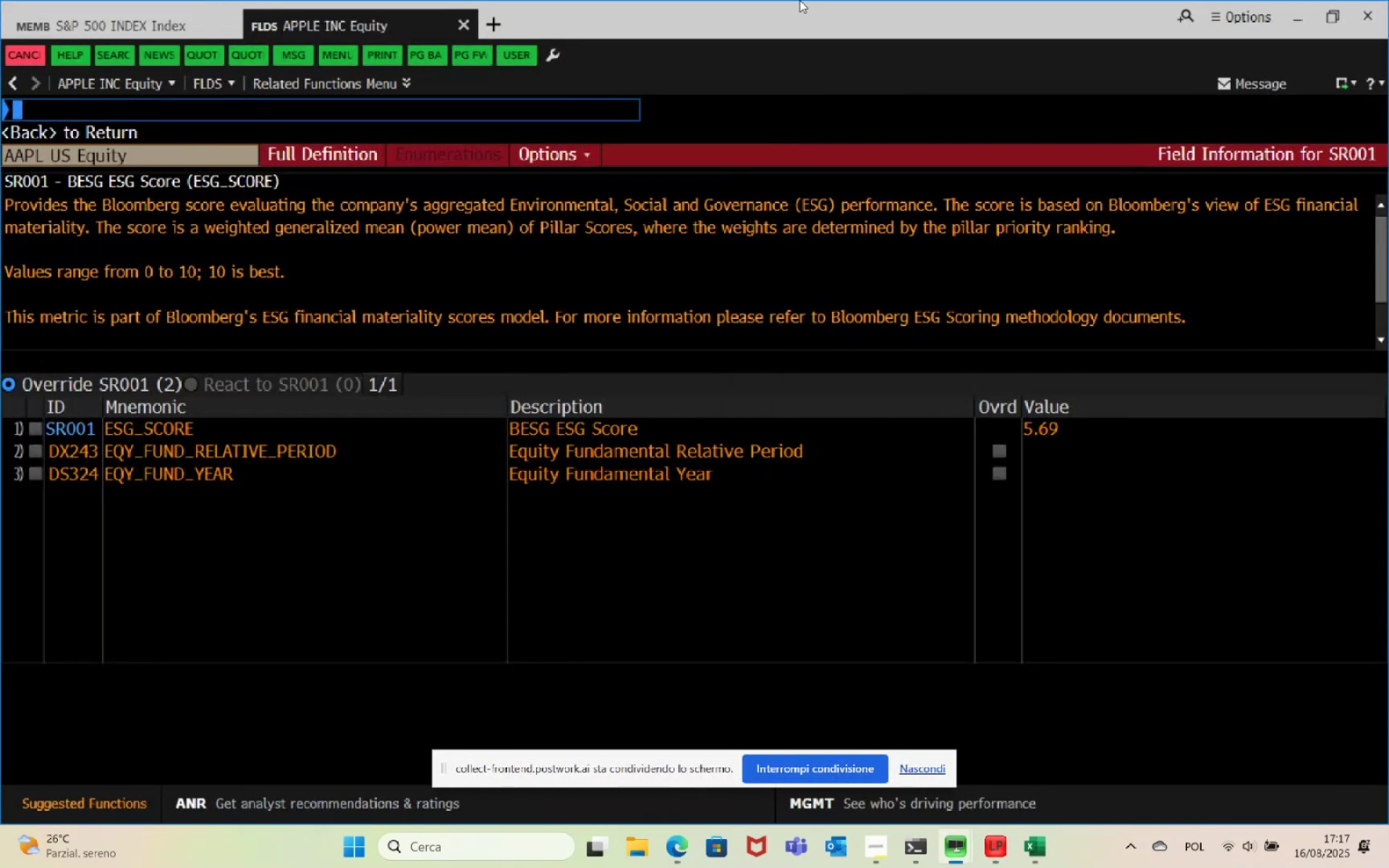 
left_click([799, 0])
 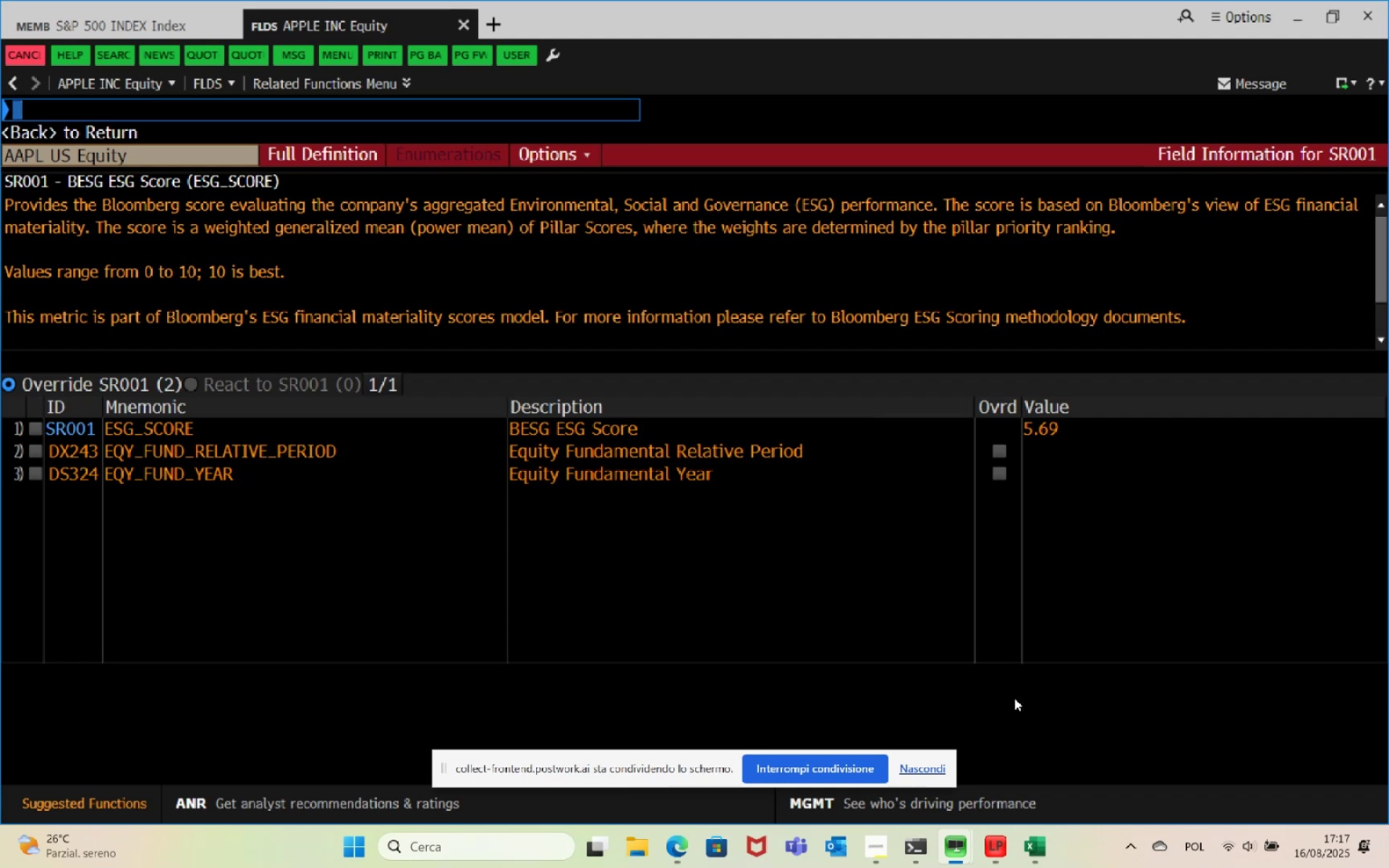 
left_click([1037, 853])
 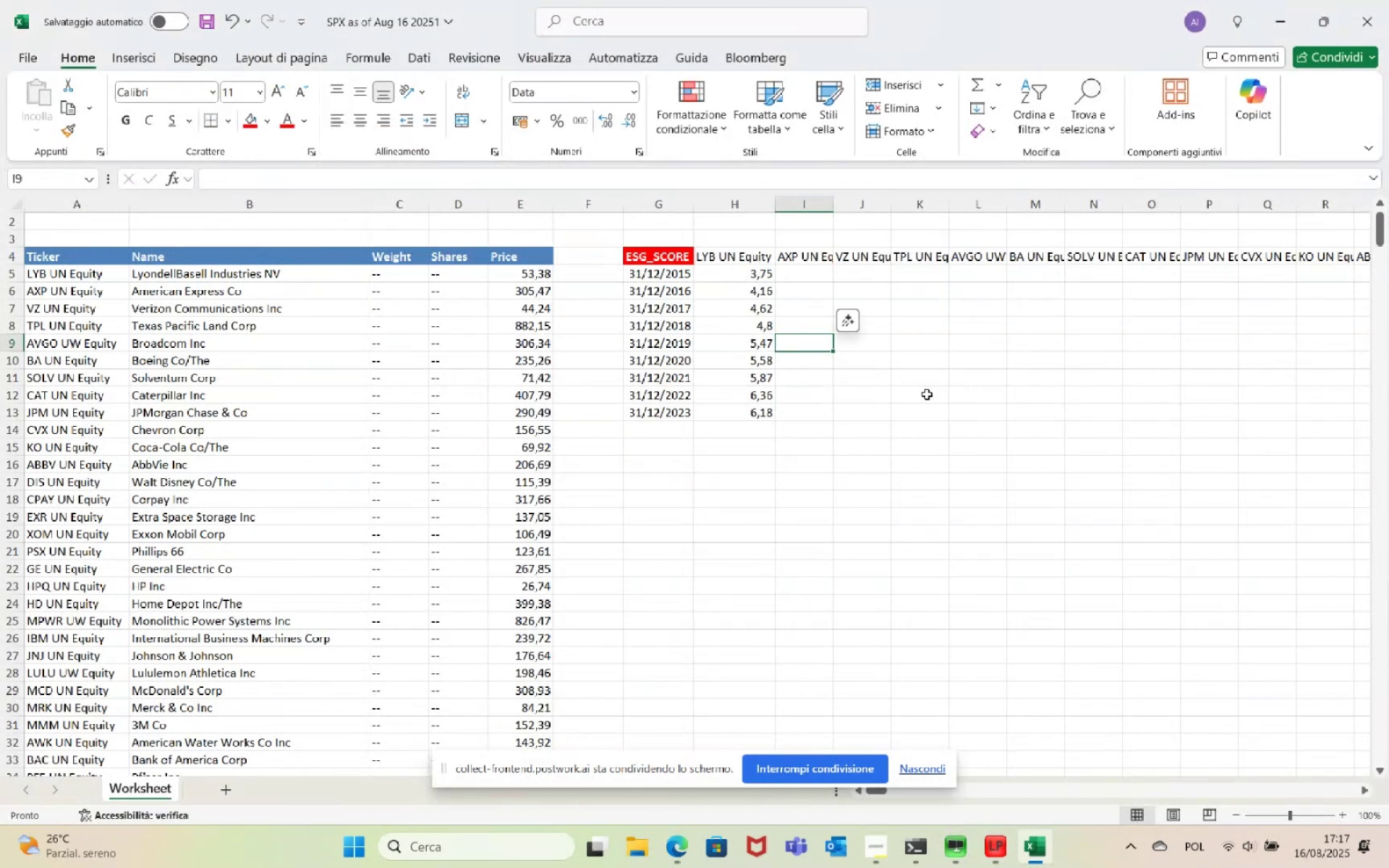 
wait(12.34)
 